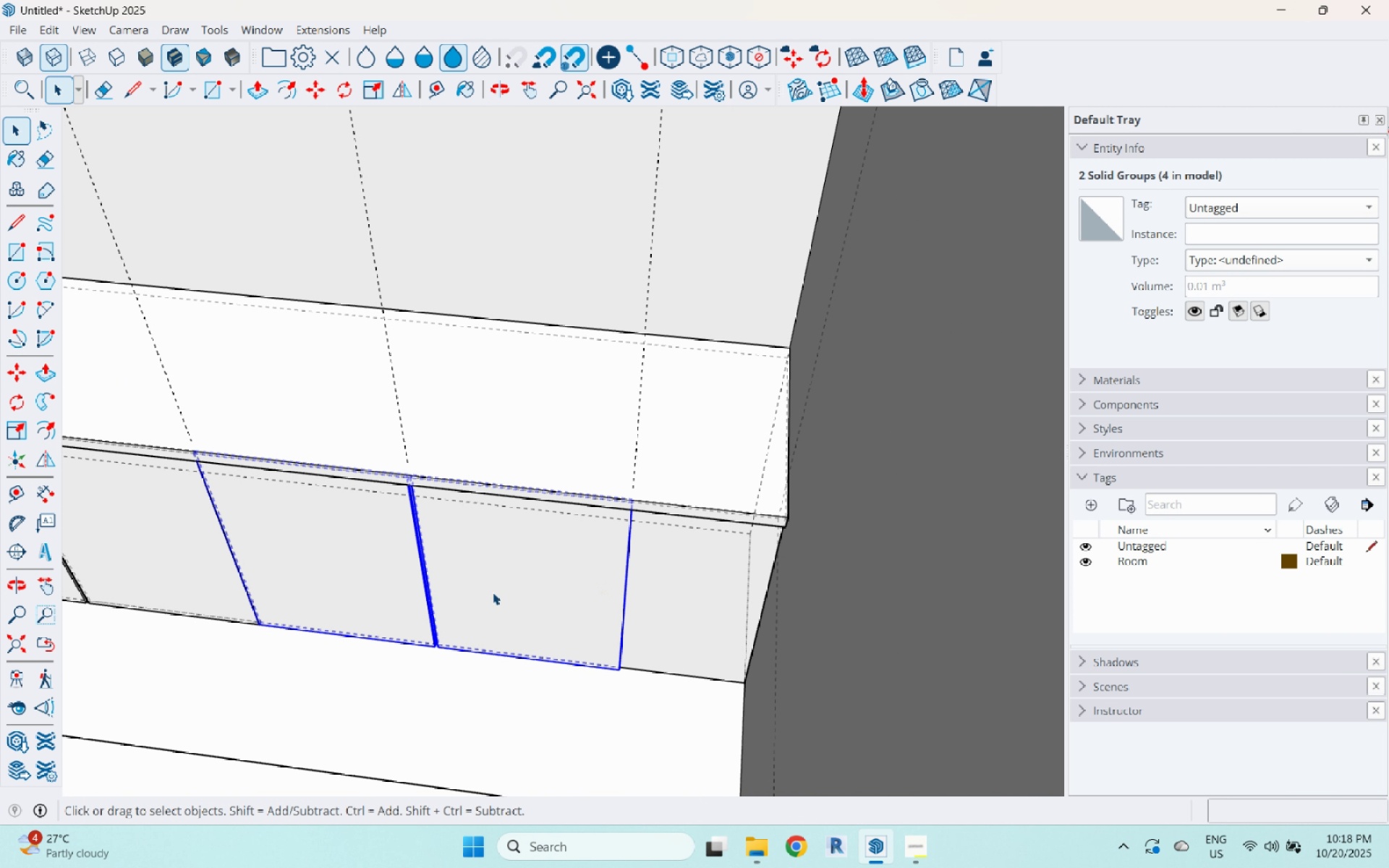 
scroll: coordinate [399, 626], scroll_direction: up, amount: 8.0
 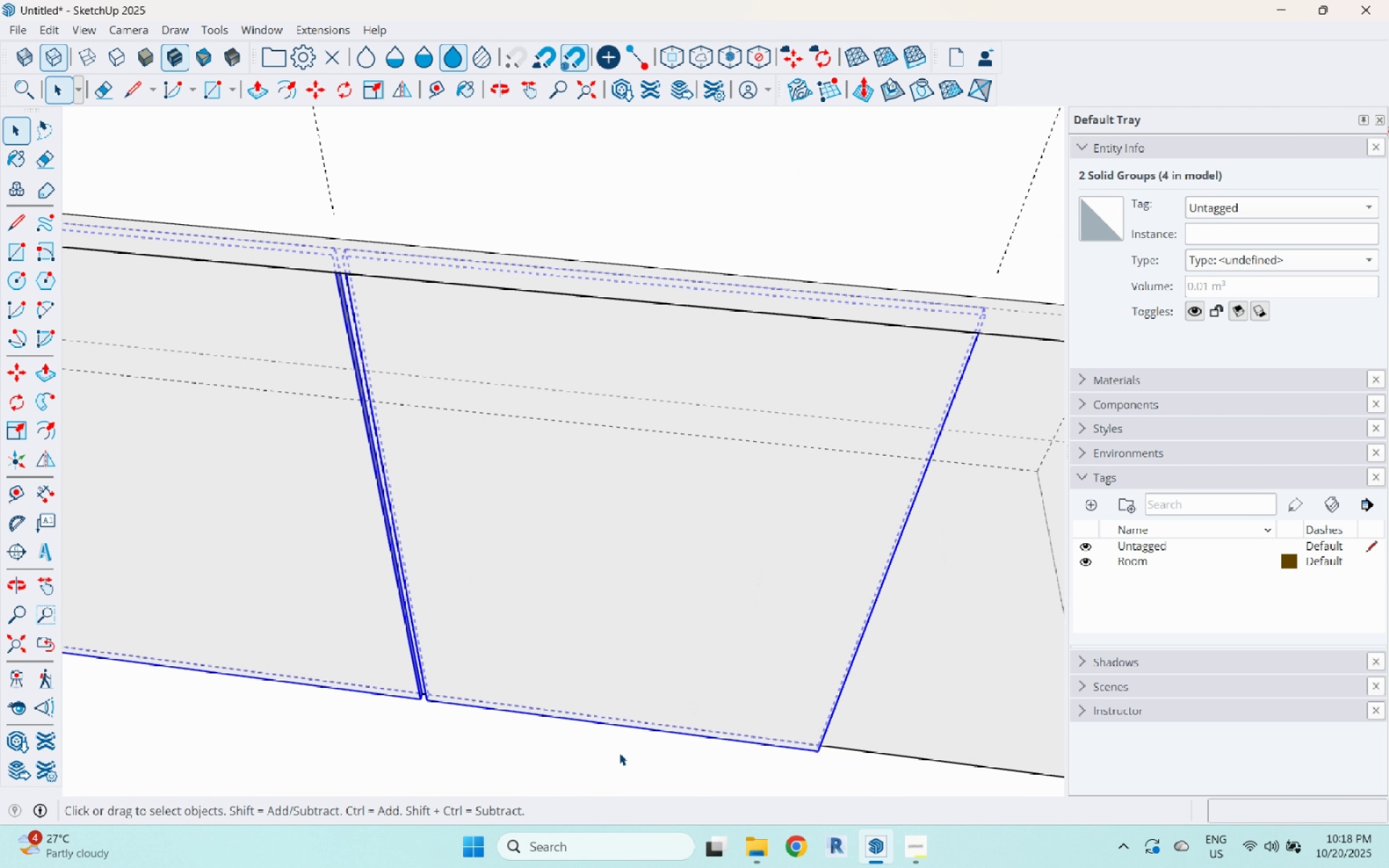 
left_click([619, 753])
 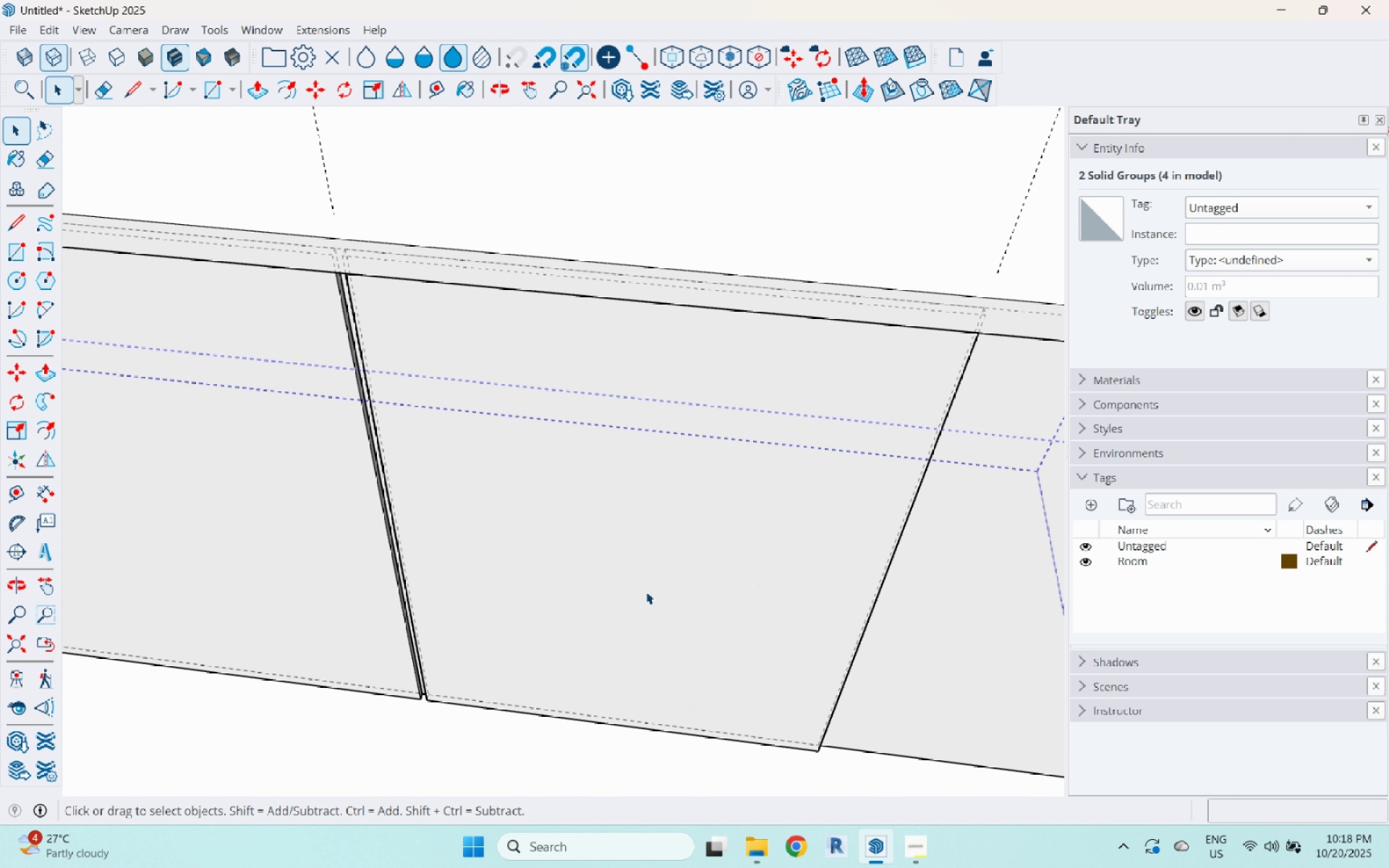 
scroll: coordinate [647, 590], scroll_direction: down, amount: 19.0
 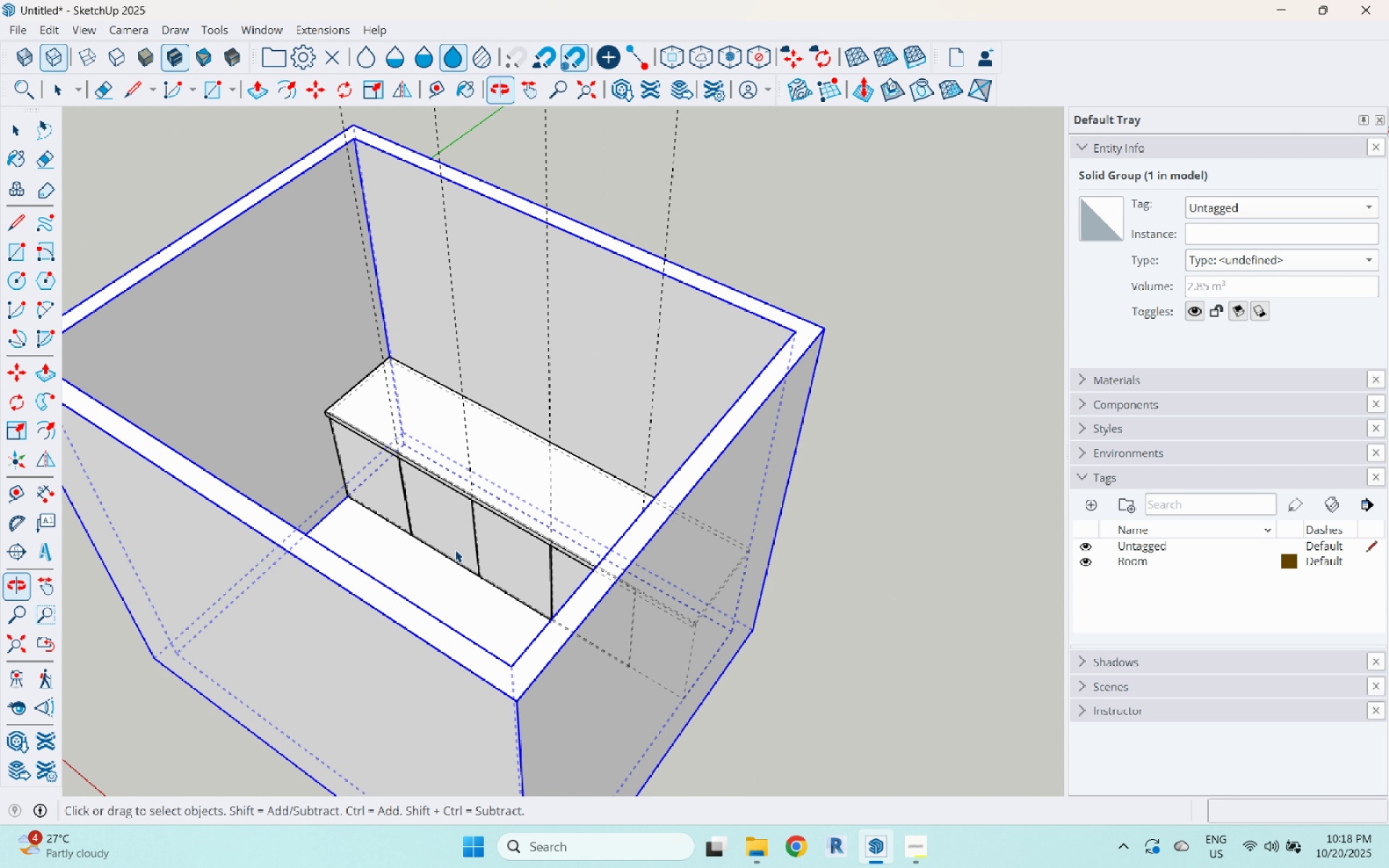 
scroll: coordinate [423, 499], scroll_direction: up, amount: 5.0
 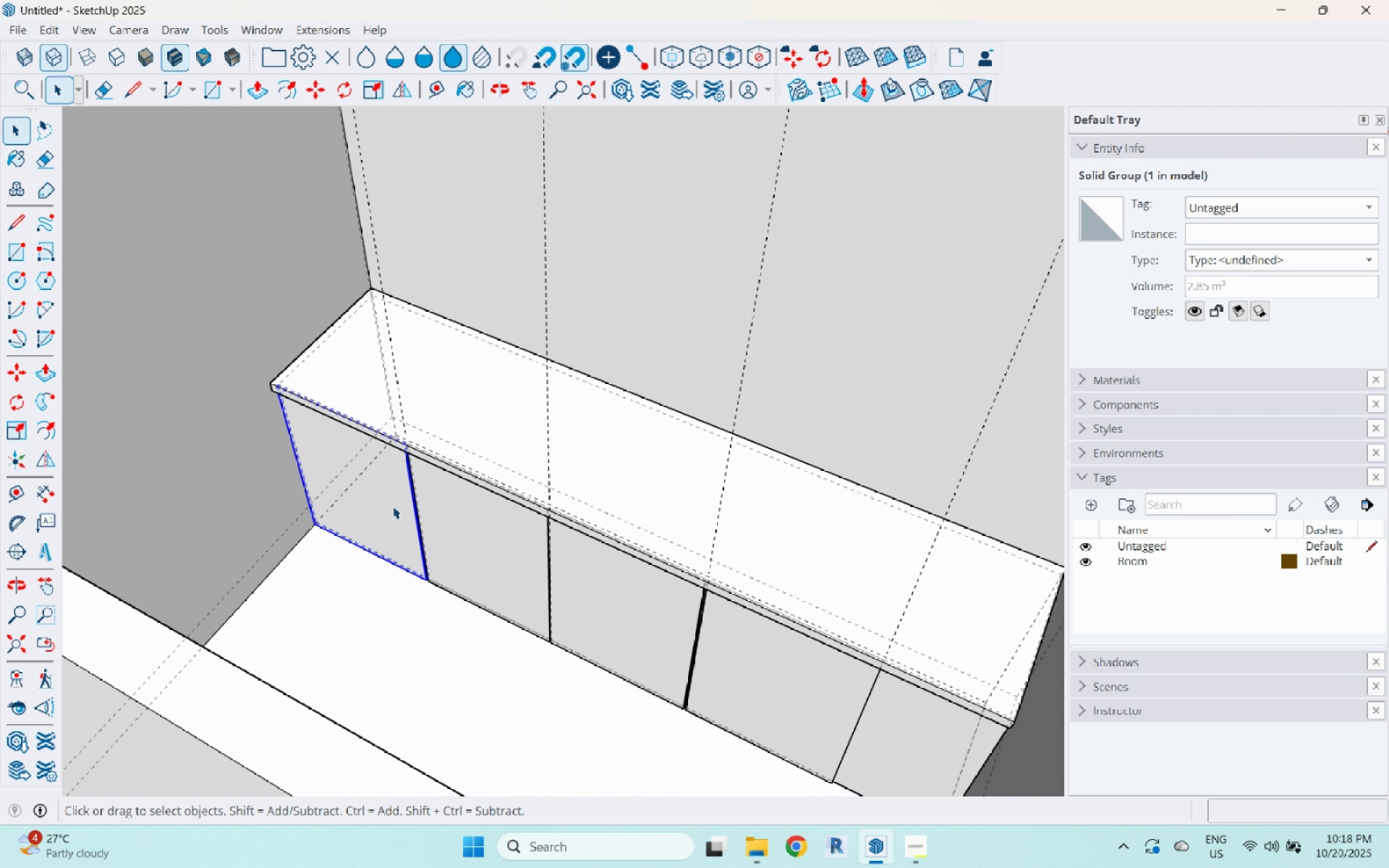 
double_click([393, 506])
 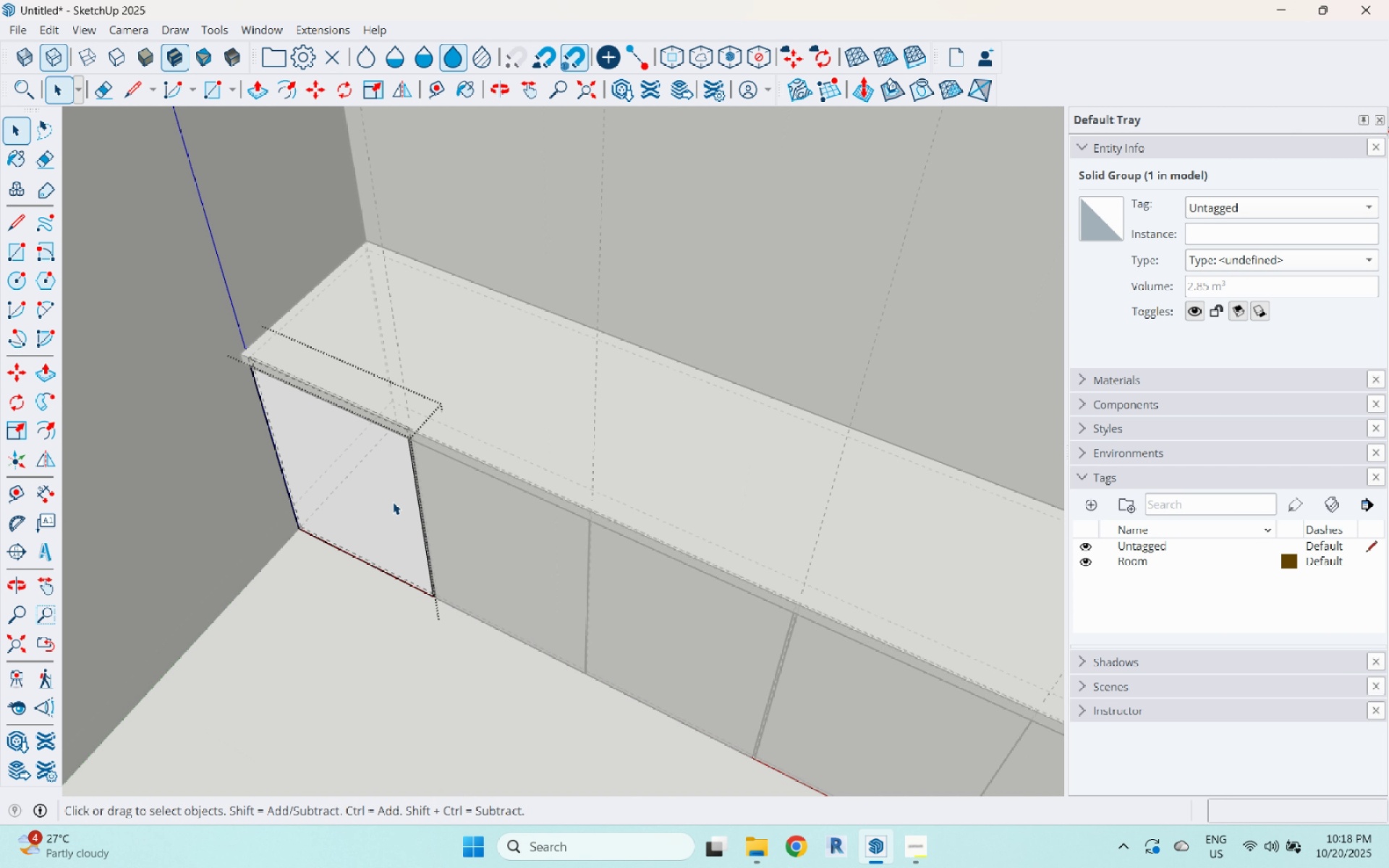 
scroll: coordinate [393, 502], scroll_direction: up, amount: 5.0
 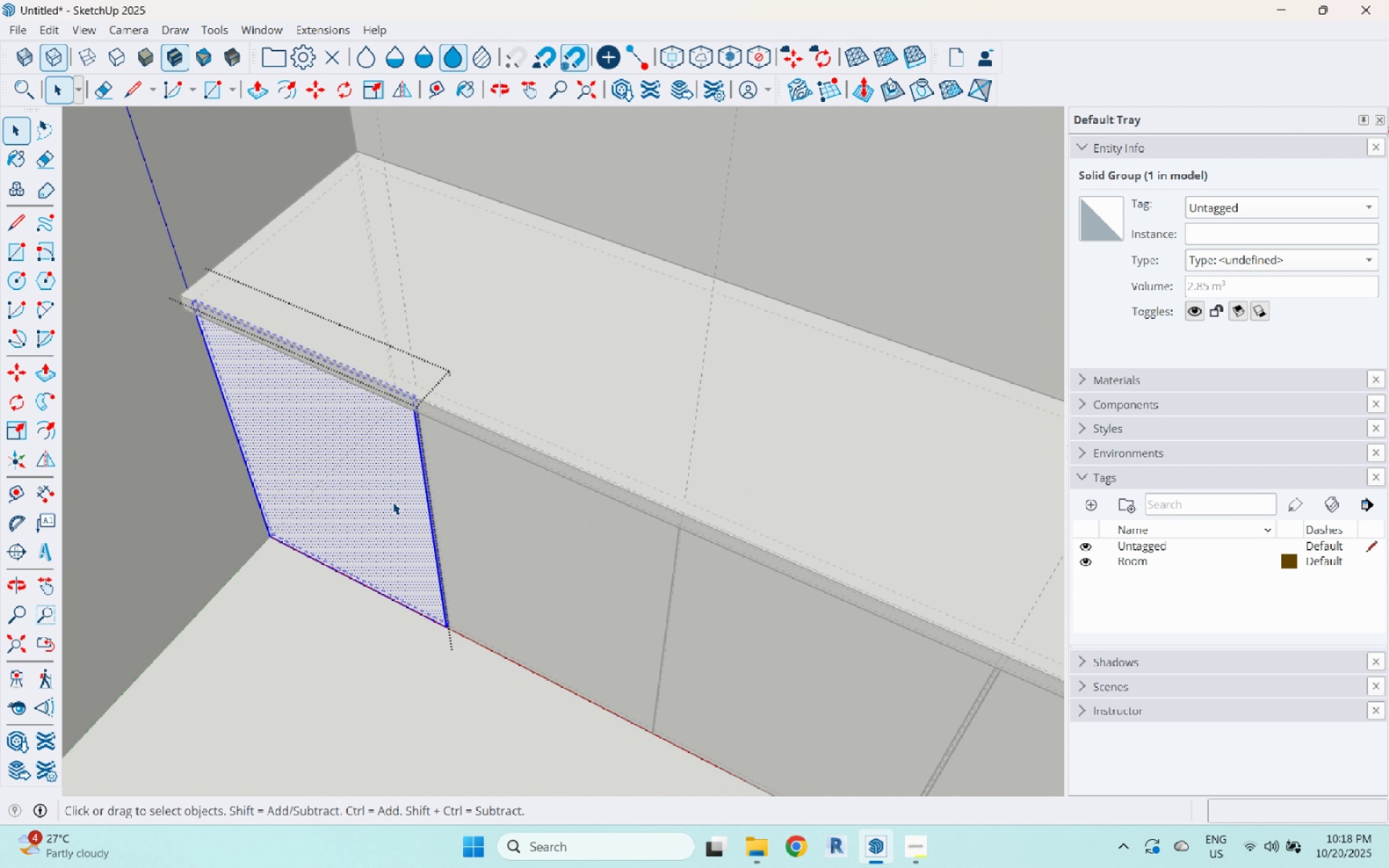 
left_click([393, 502])
 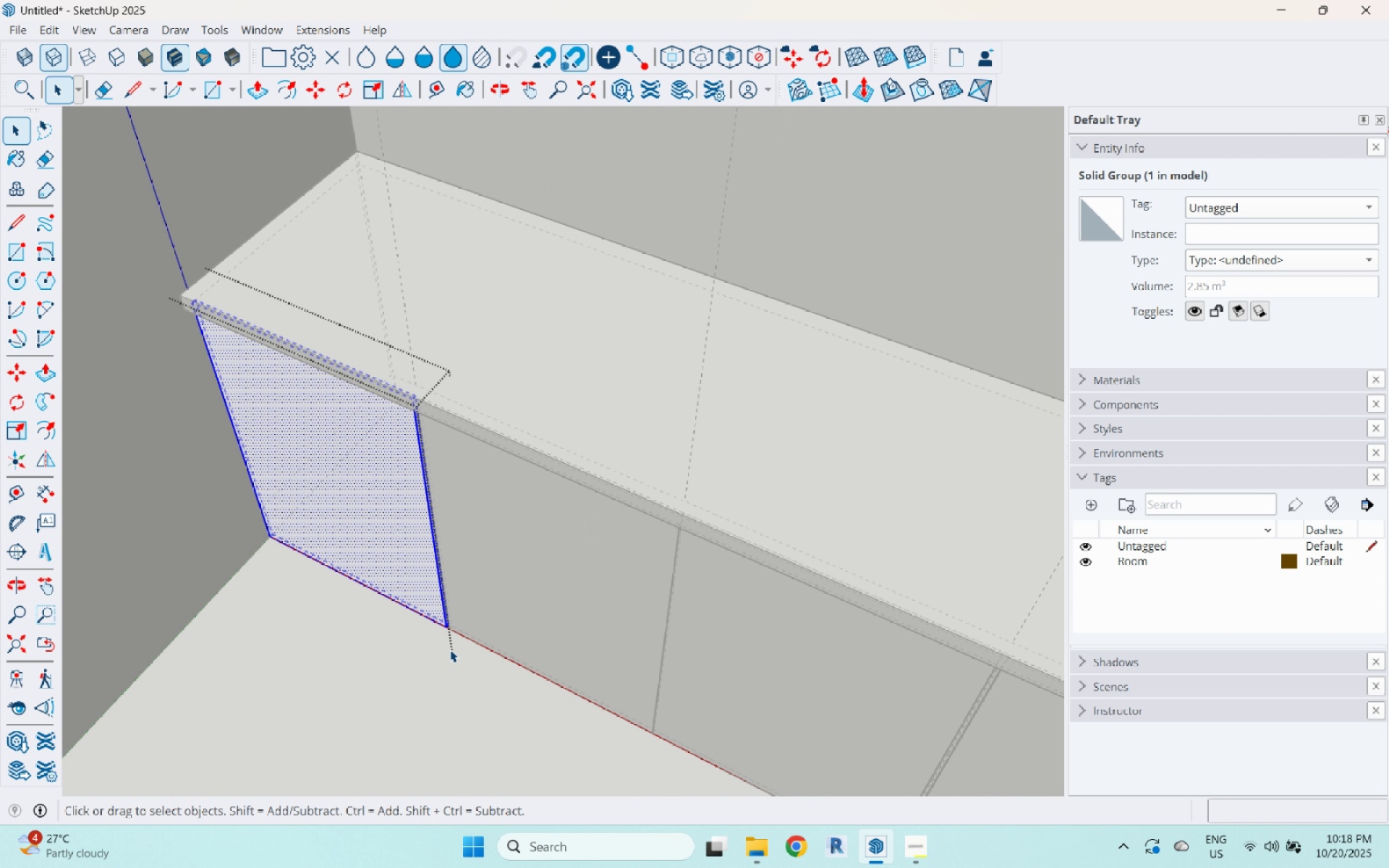 
key(Escape)
 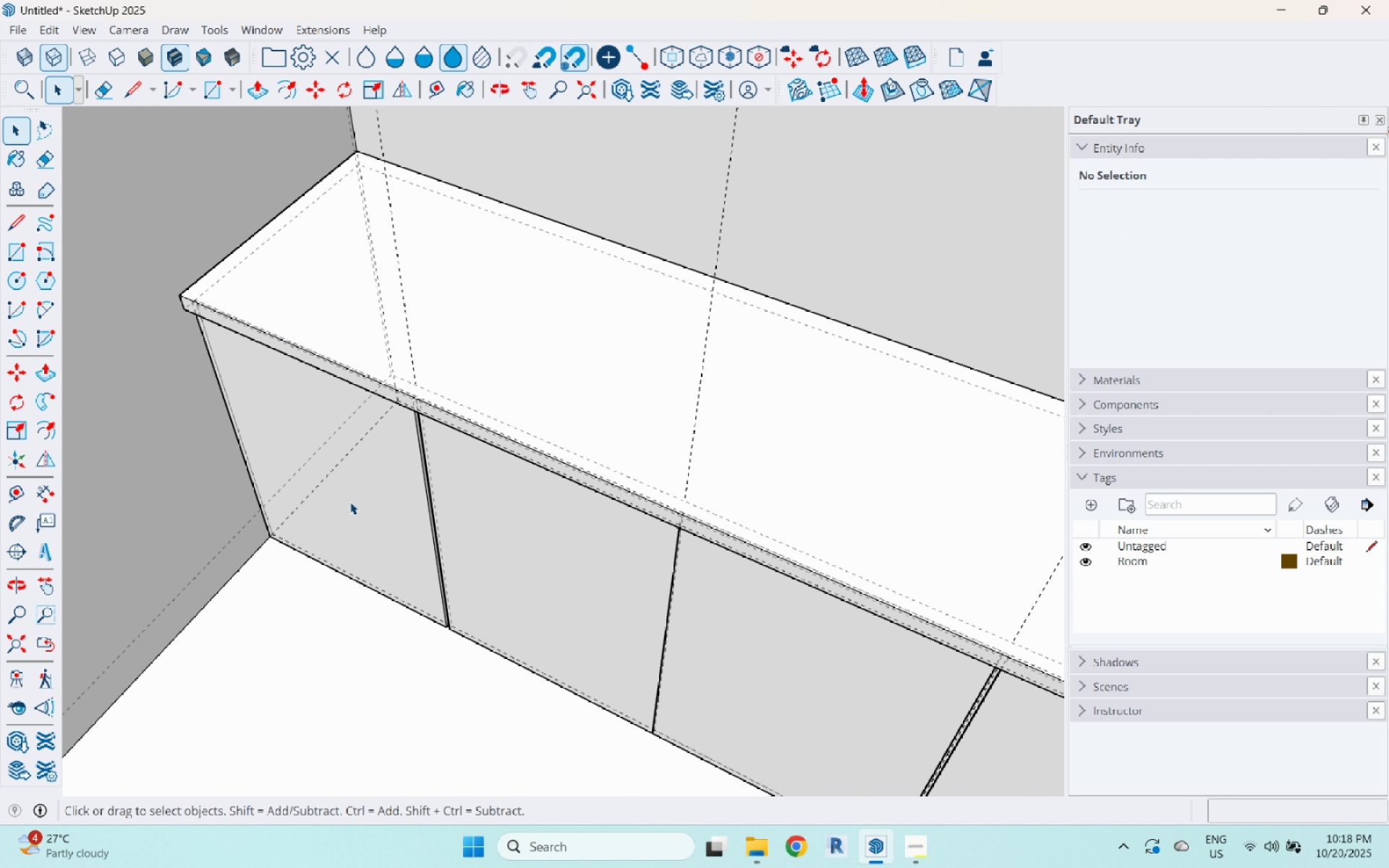 
left_click([317, 491])
 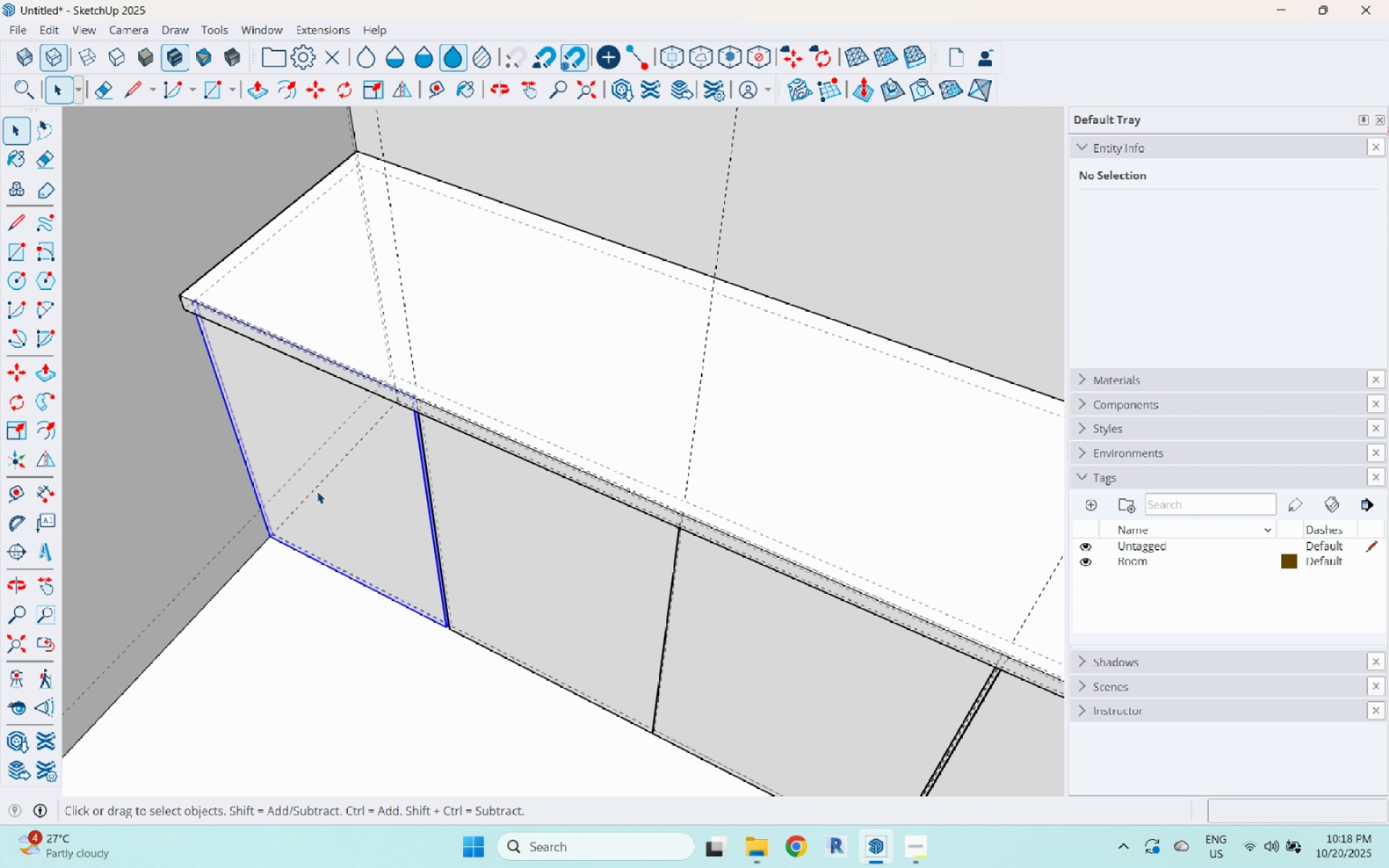 
scroll: coordinate [317, 491], scroll_direction: down, amount: 3.0
 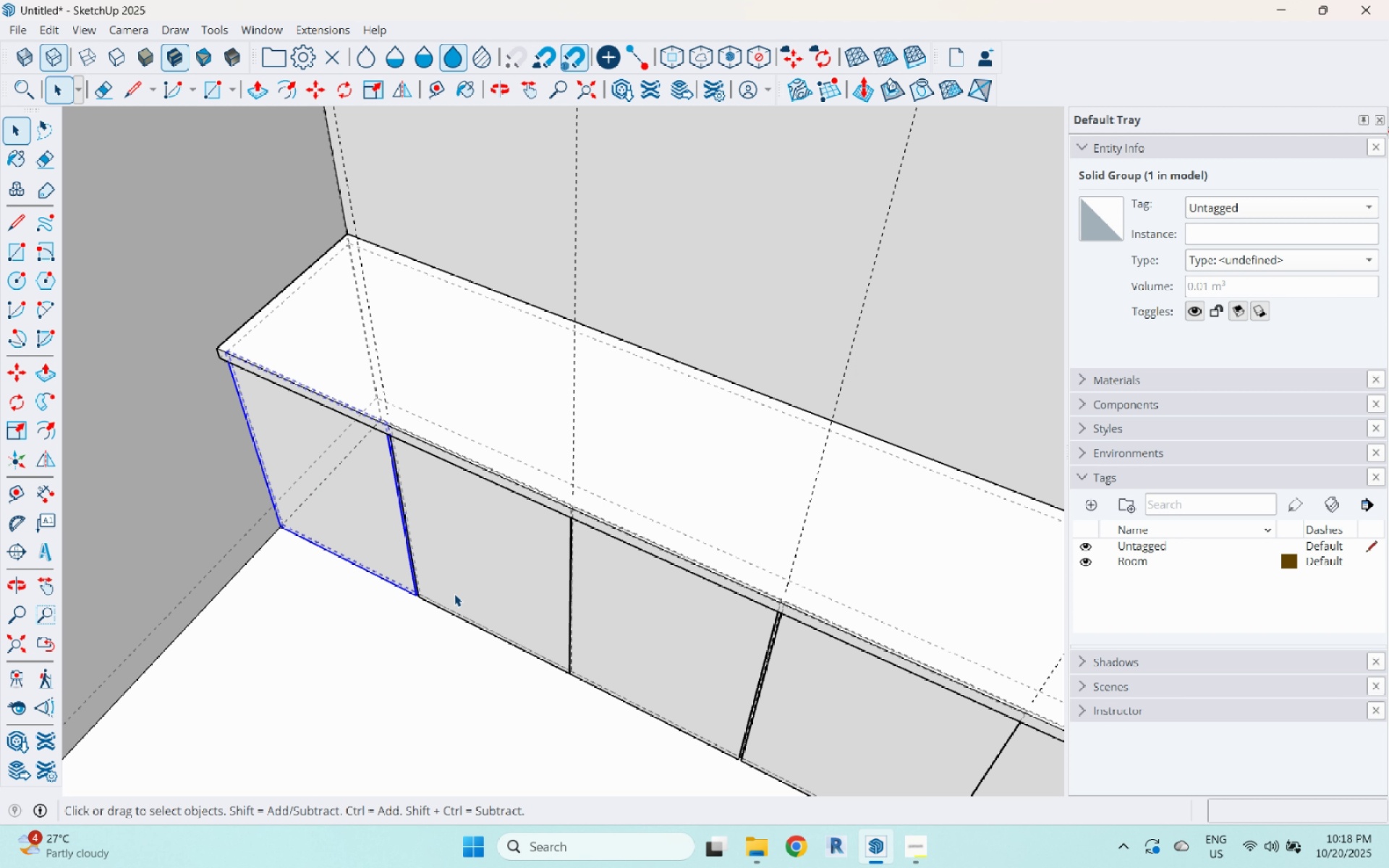 
wait(5.47)
 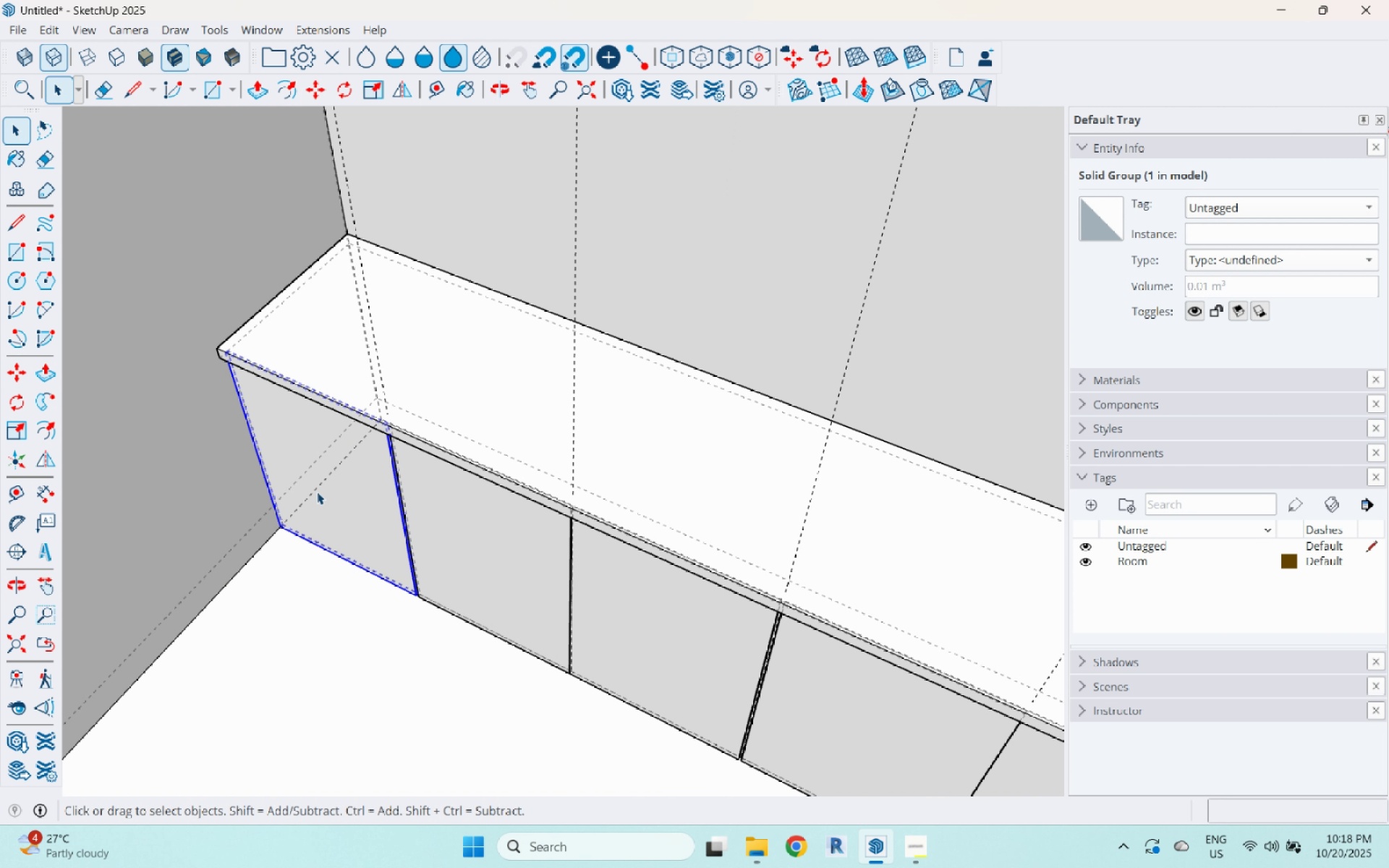 
scroll: coordinate [396, 583], scroll_direction: down, amount: 5.0
 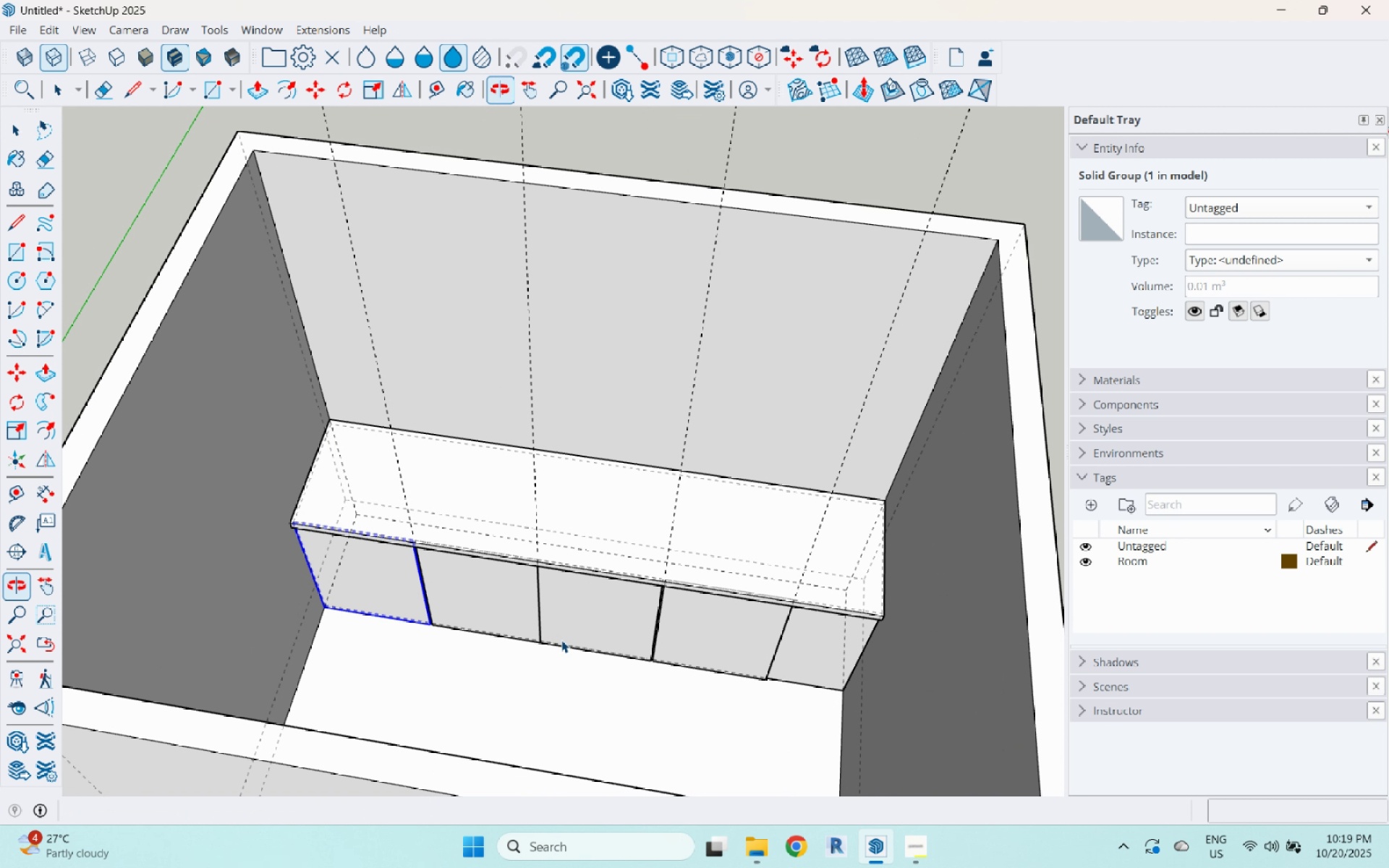 
scroll: coordinate [771, 694], scroll_direction: up, amount: 9.0
 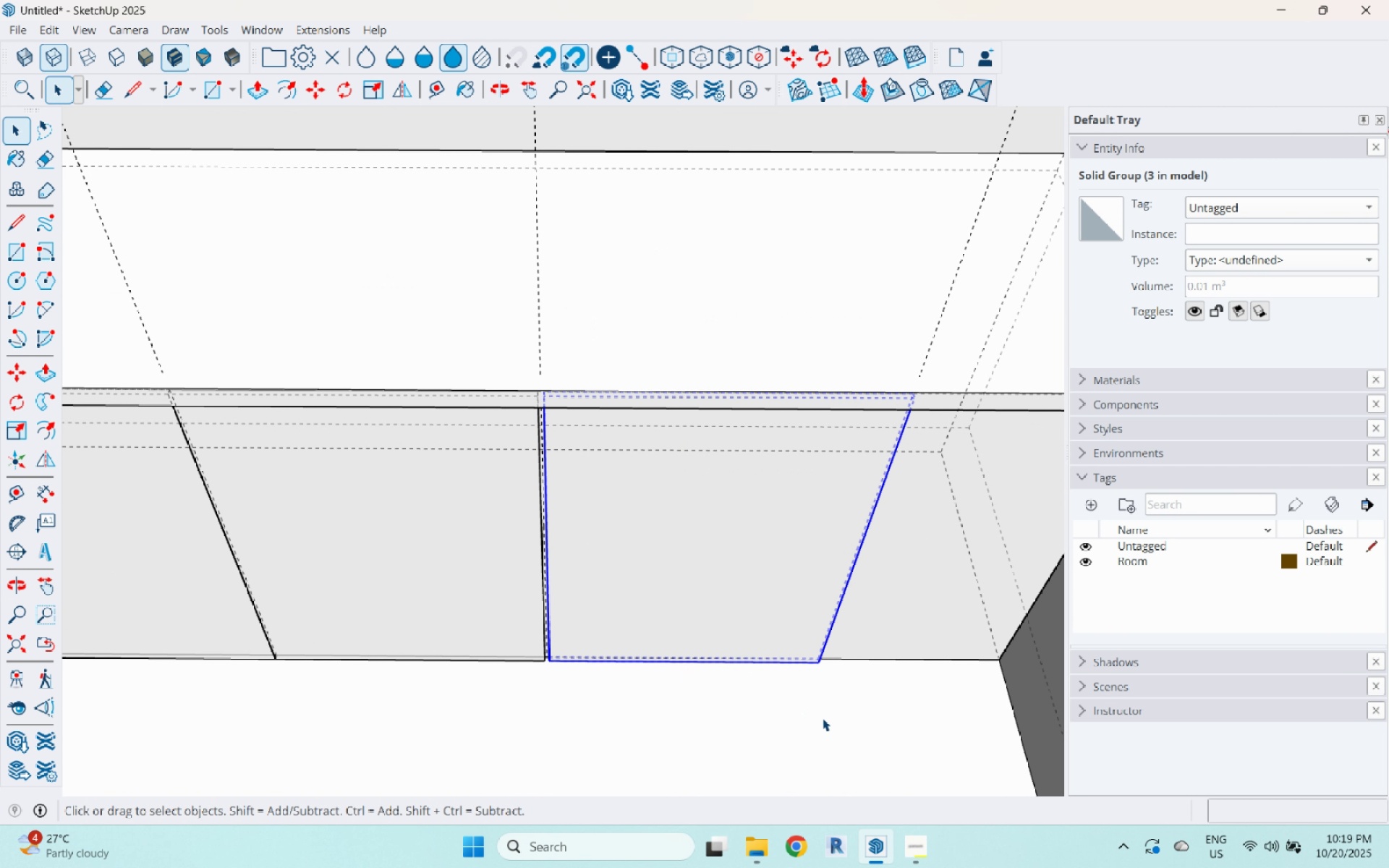 
key(M)
 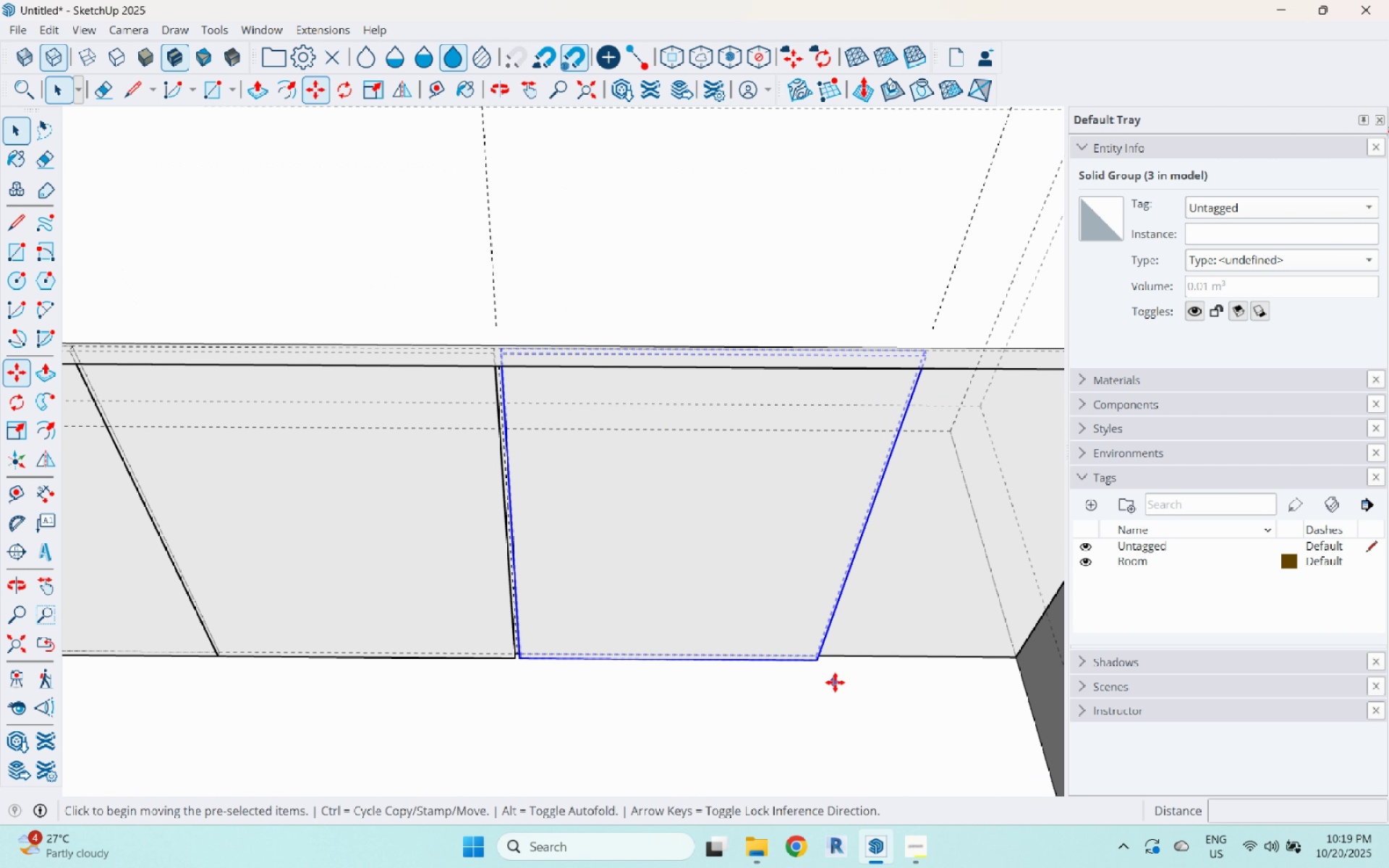 
scroll: coordinate [817, 660], scroll_direction: up, amount: 9.0
 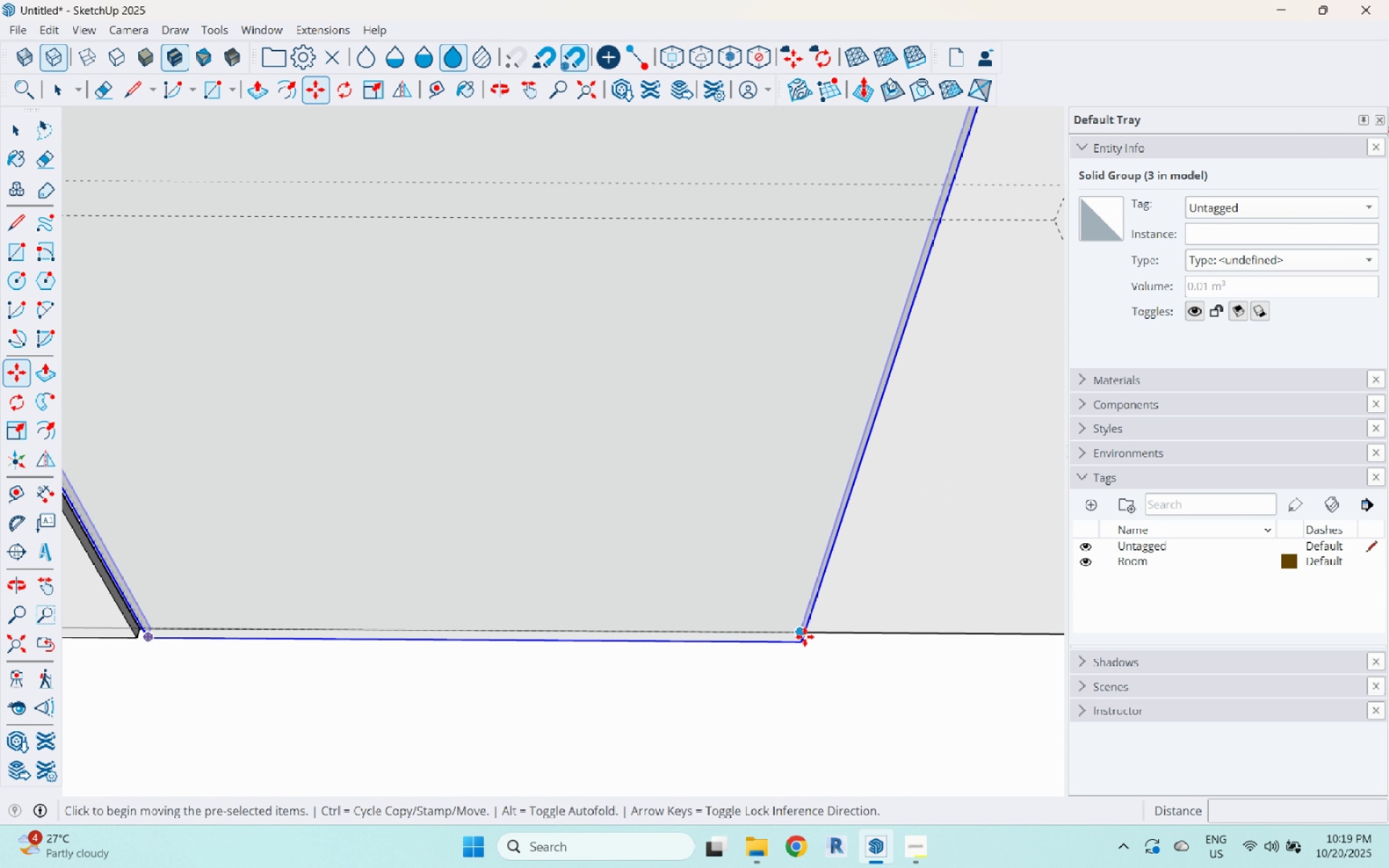 
key(Control+ControlLeft)
 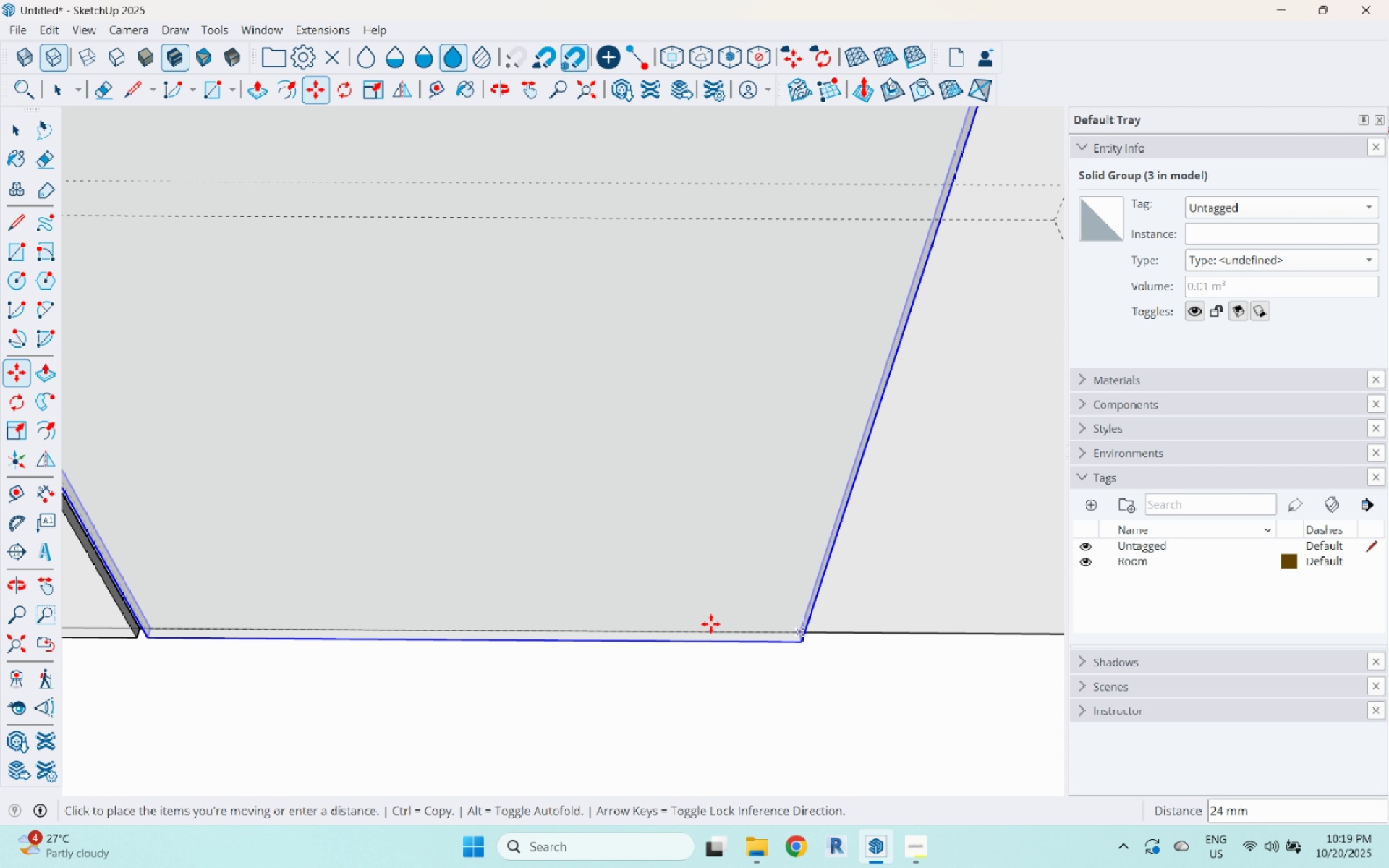 
left_click([804, 637])
 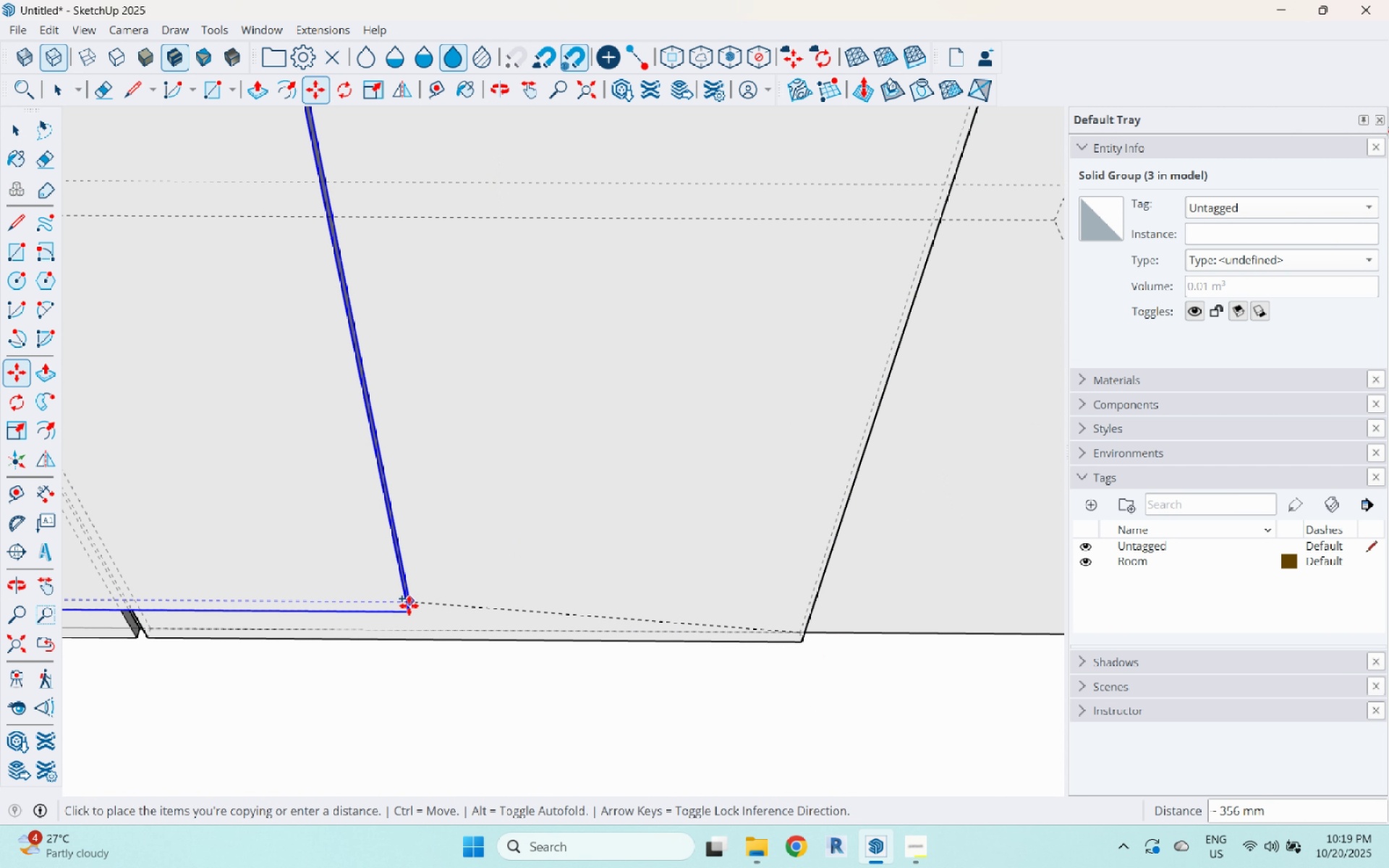 
scroll: coordinate [409, 608], scroll_direction: down, amount: 4.0
 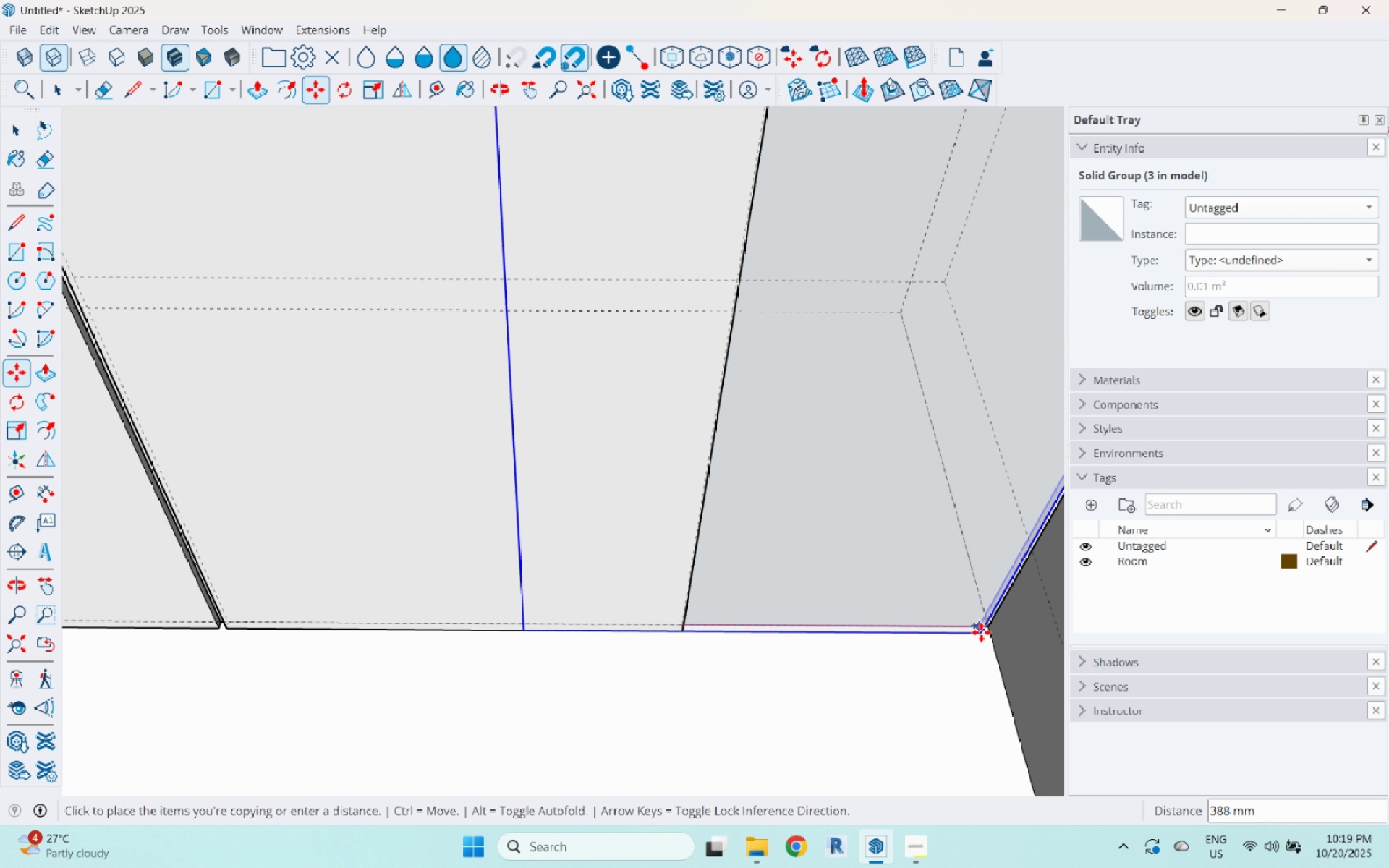 
left_click([988, 631])
 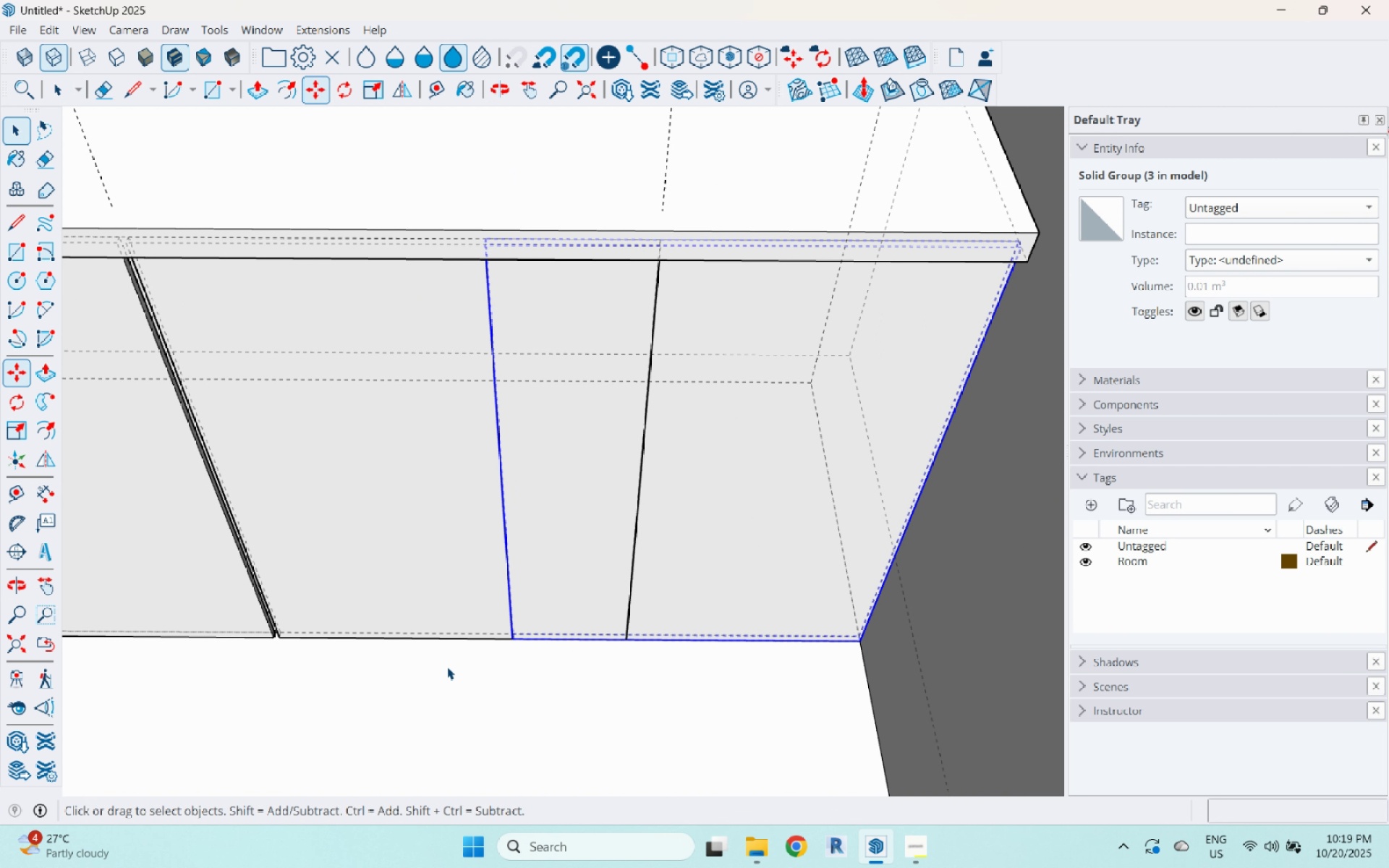 
scroll: coordinate [458, 663], scroll_direction: down, amount: 7.0
 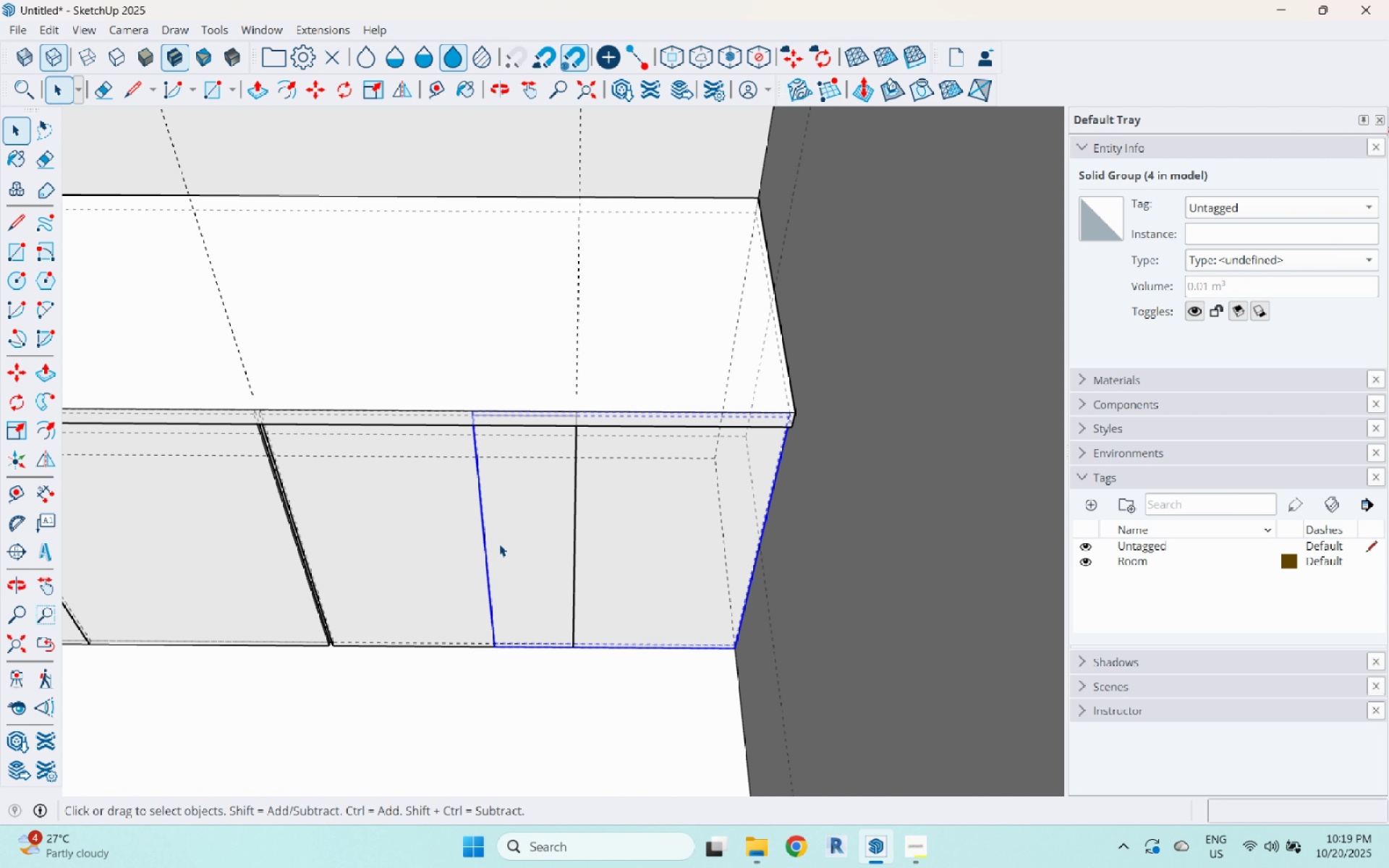 
key(Space)
 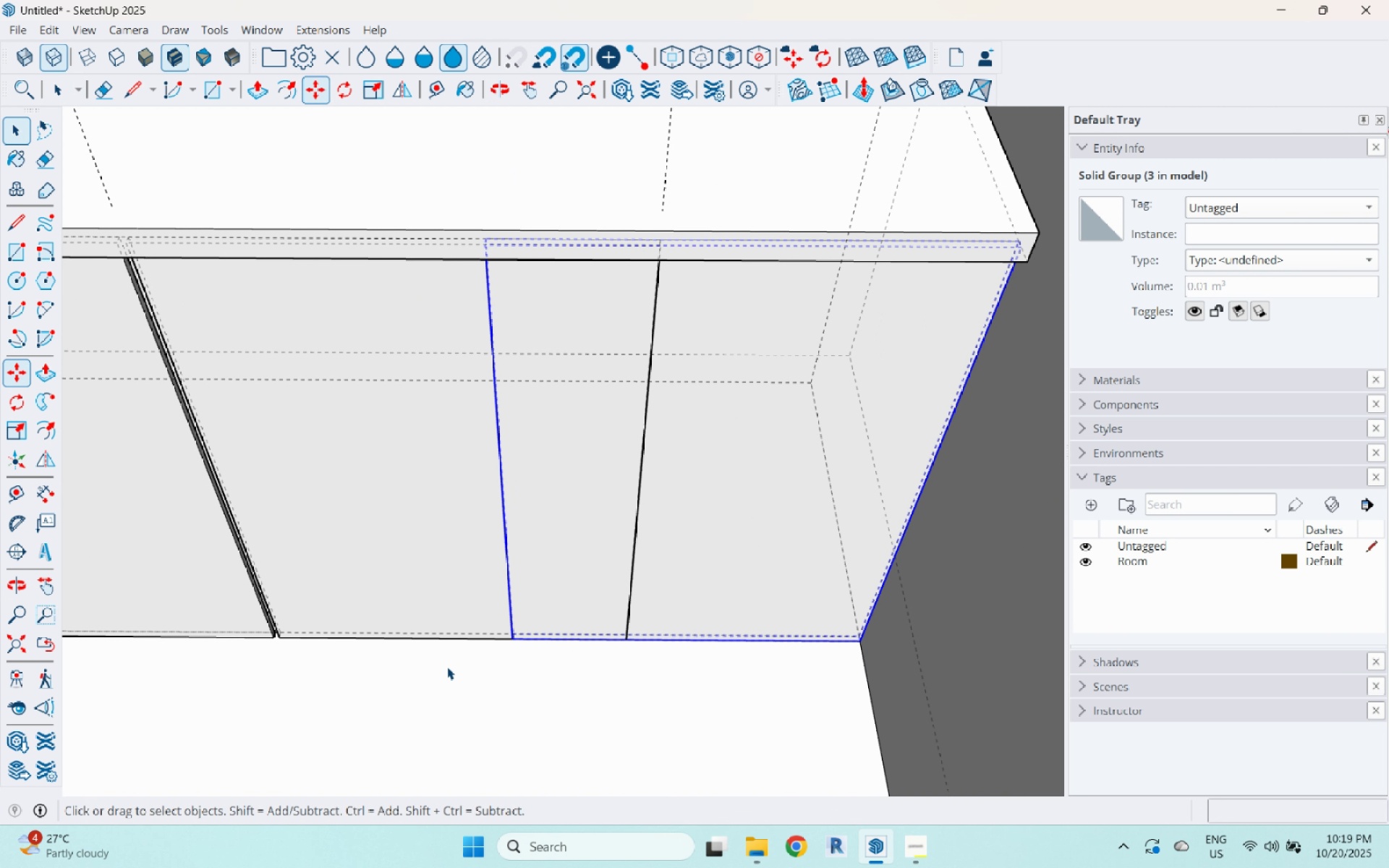 
key(S)
 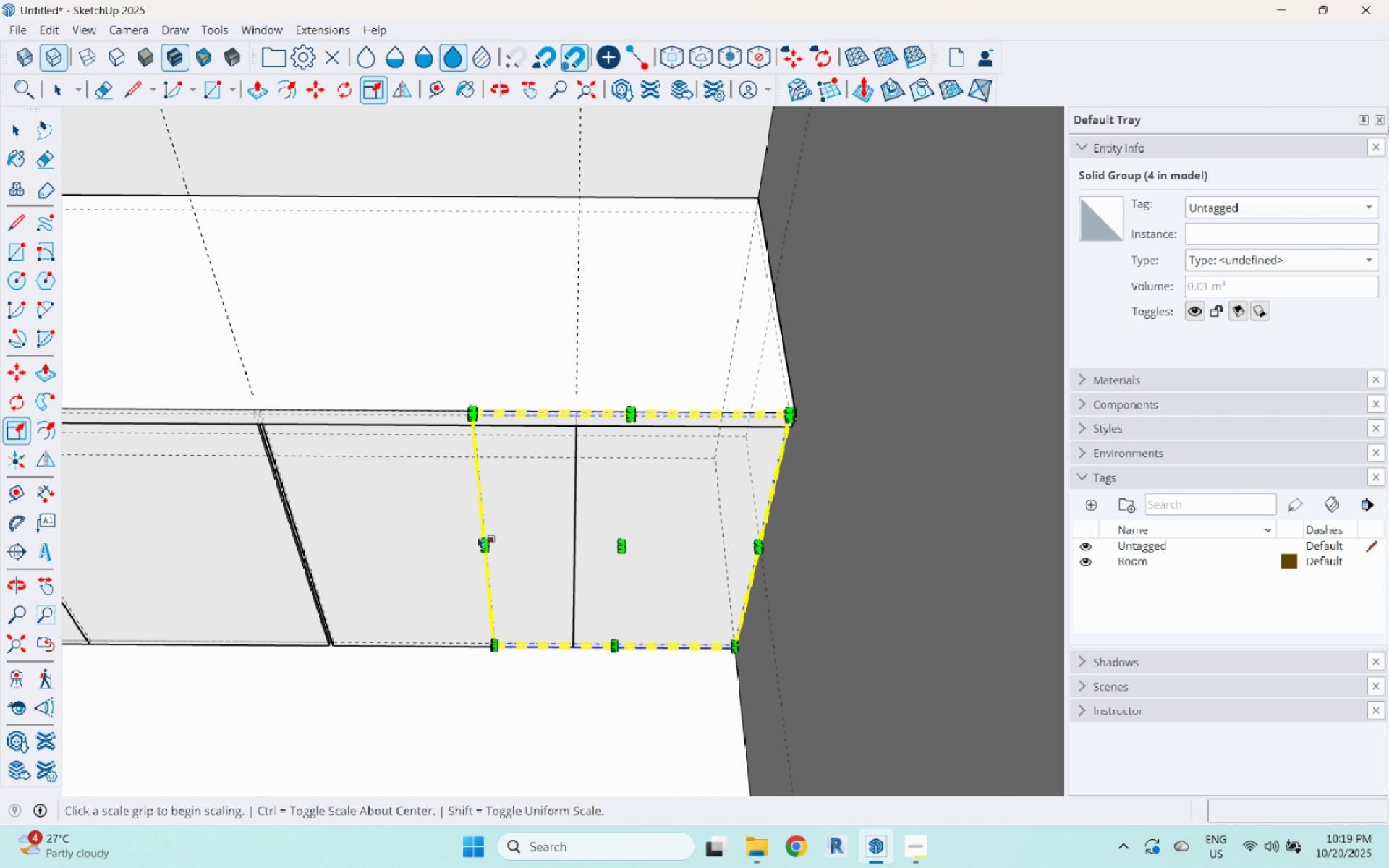 
scroll: coordinate [477, 536], scroll_direction: up, amount: 4.0
 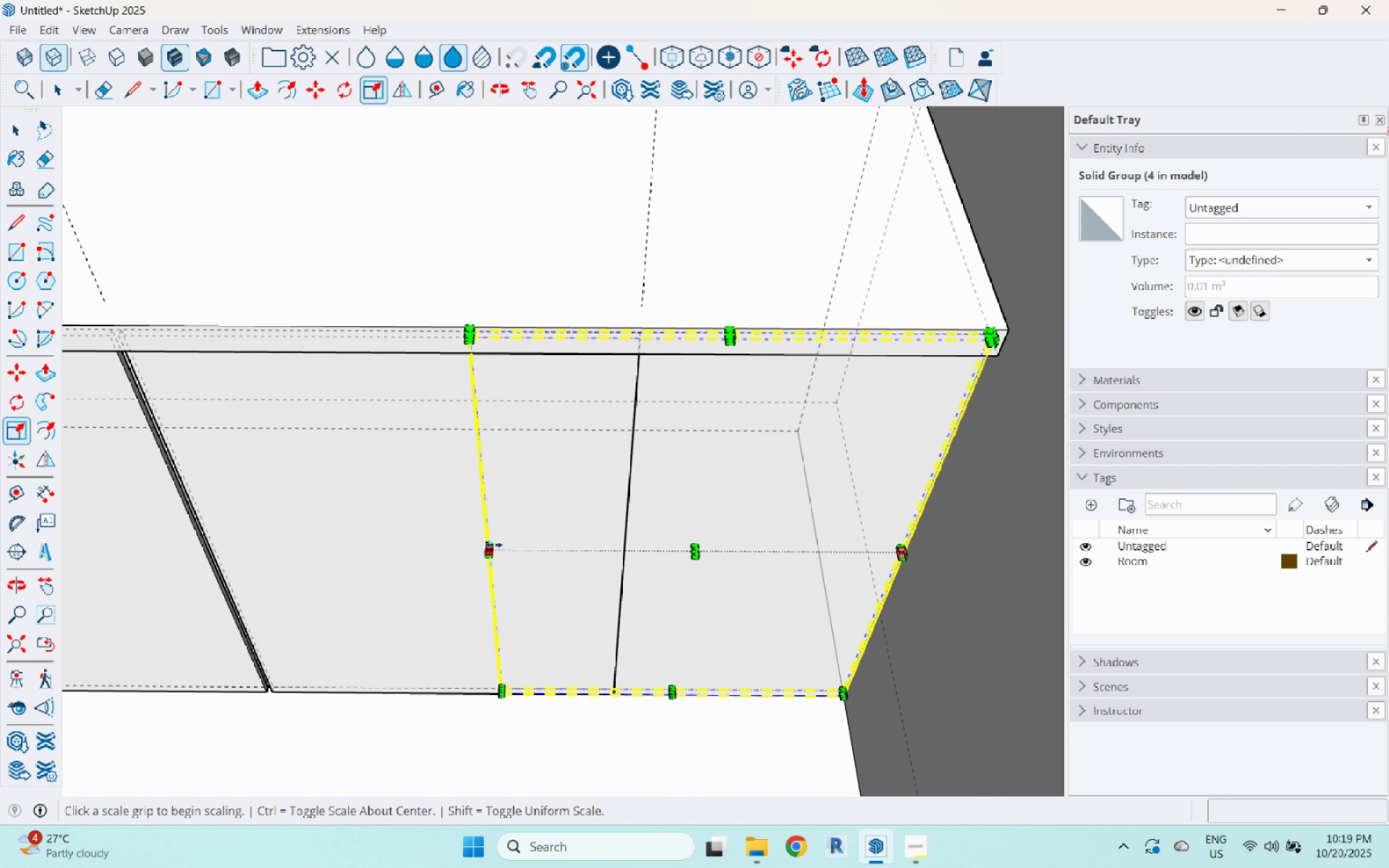 
left_click([493, 545])
 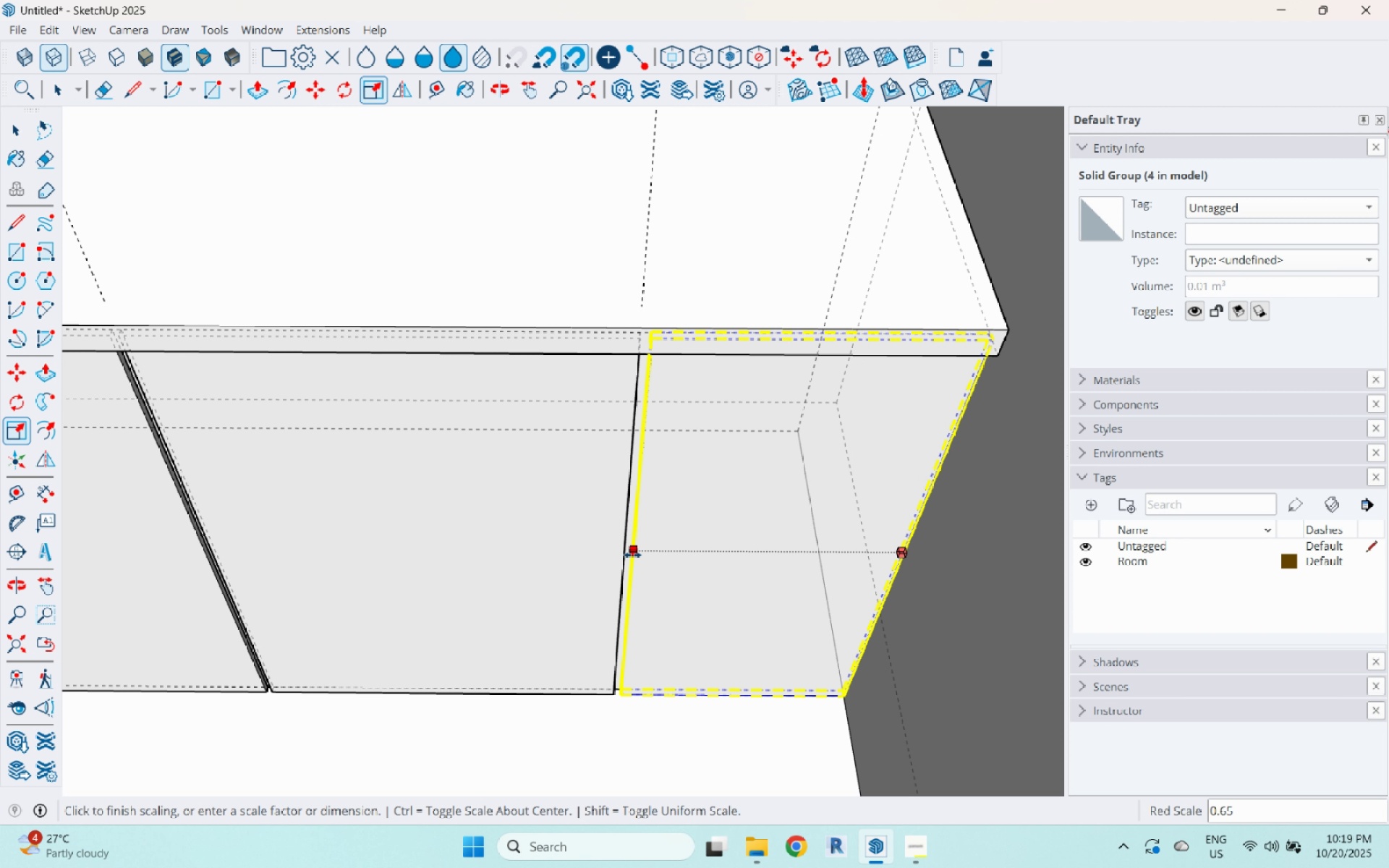 
left_click([629, 554])
 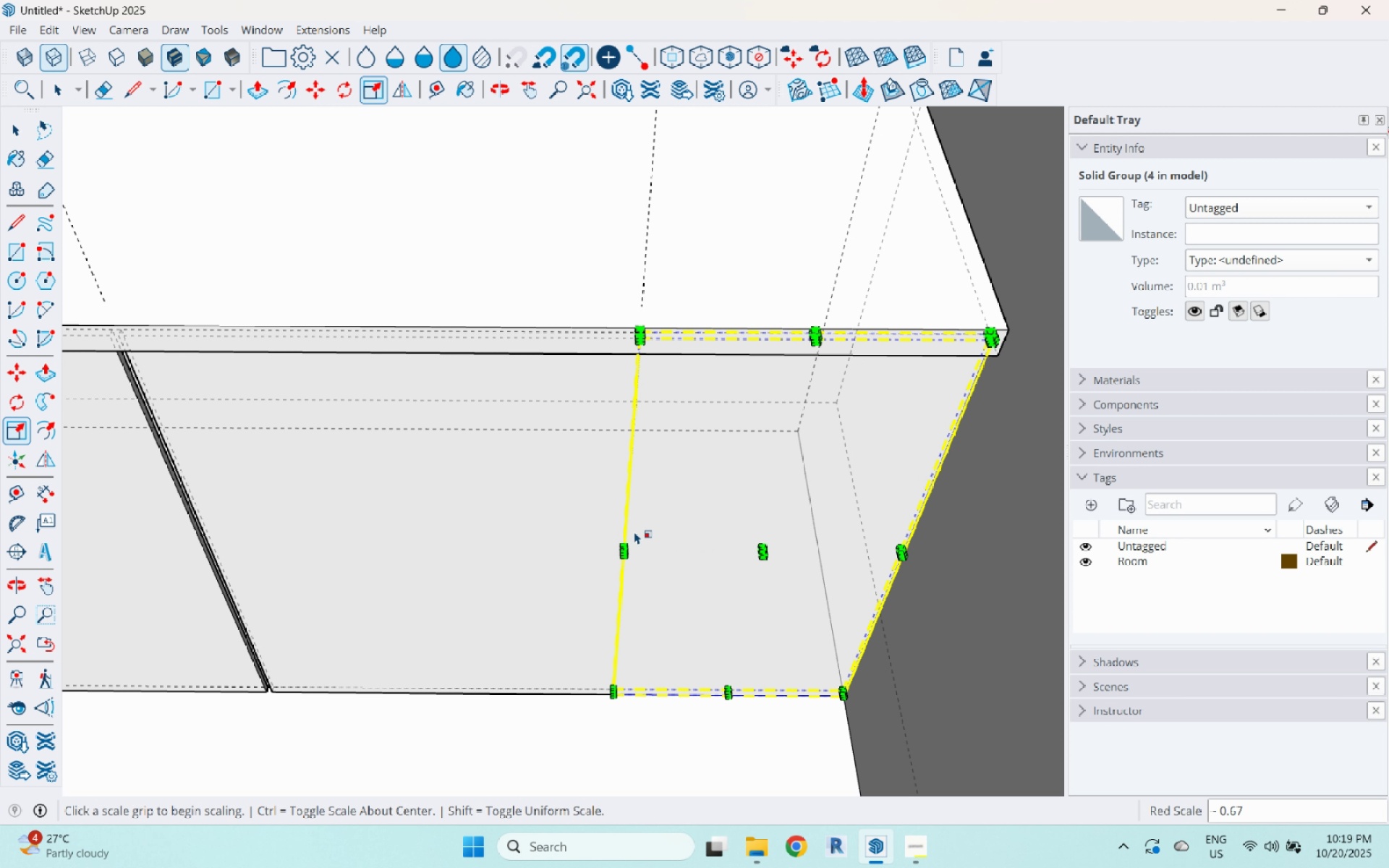 
scroll: coordinate [618, 574], scroll_direction: up, amount: 16.0
 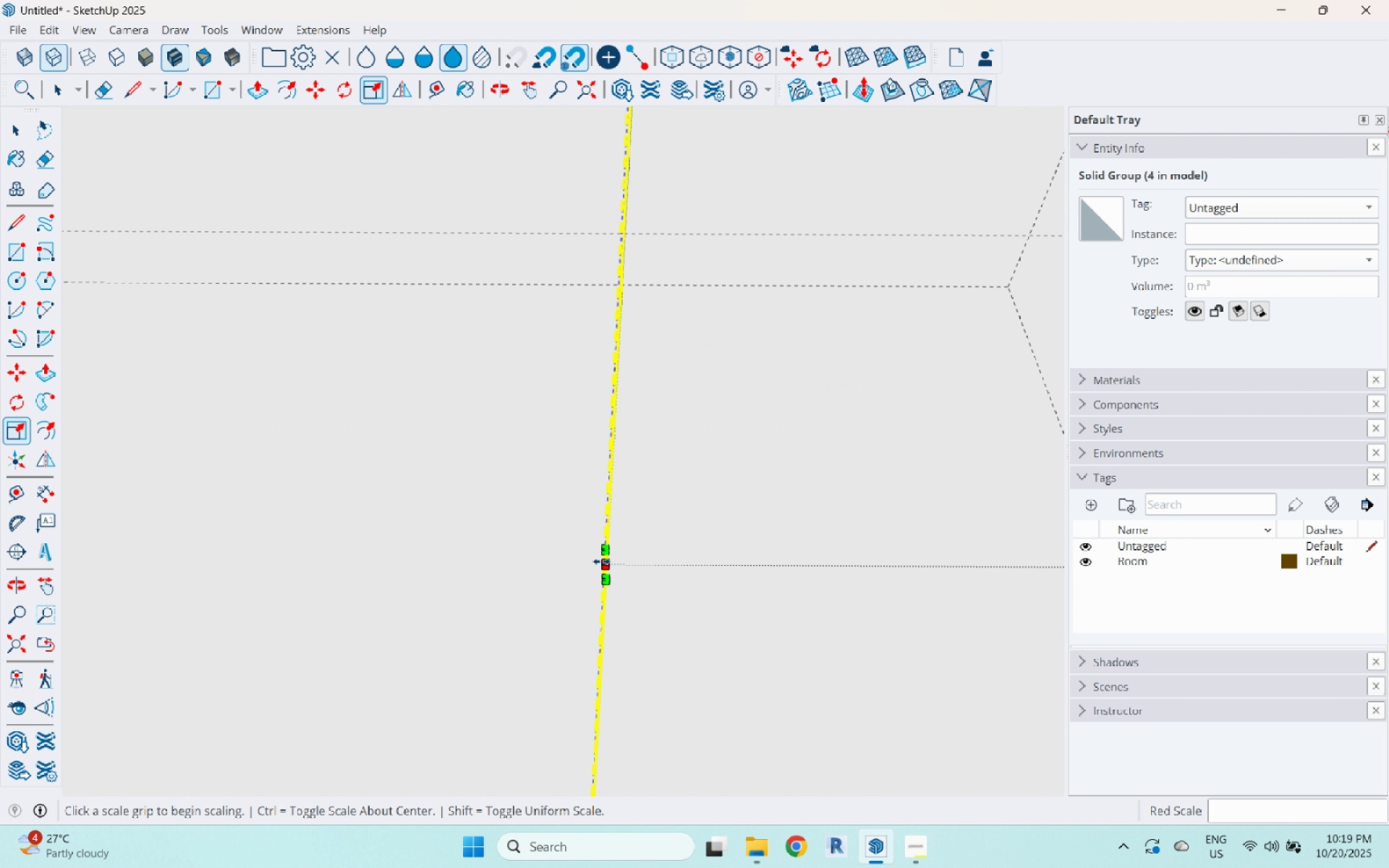 
left_click([601, 561])
 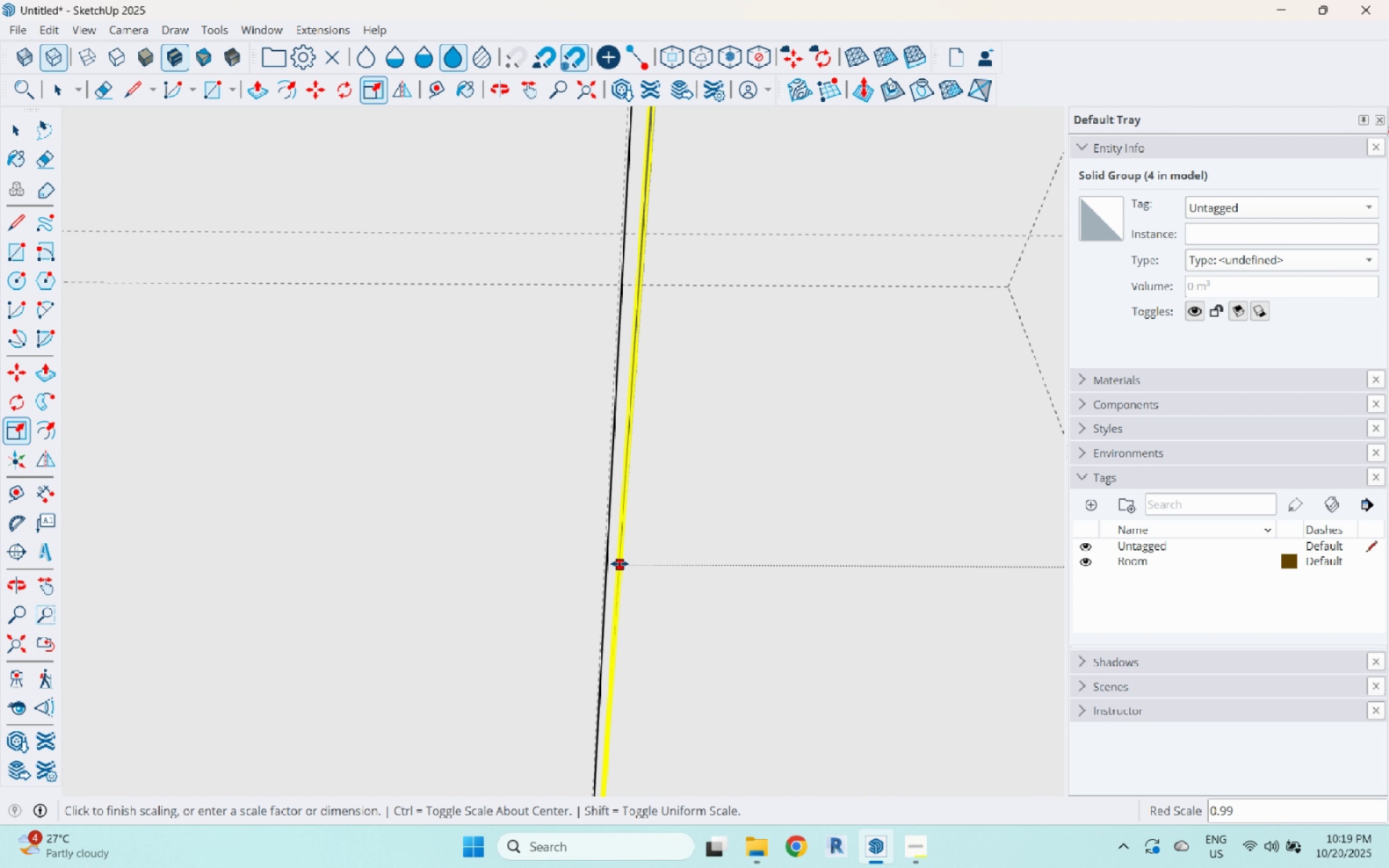 
scroll: coordinate [524, 658], scroll_direction: down, amount: 12.0
 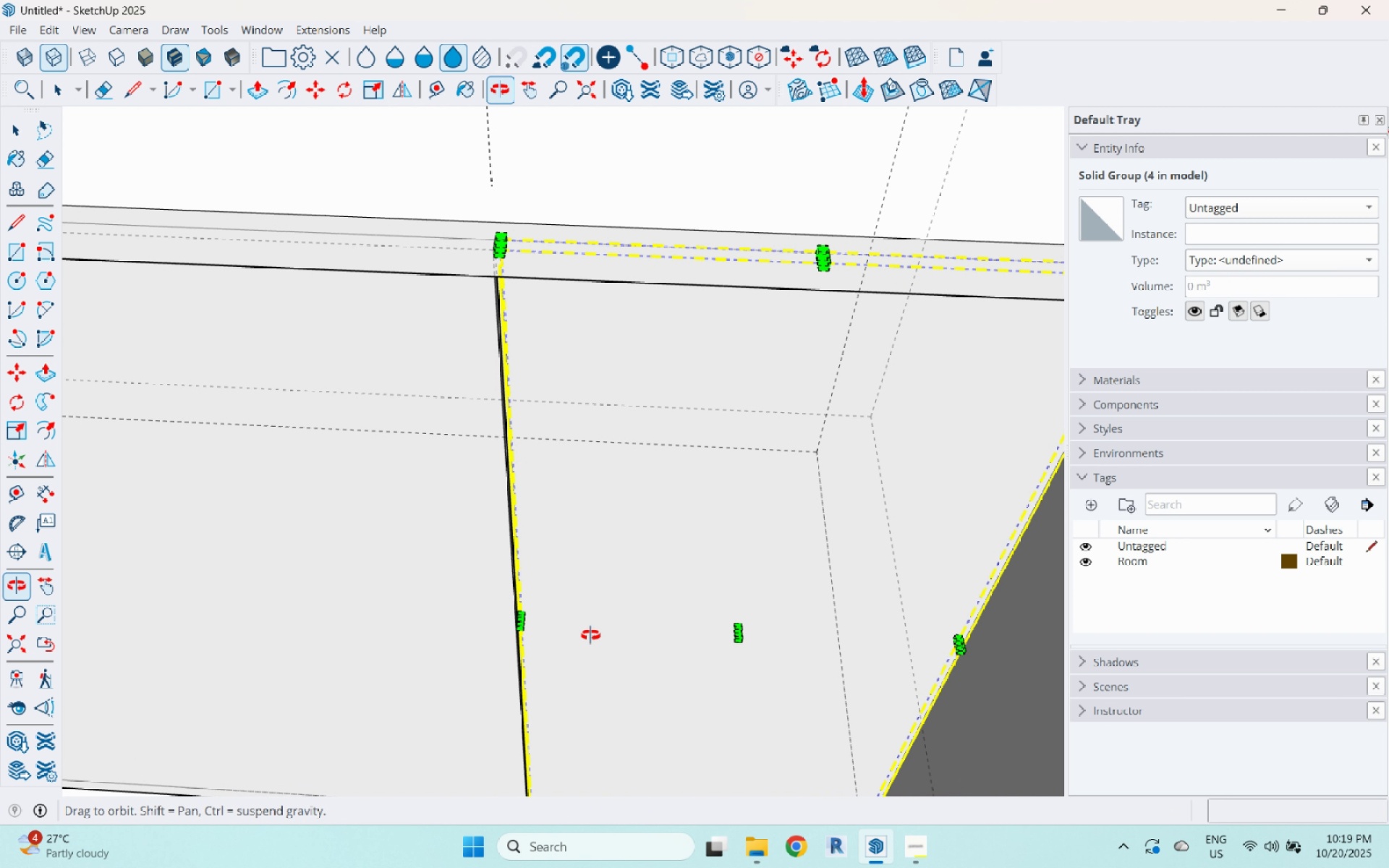 
key(Space)
 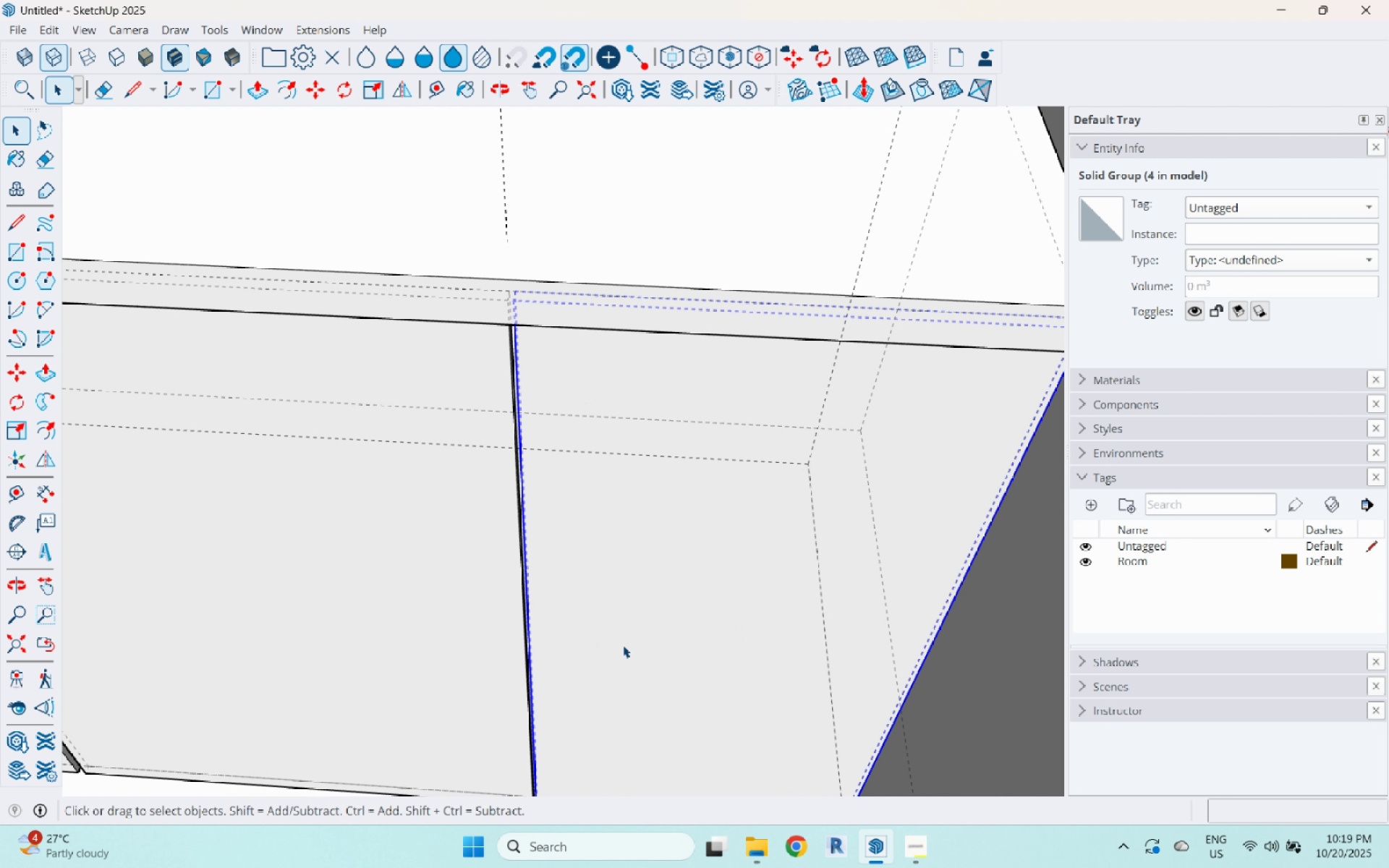 
scroll: coordinate [811, 572], scroll_direction: down, amount: 18.0
 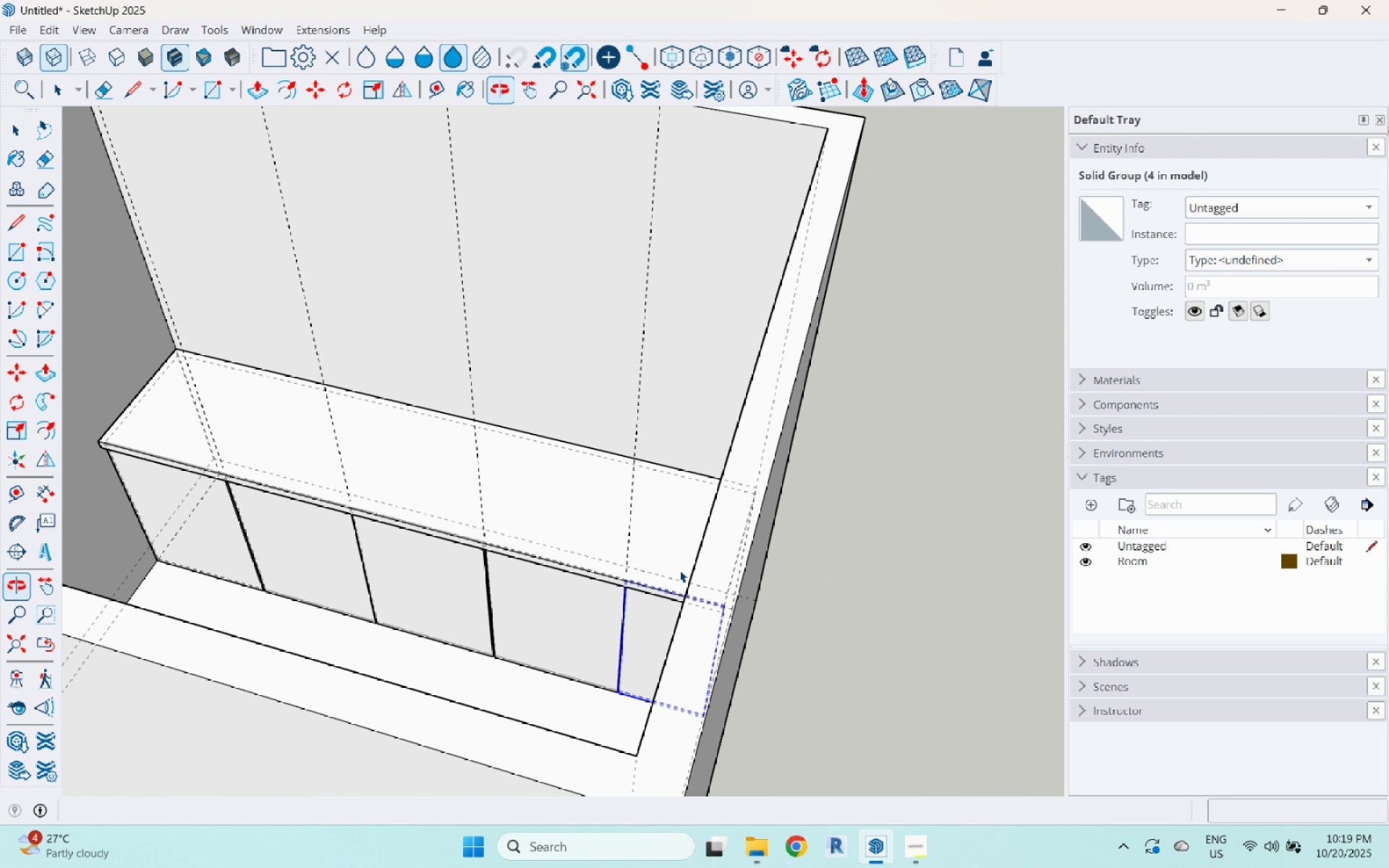 
scroll: coordinate [247, 529], scroll_direction: up, amount: 8.0
 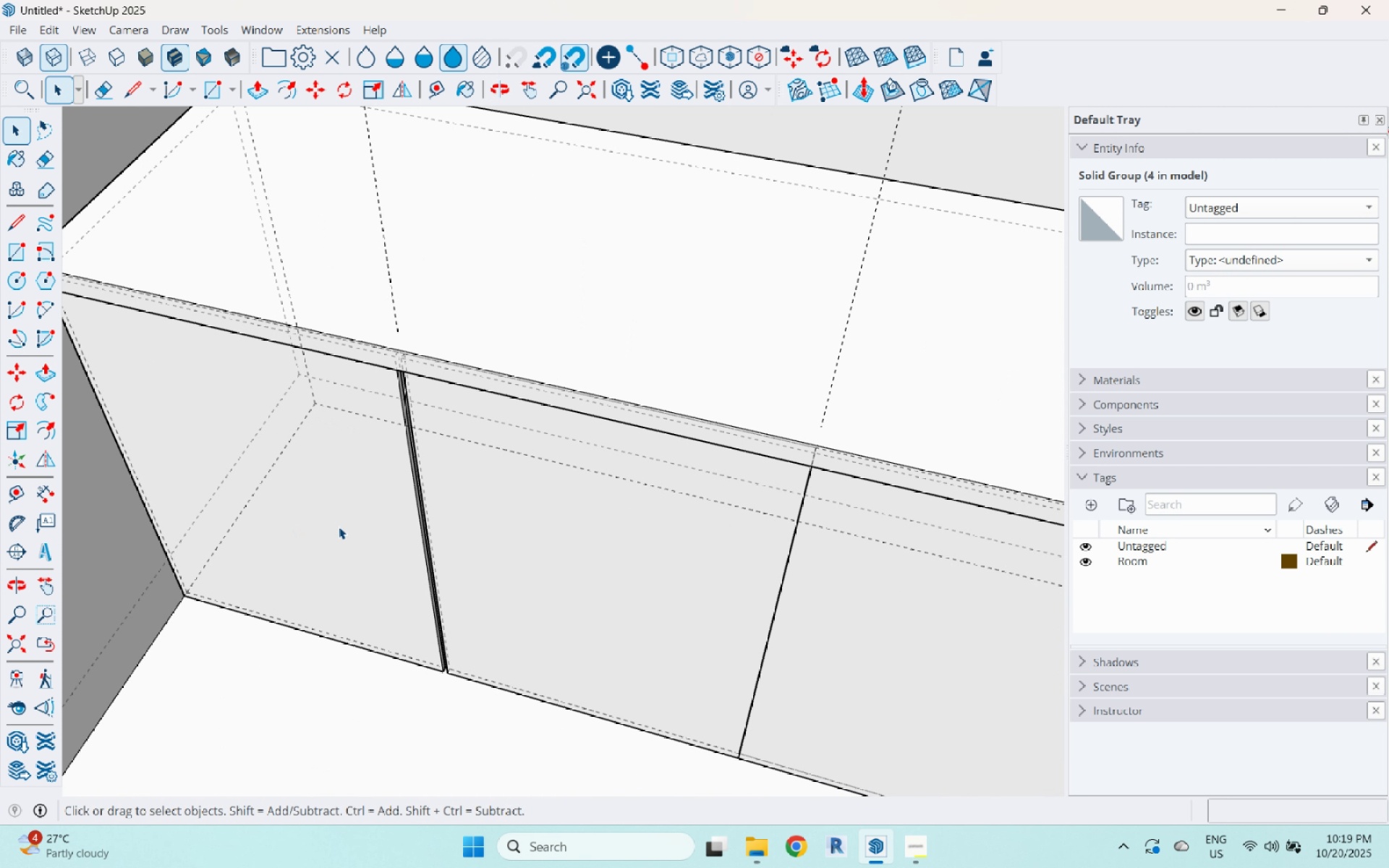 
left_click([339, 527])
 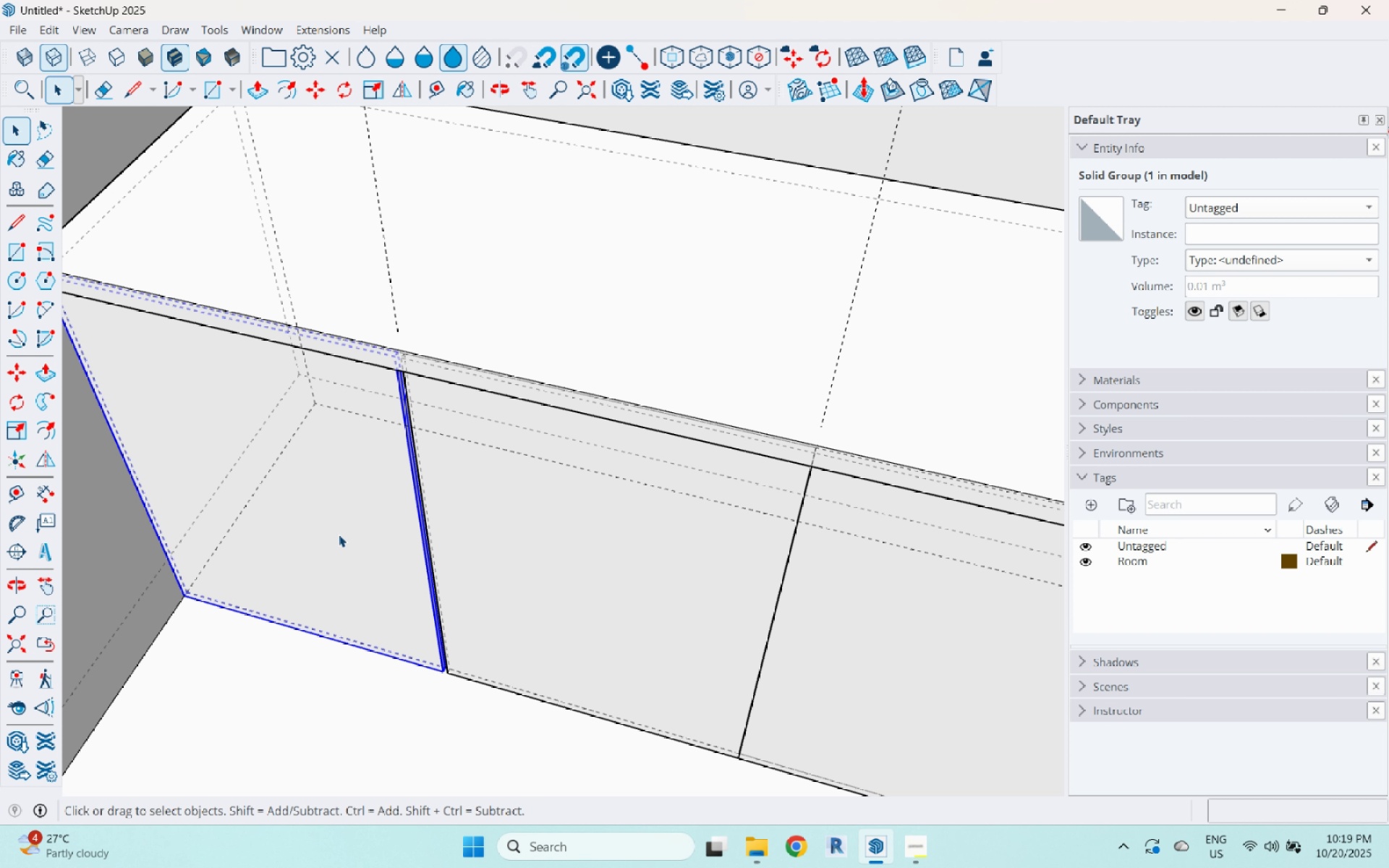 
double_click([339, 535])
 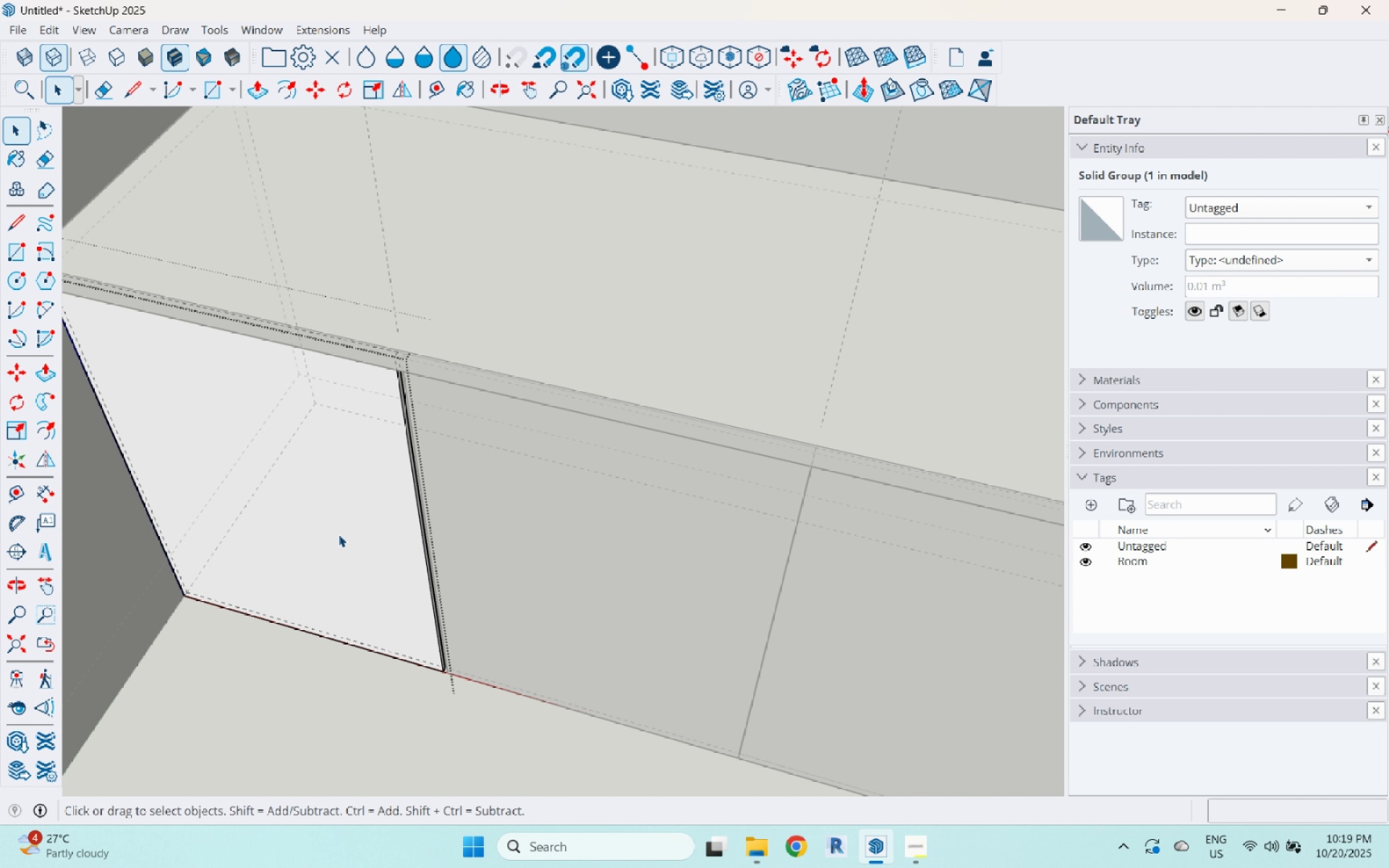 
triple_click([339, 535])
 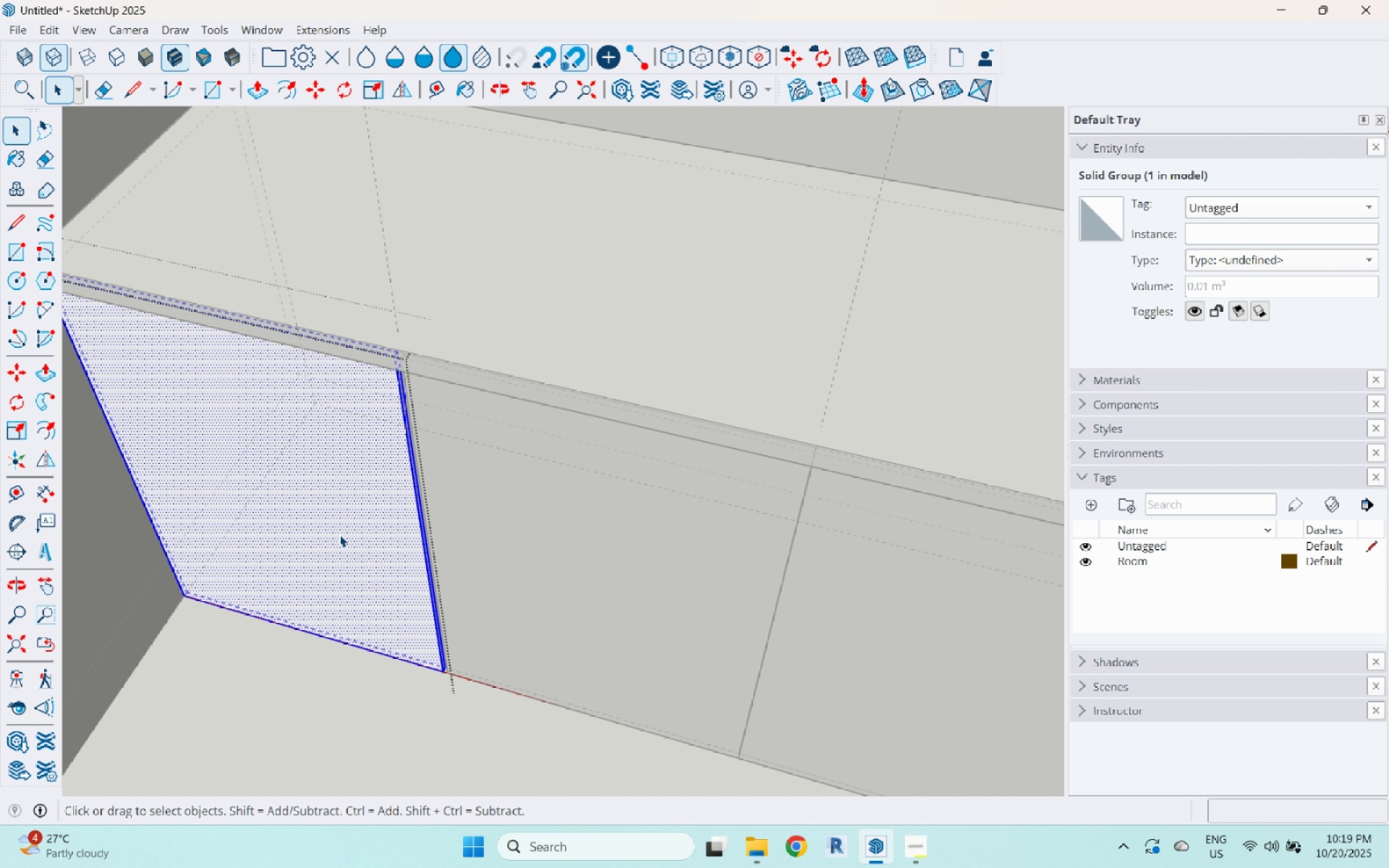 
scroll: coordinate [339, 535], scroll_direction: up, amount: 4.0
 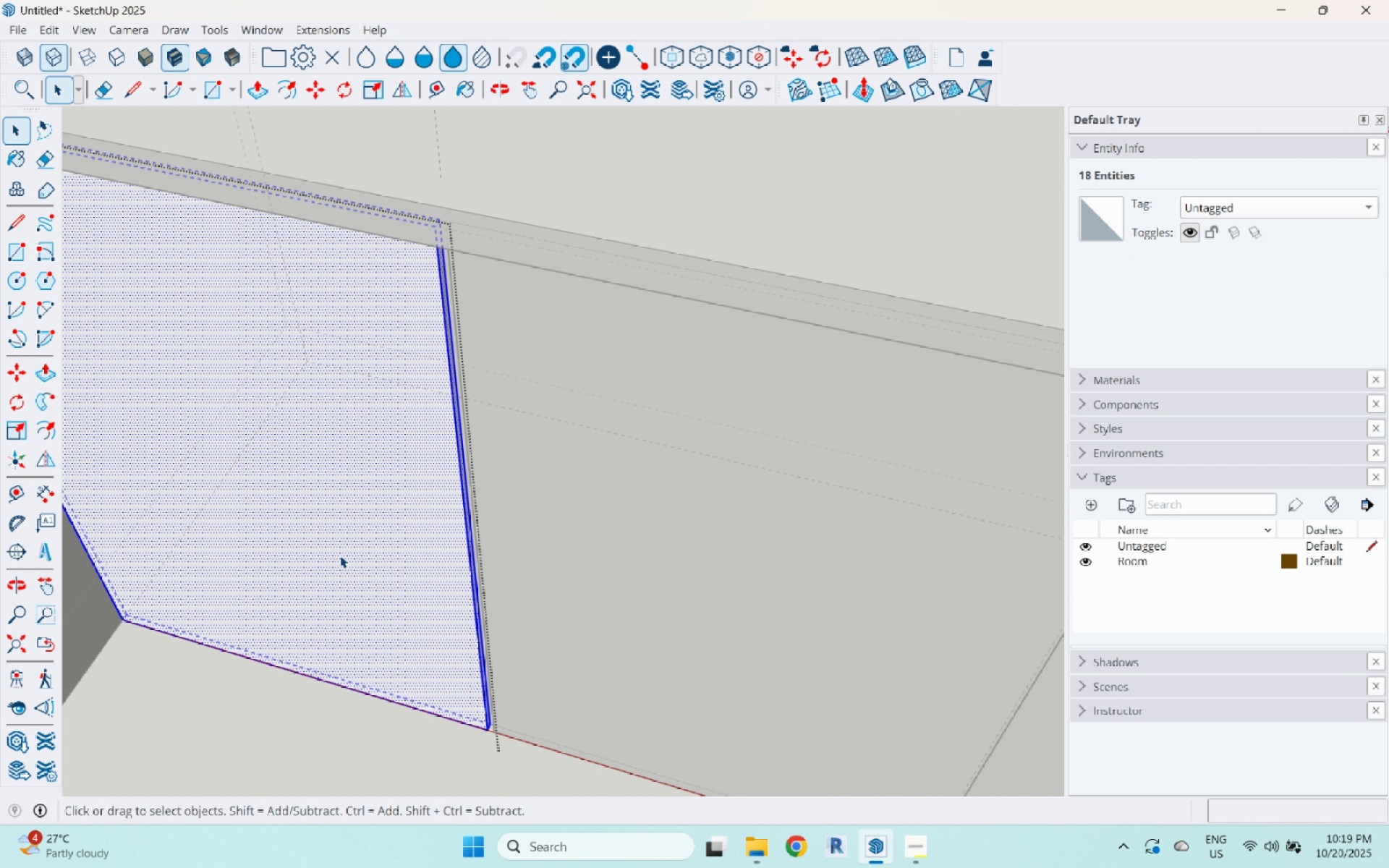 
key(Escape)
 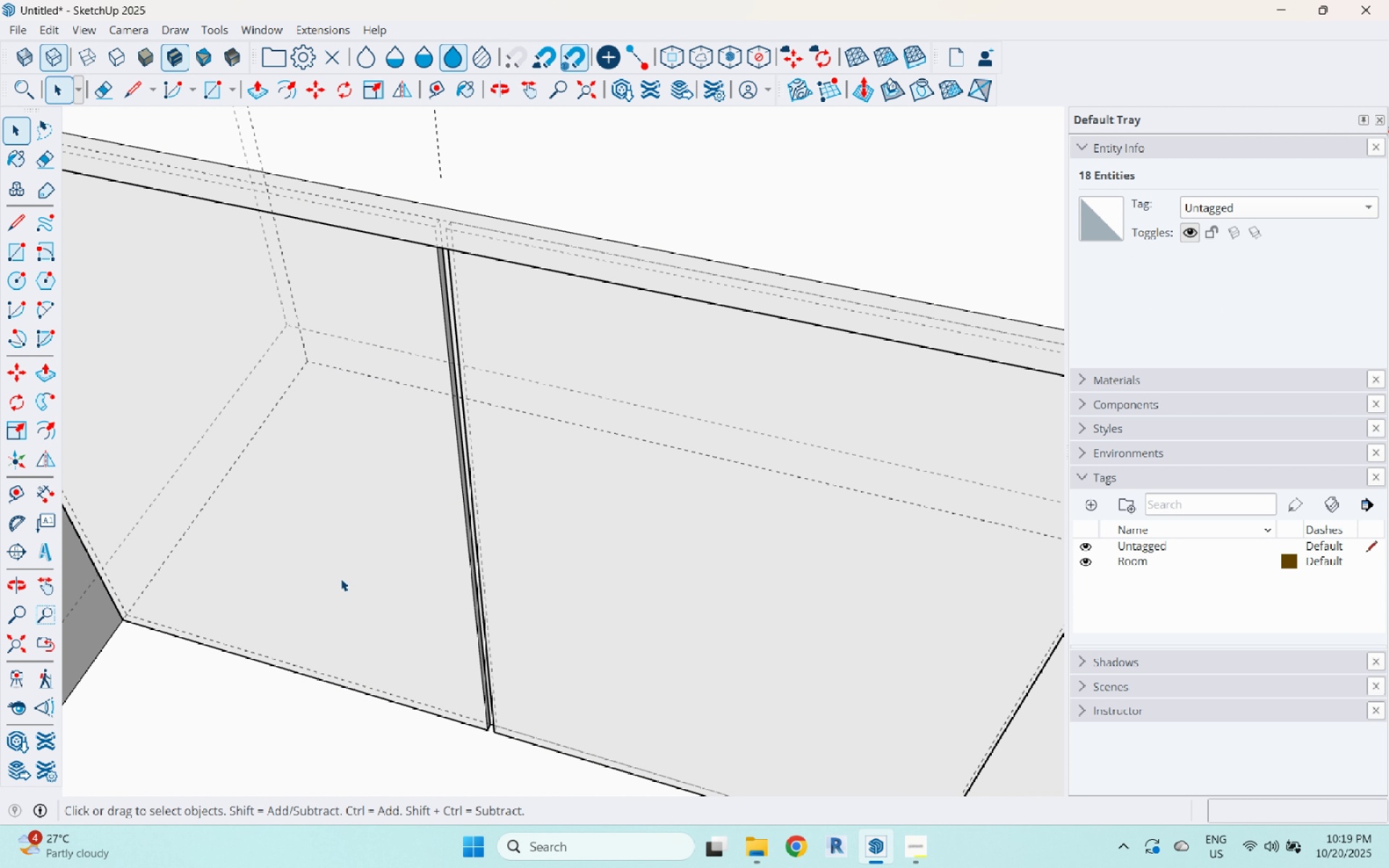 
scroll: coordinate [347, 595], scroll_direction: down, amount: 3.0
 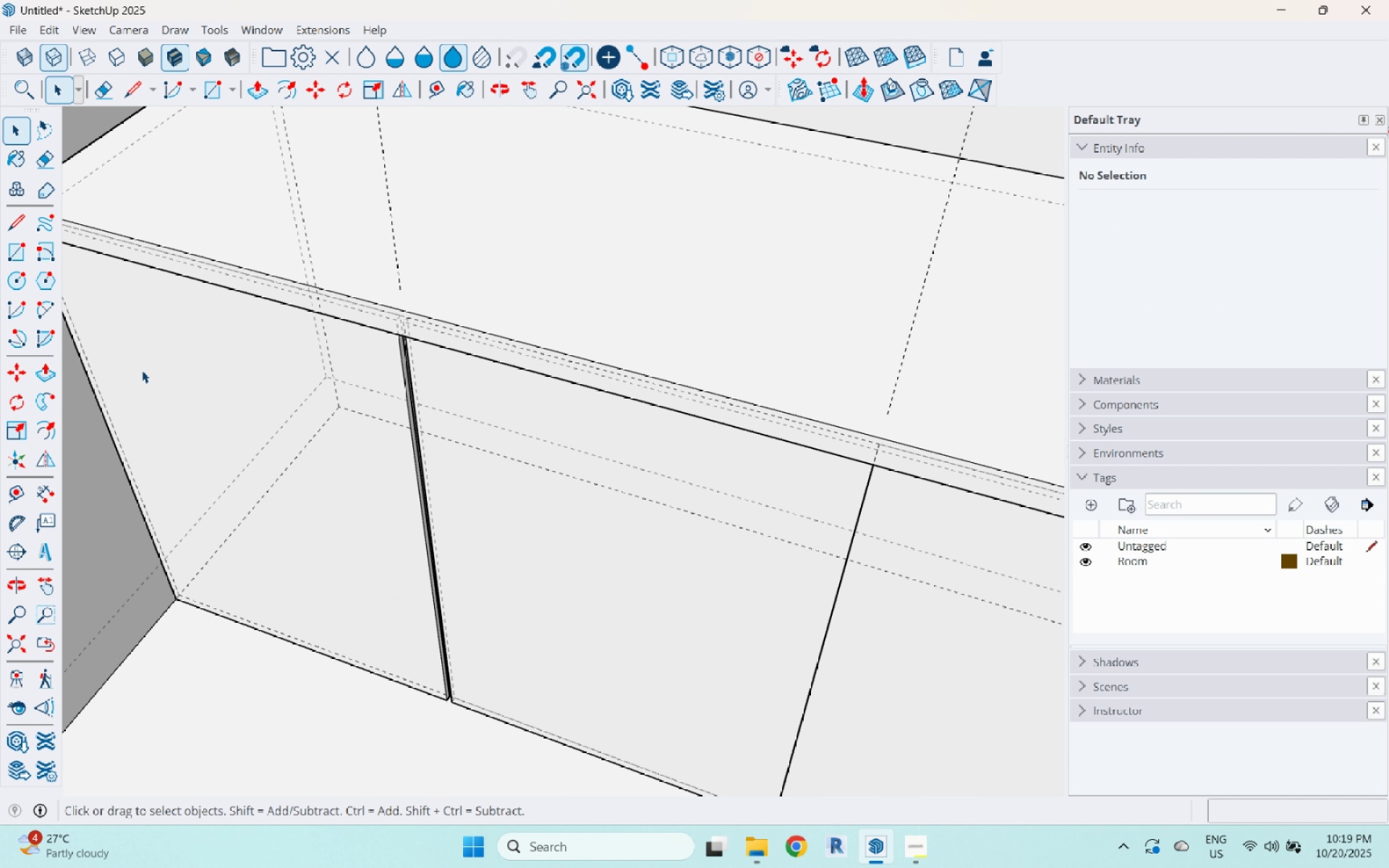 
double_click([412, 491])
 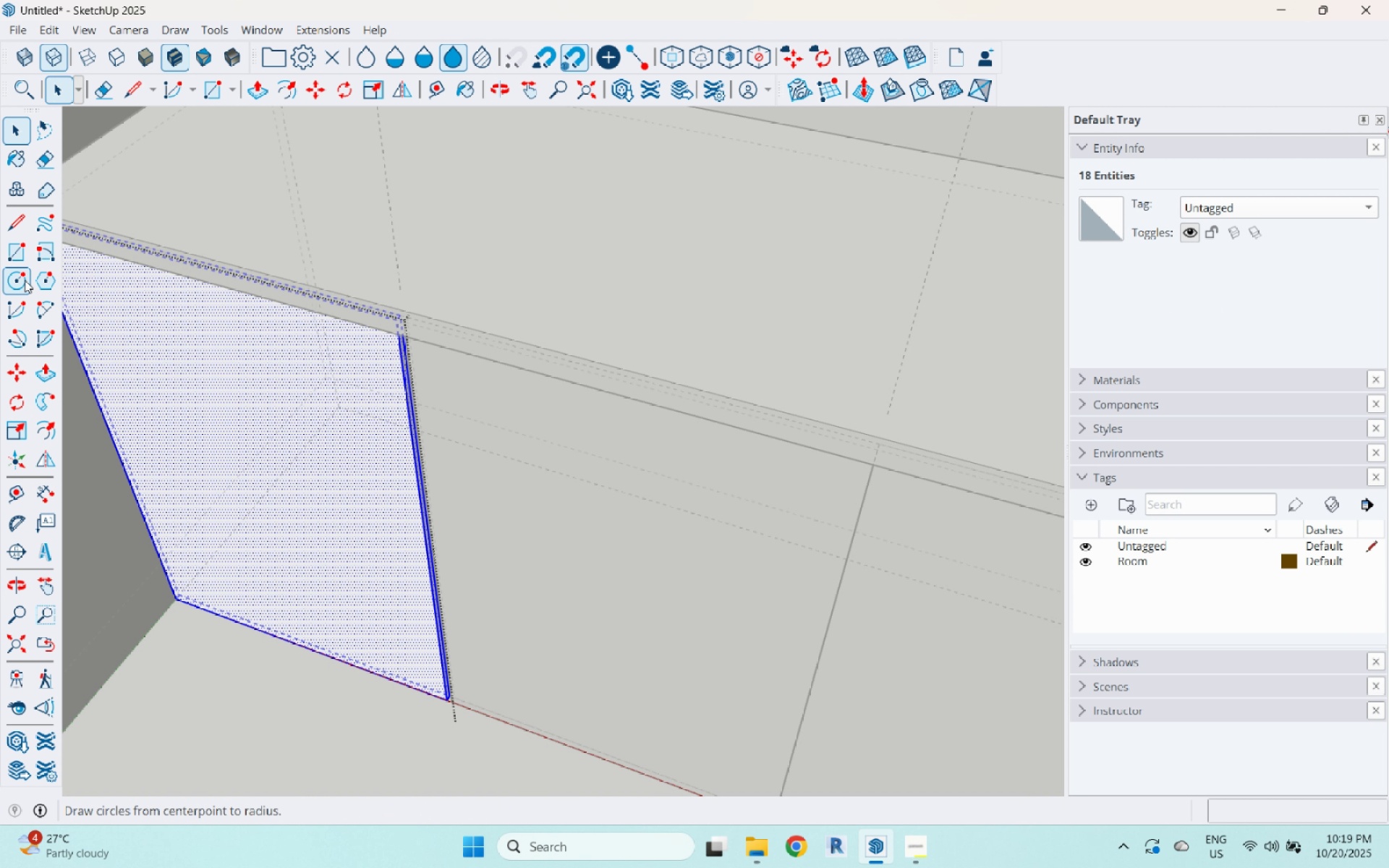 
left_click([22, 278])
 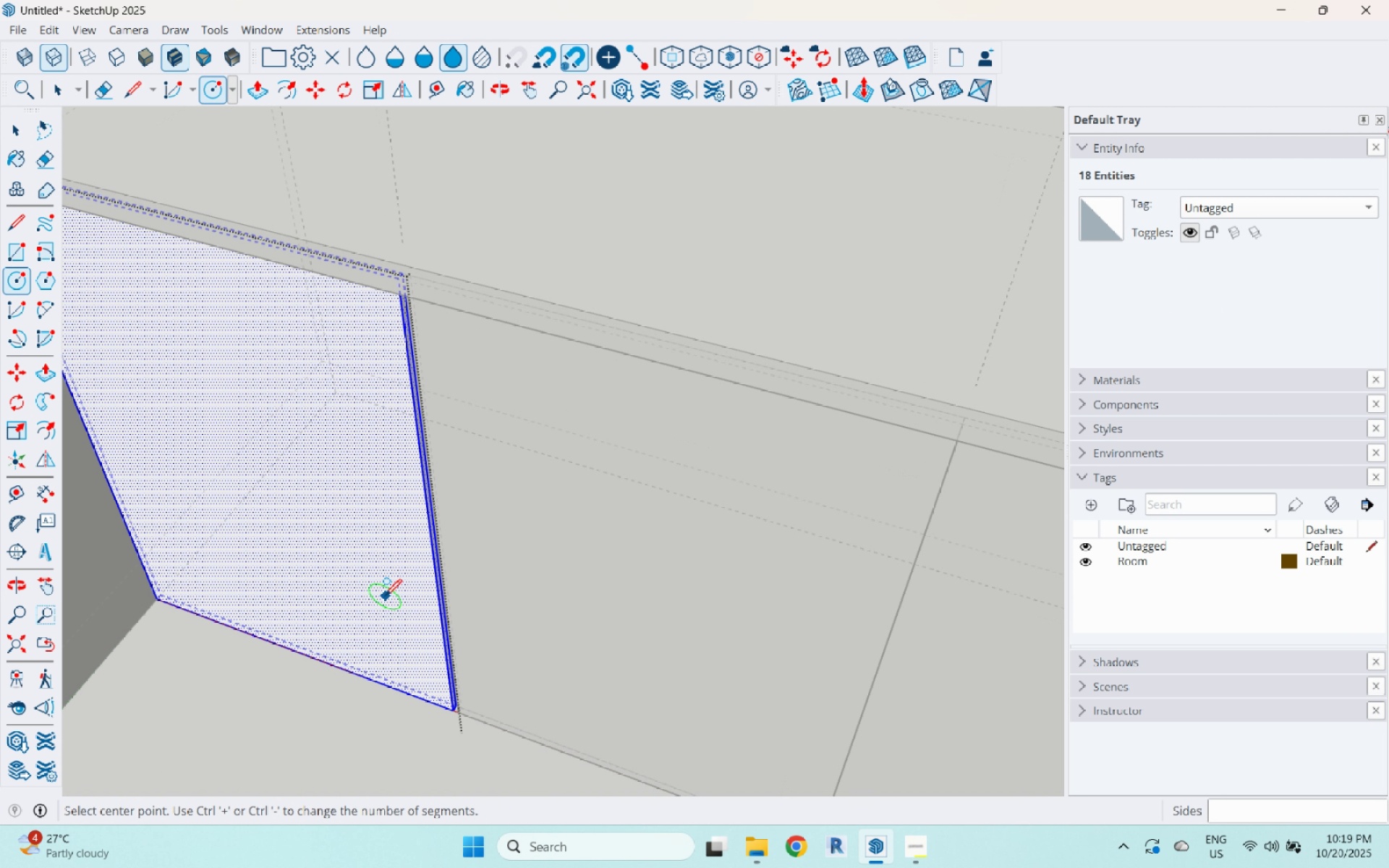 
scroll: coordinate [385, 597], scroll_direction: up, amount: 4.0
 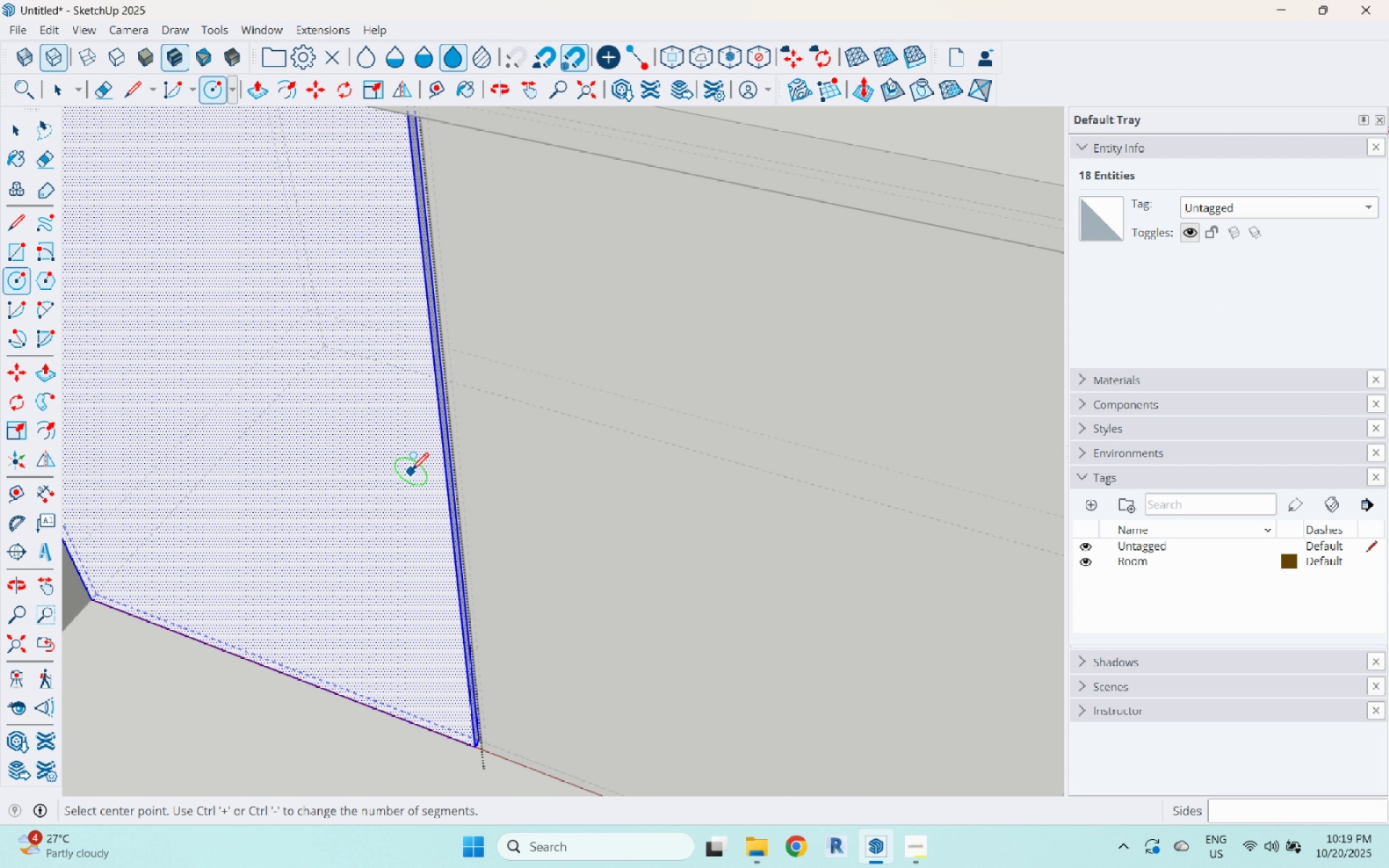 
scroll: coordinate [412, 482], scroll_direction: down, amount: 3.0
 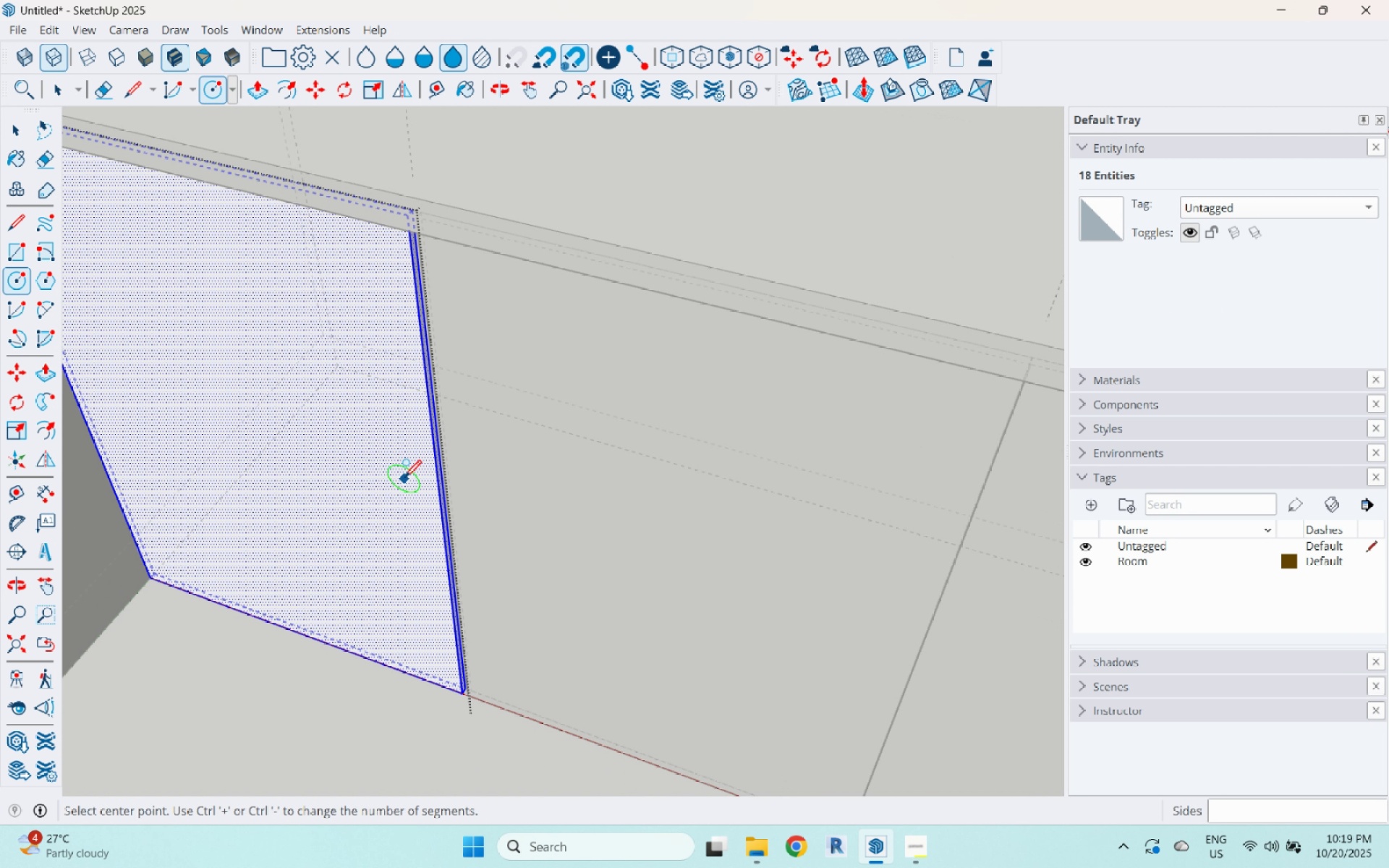 
left_click([404, 479])
 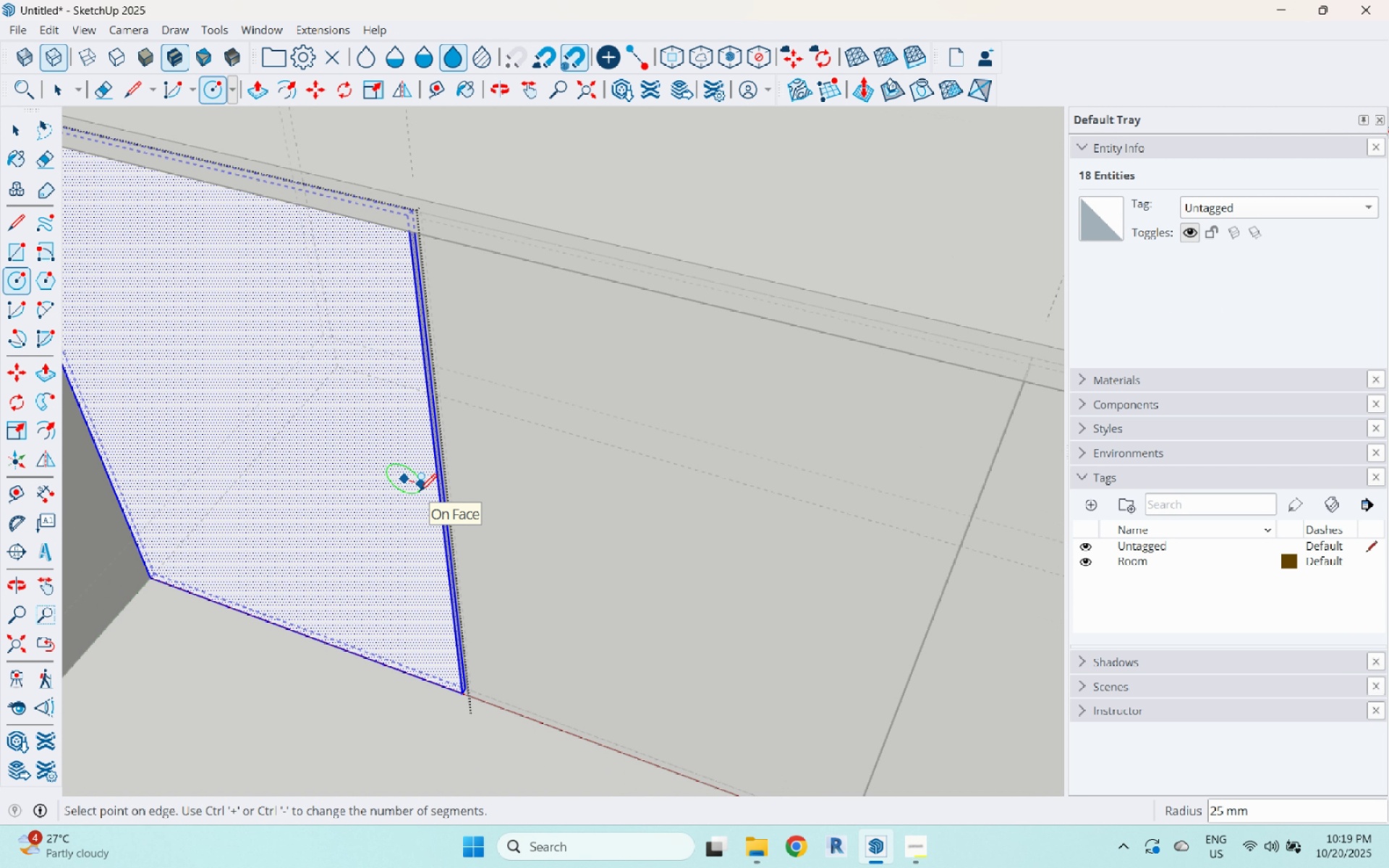 
key(Escape)
 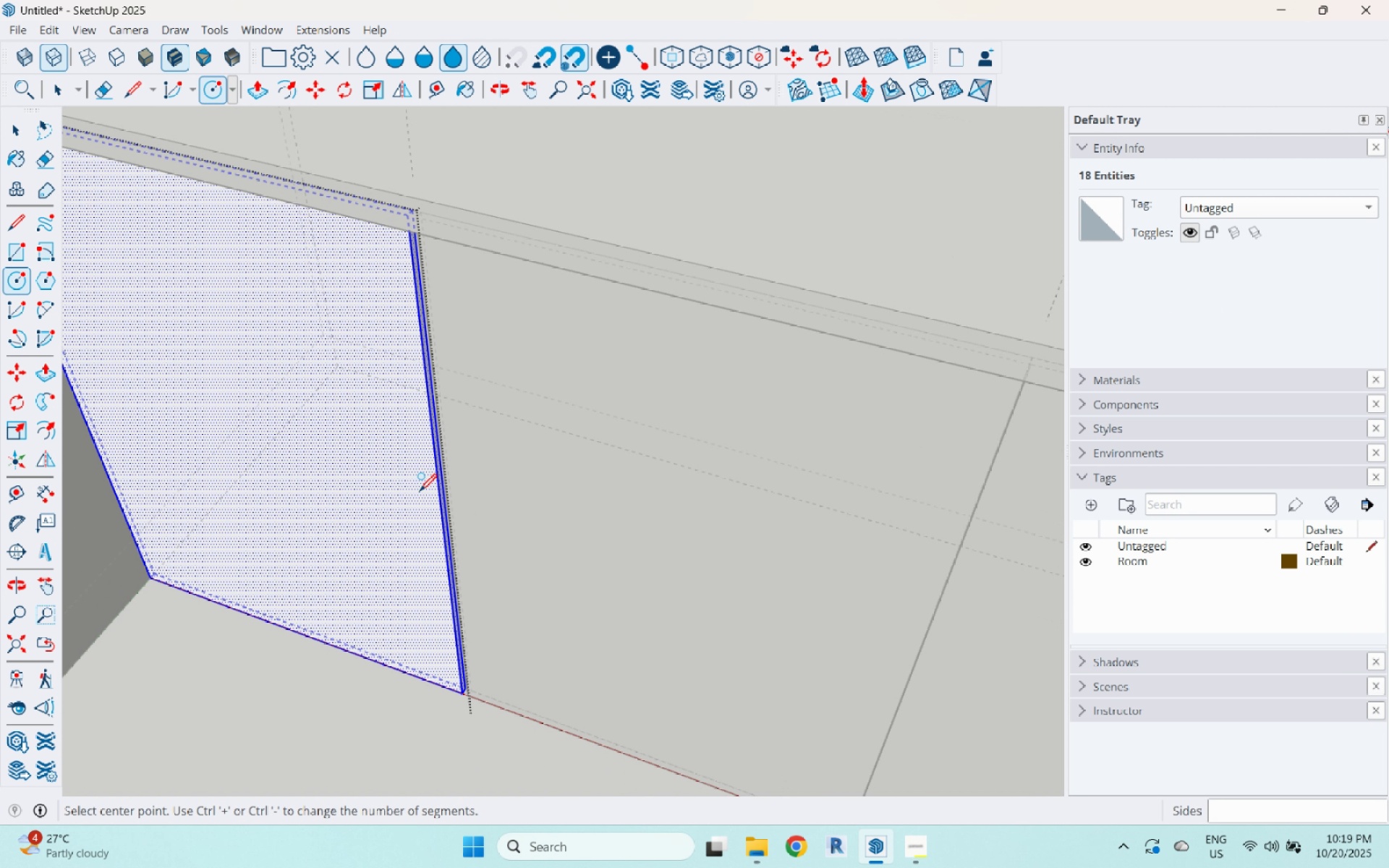 
key(Escape)
 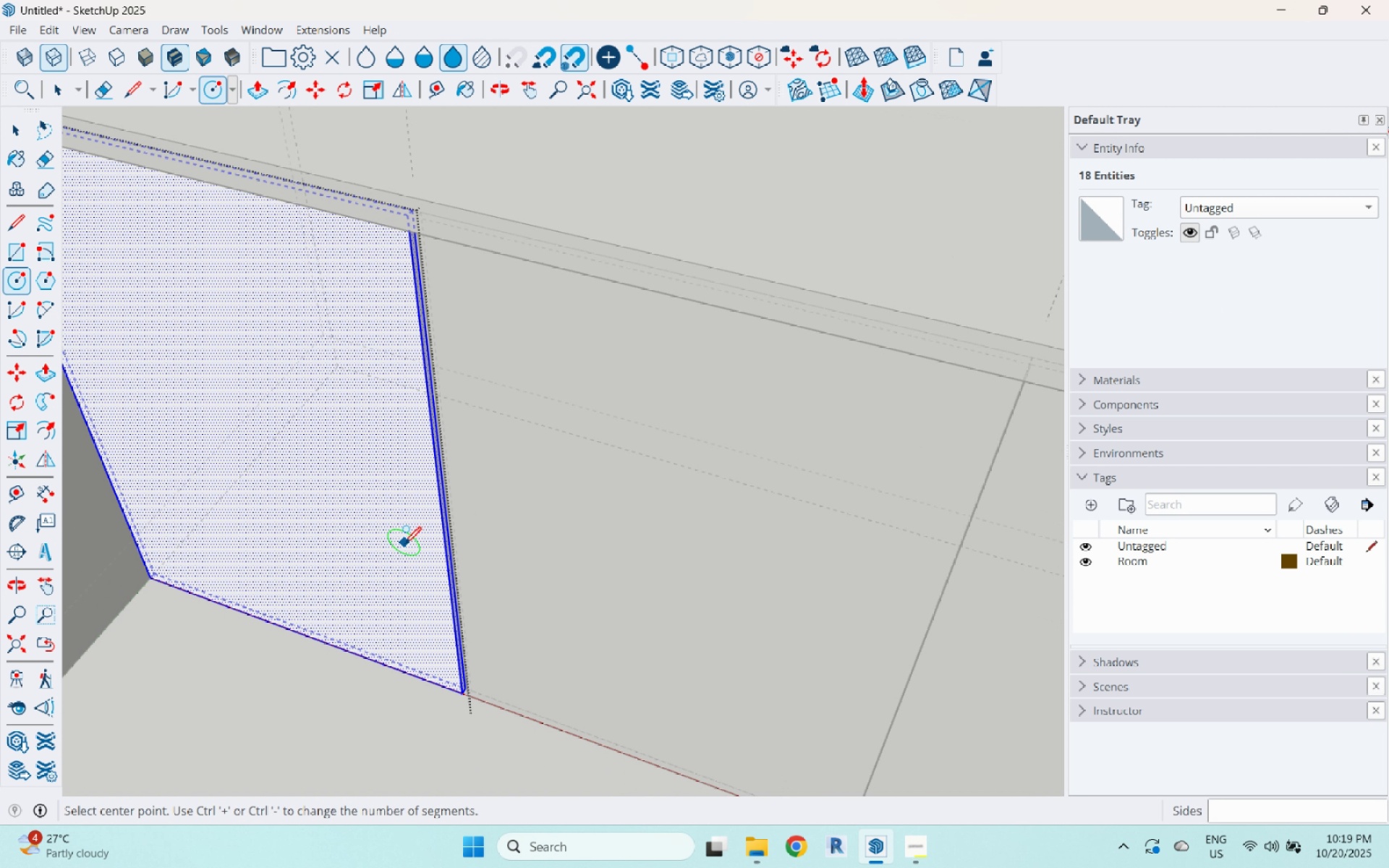 
key(Escape)
 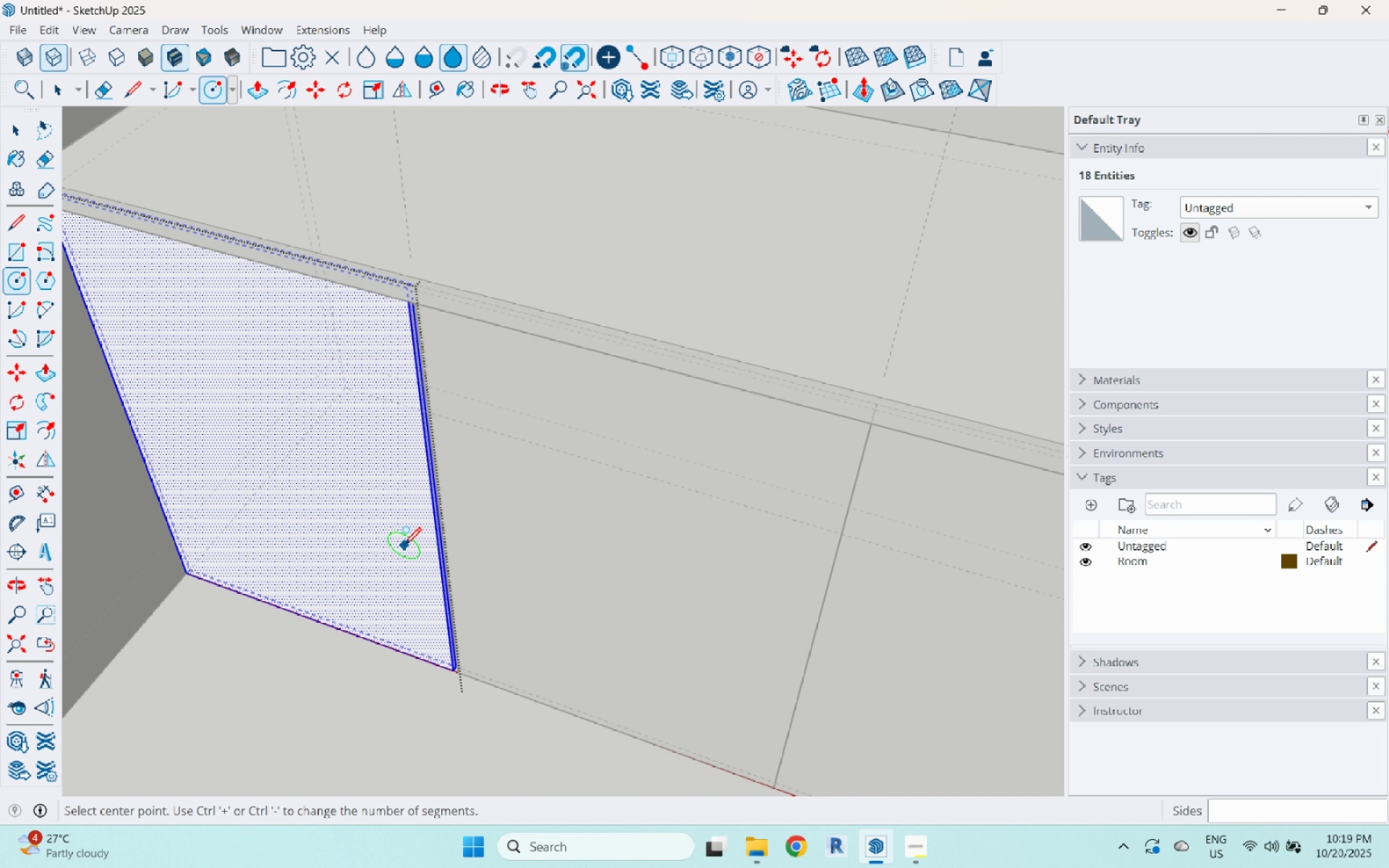 
scroll: coordinate [404, 546], scroll_direction: down, amount: 2.0
 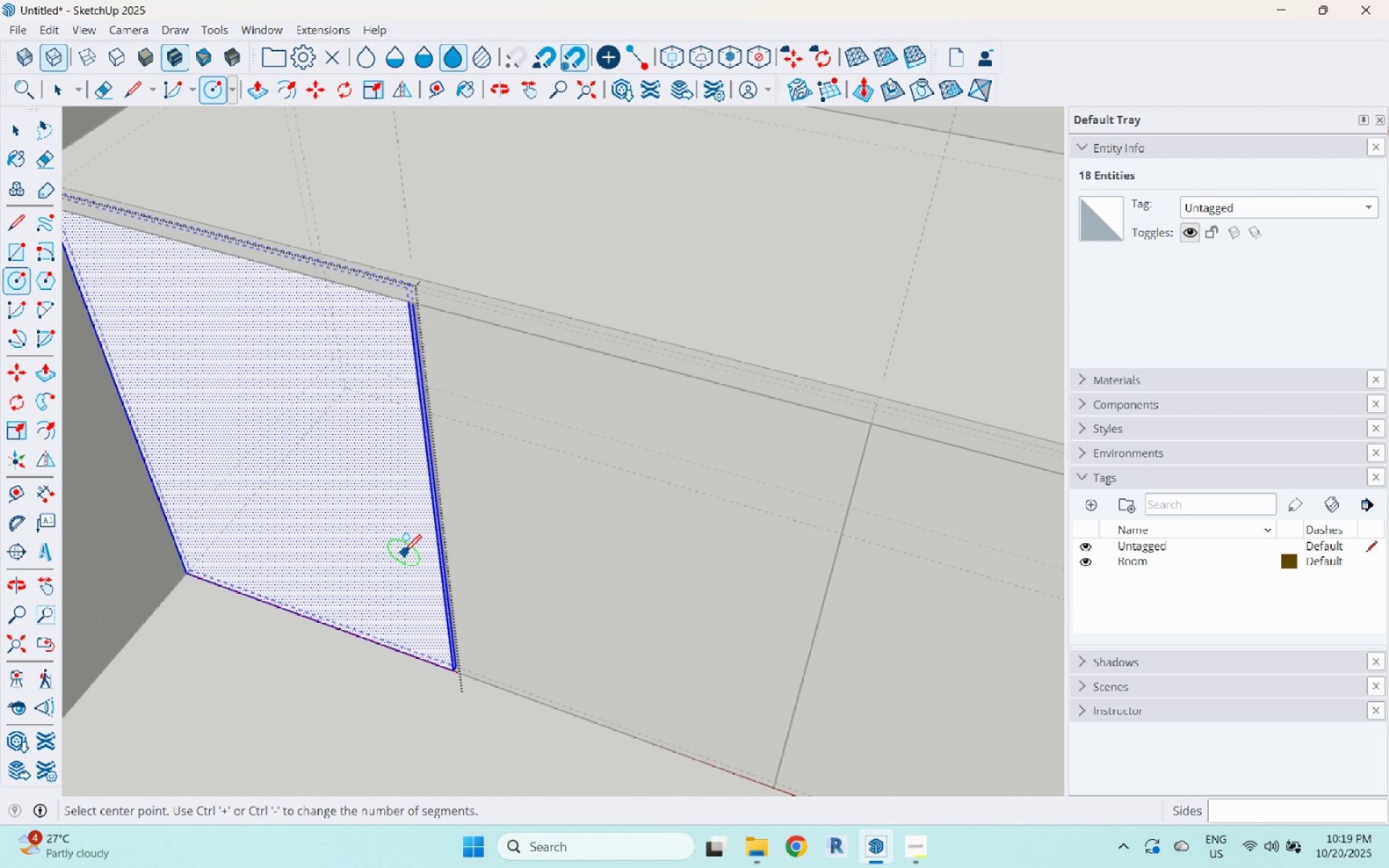 
key(Space)
 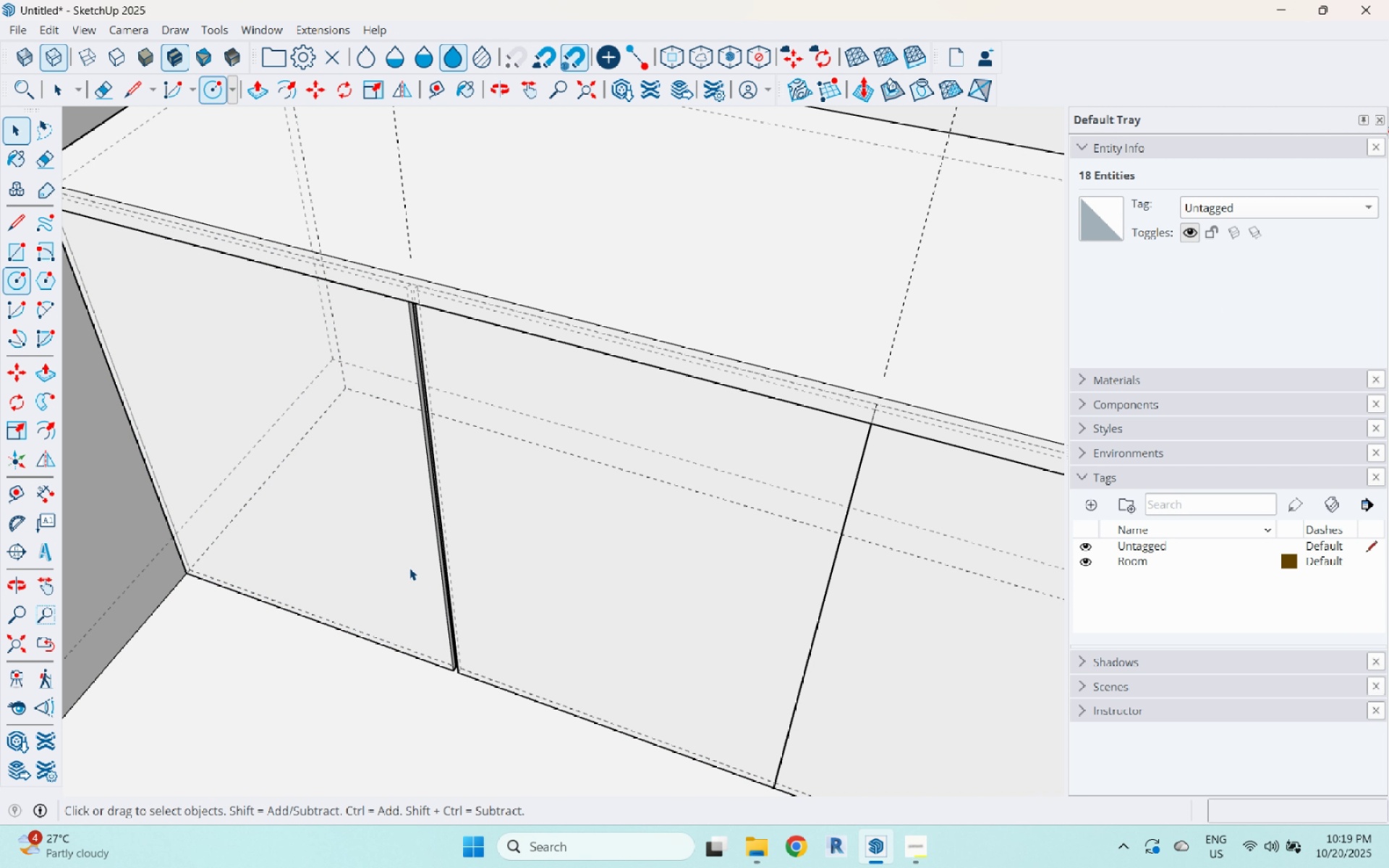 
key(Escape)
 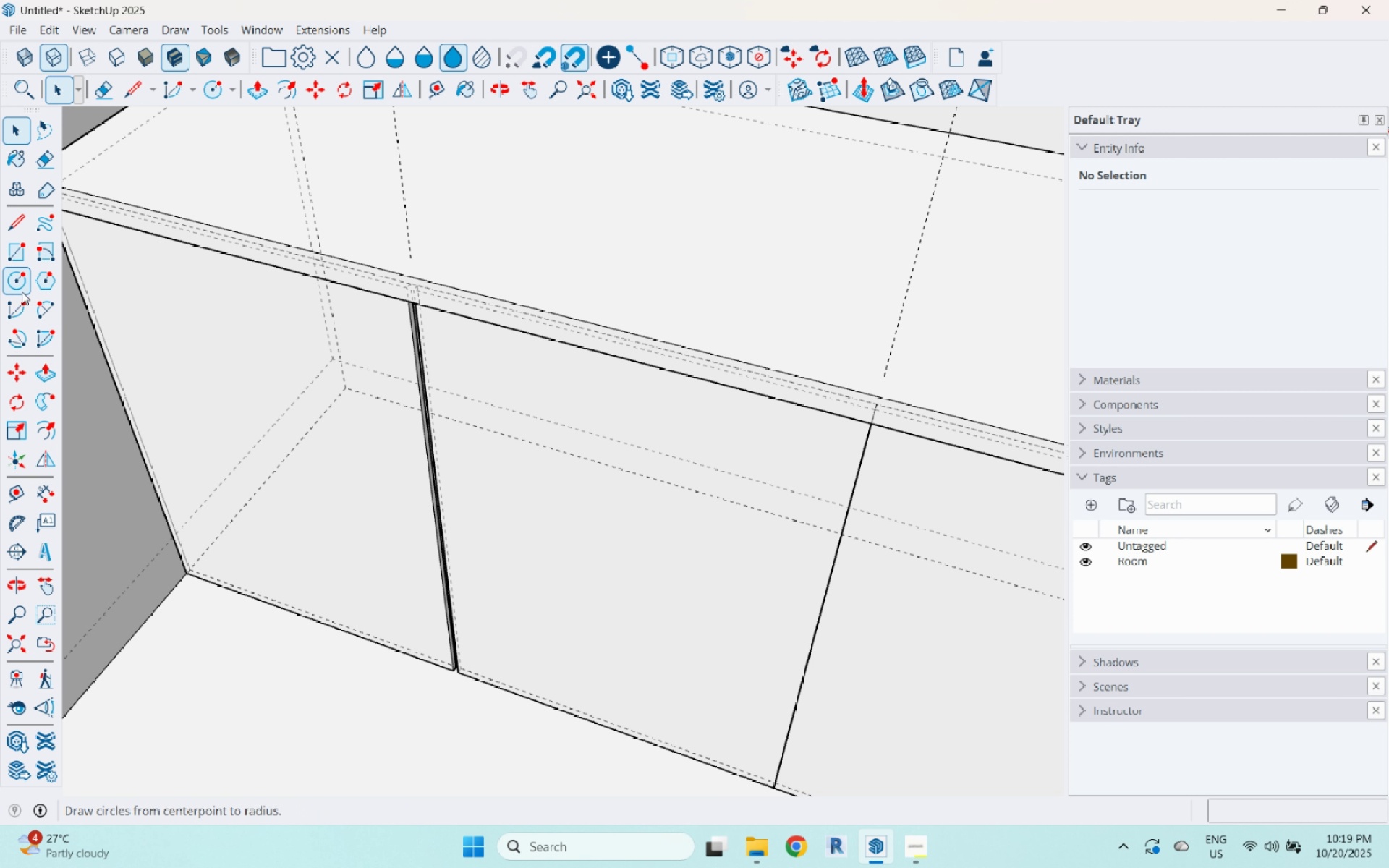 
left_click([22, 292])
 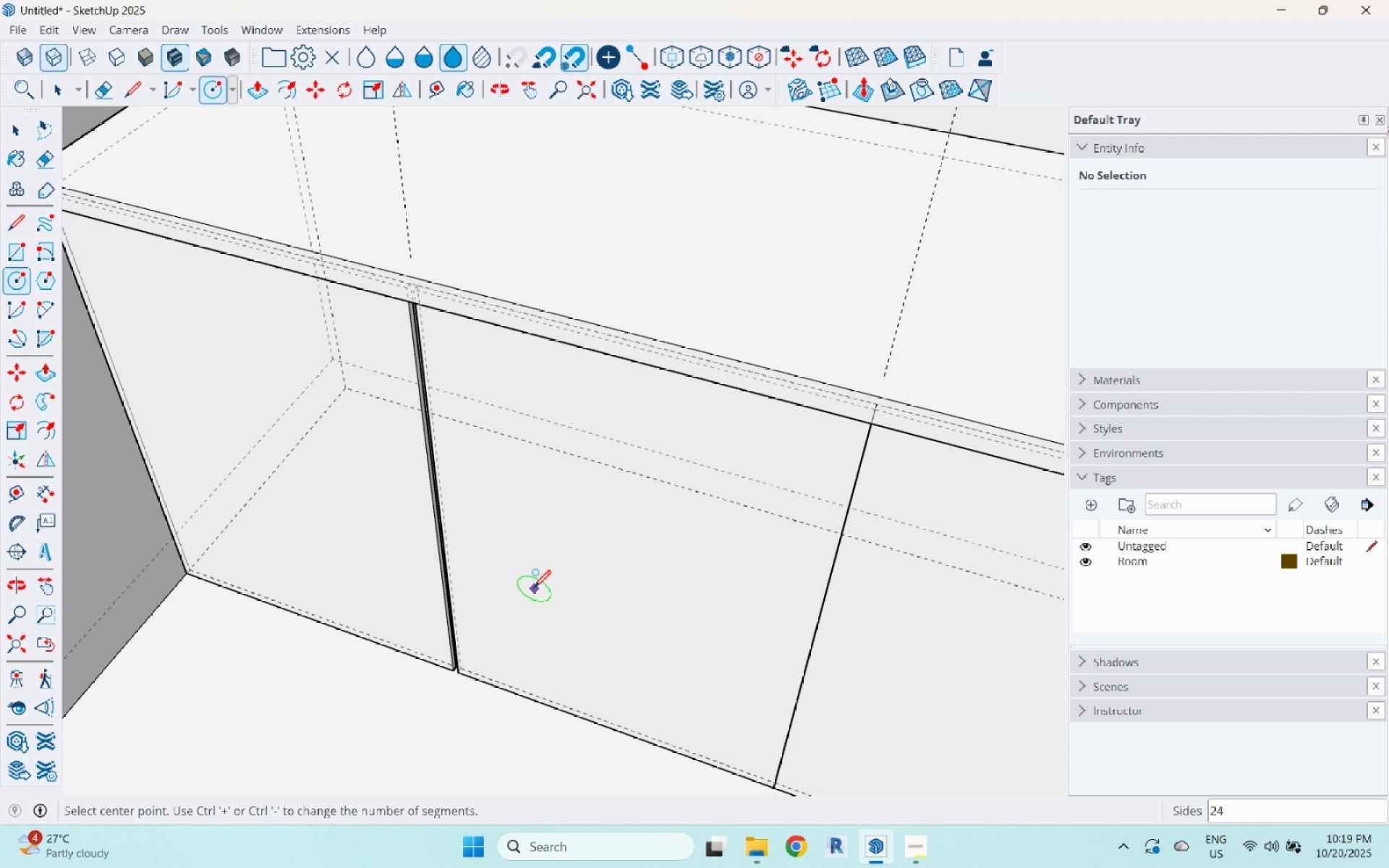 
scroll: coordinate [524, 588], scroll_direction: up, amount: 3.0
 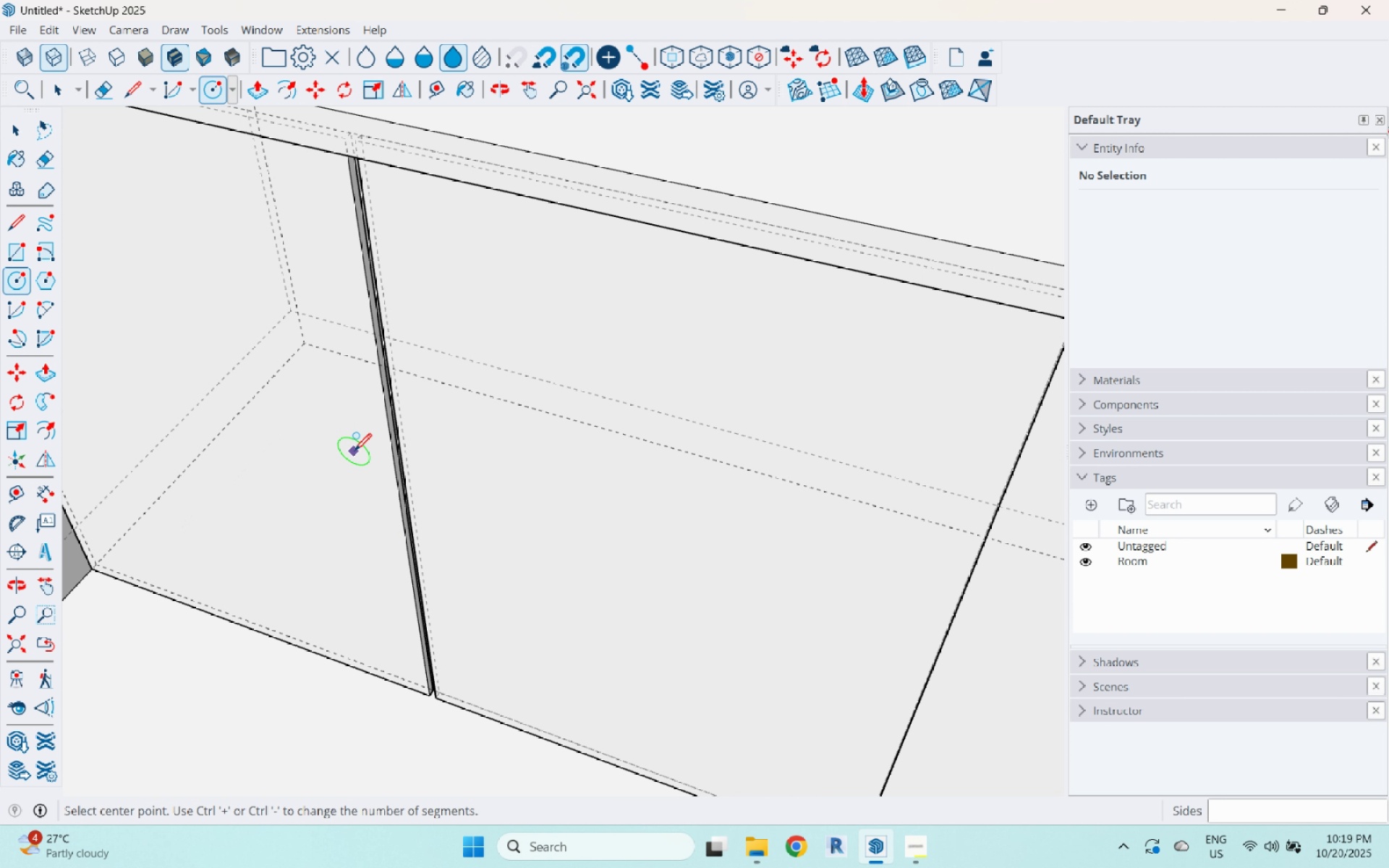 
left_click([354, 450])
 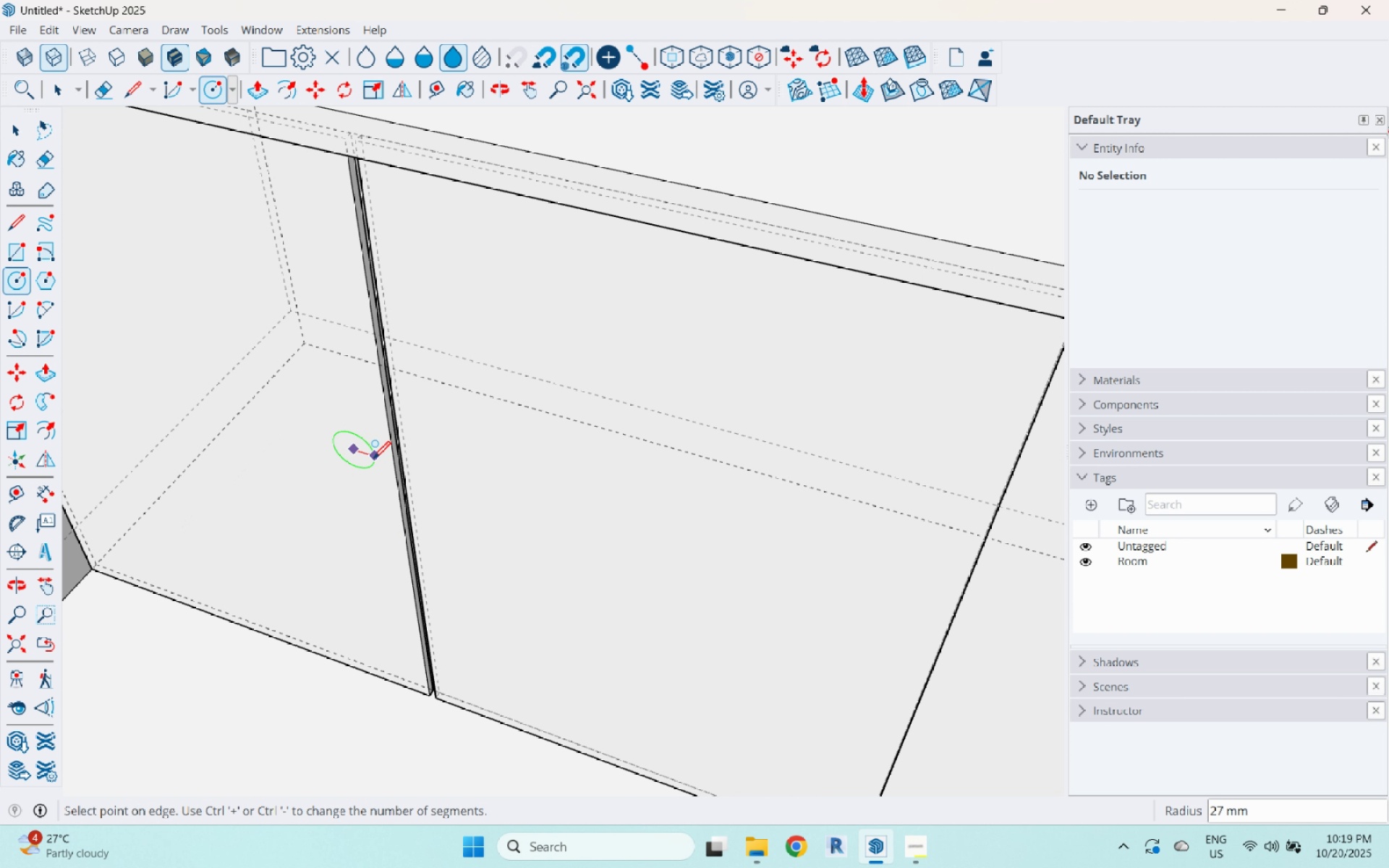 
left_click([373, 460])
 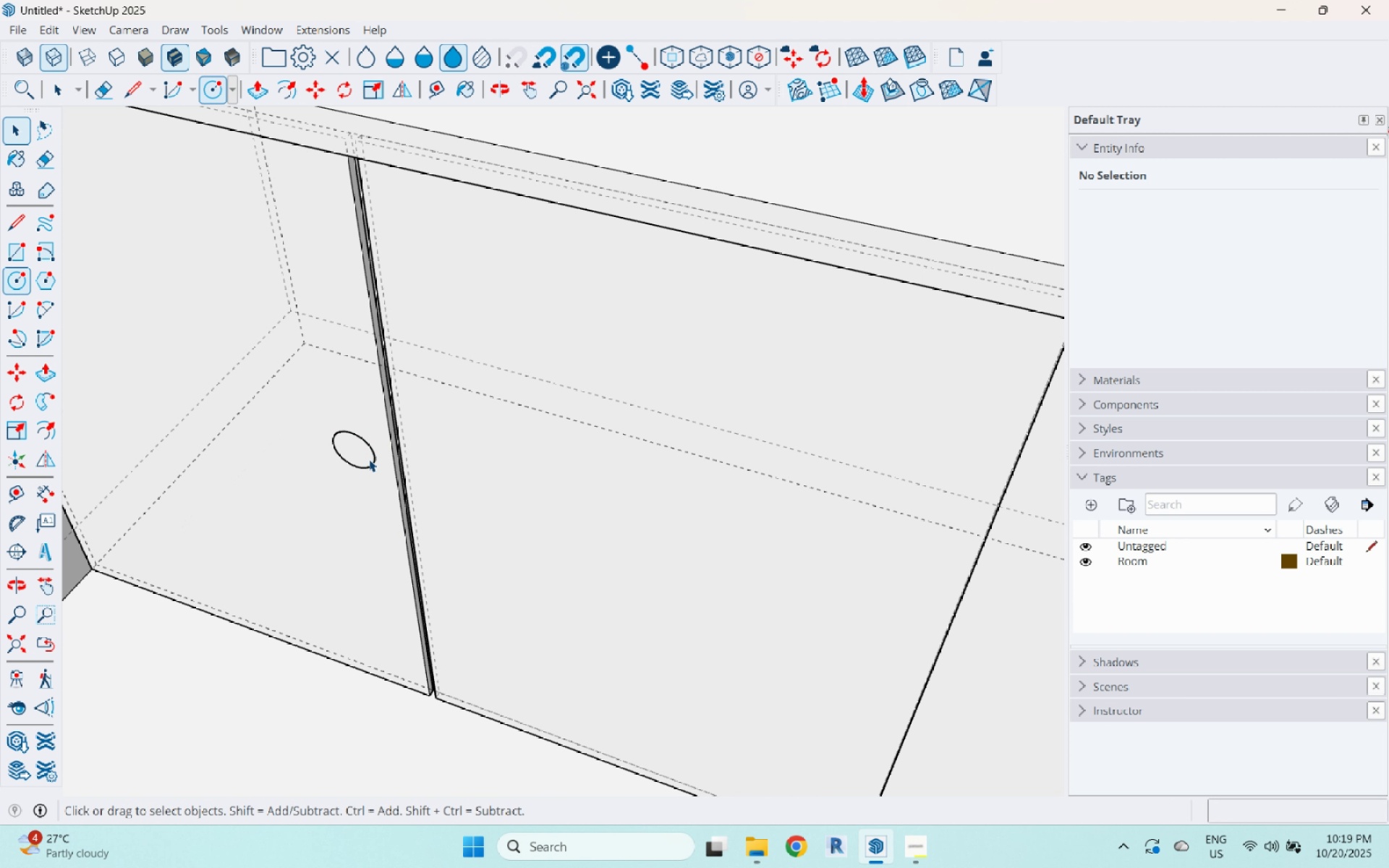 
key(Space)
 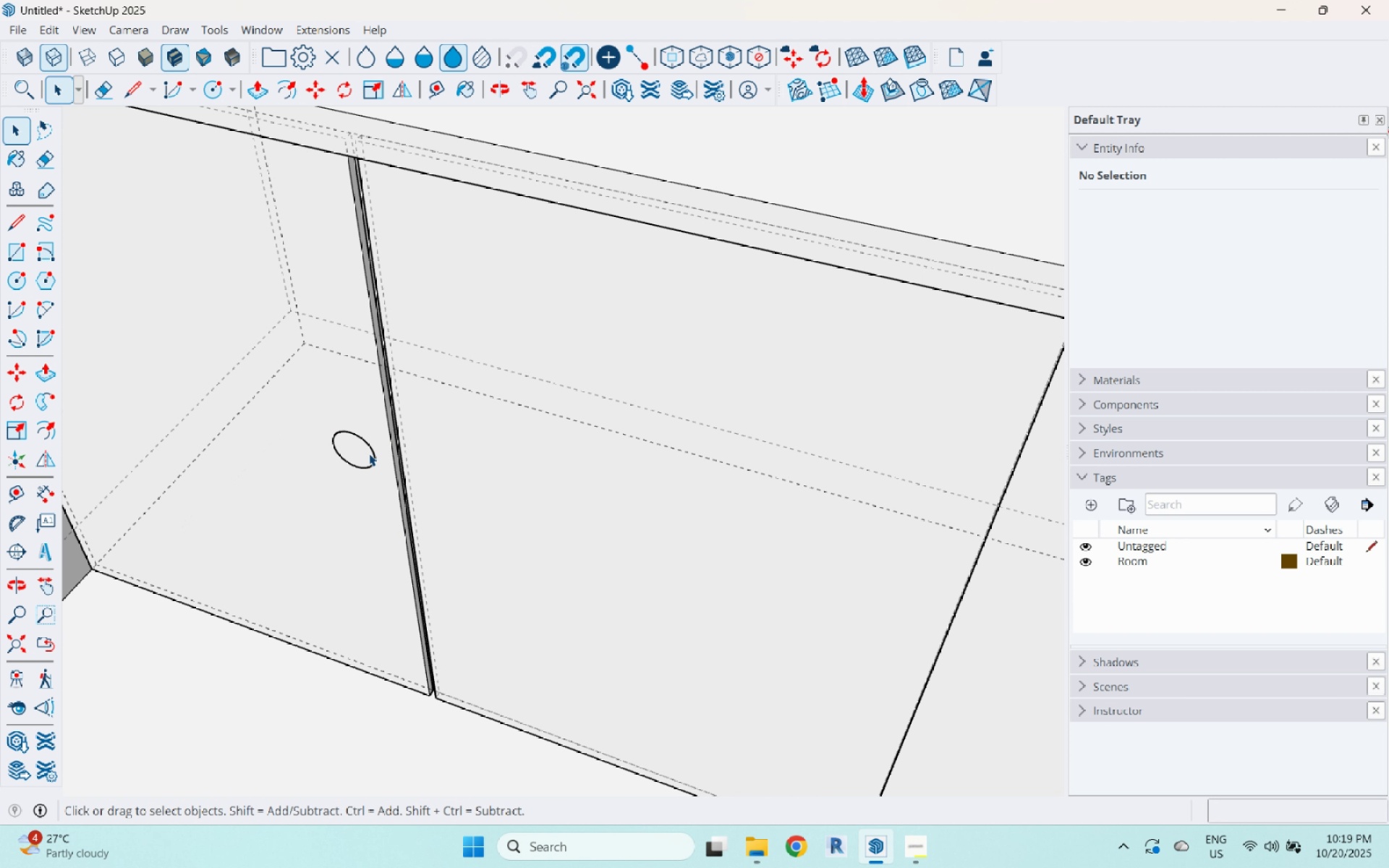 
double_click([369, 454])
 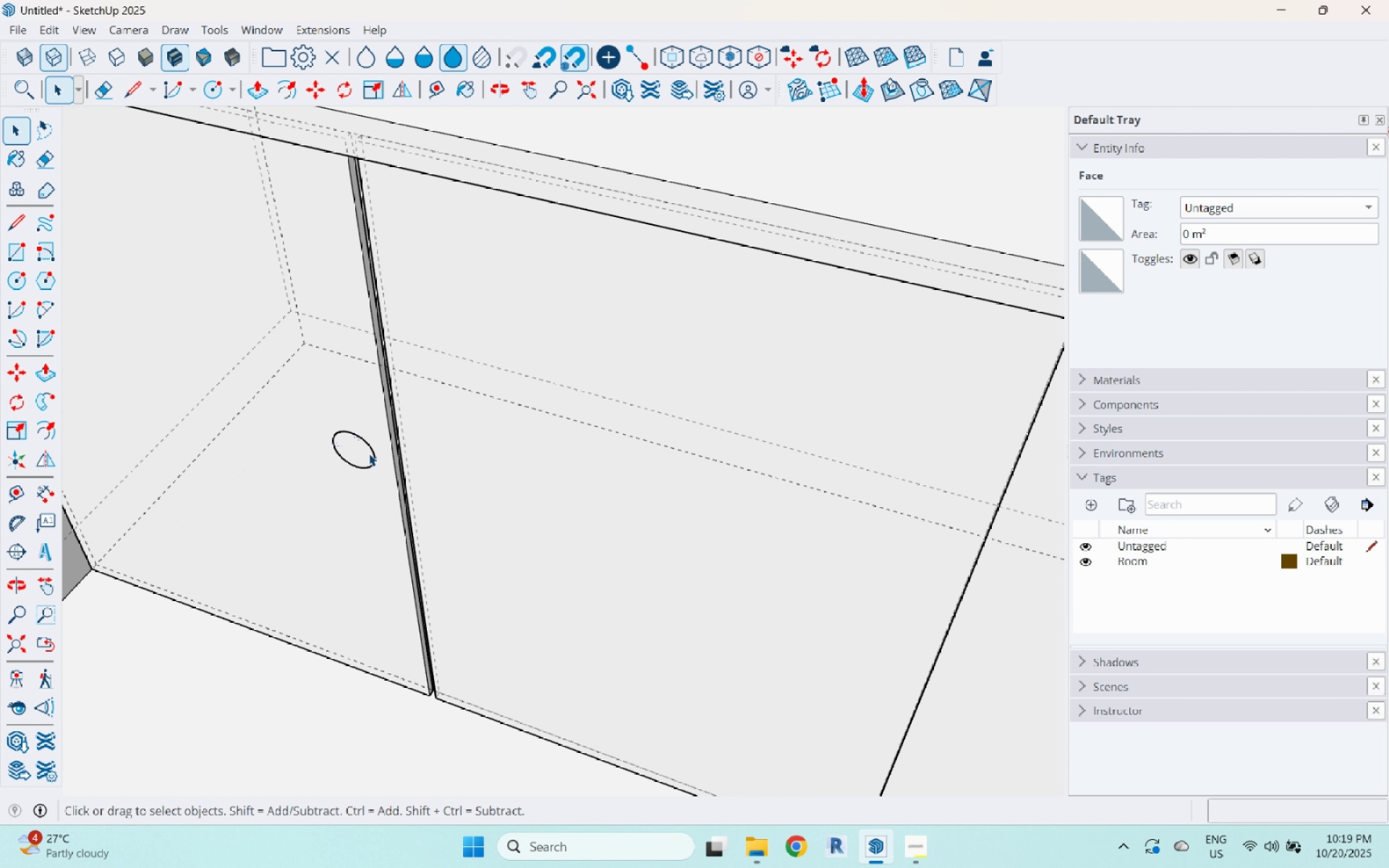 
key(P)
 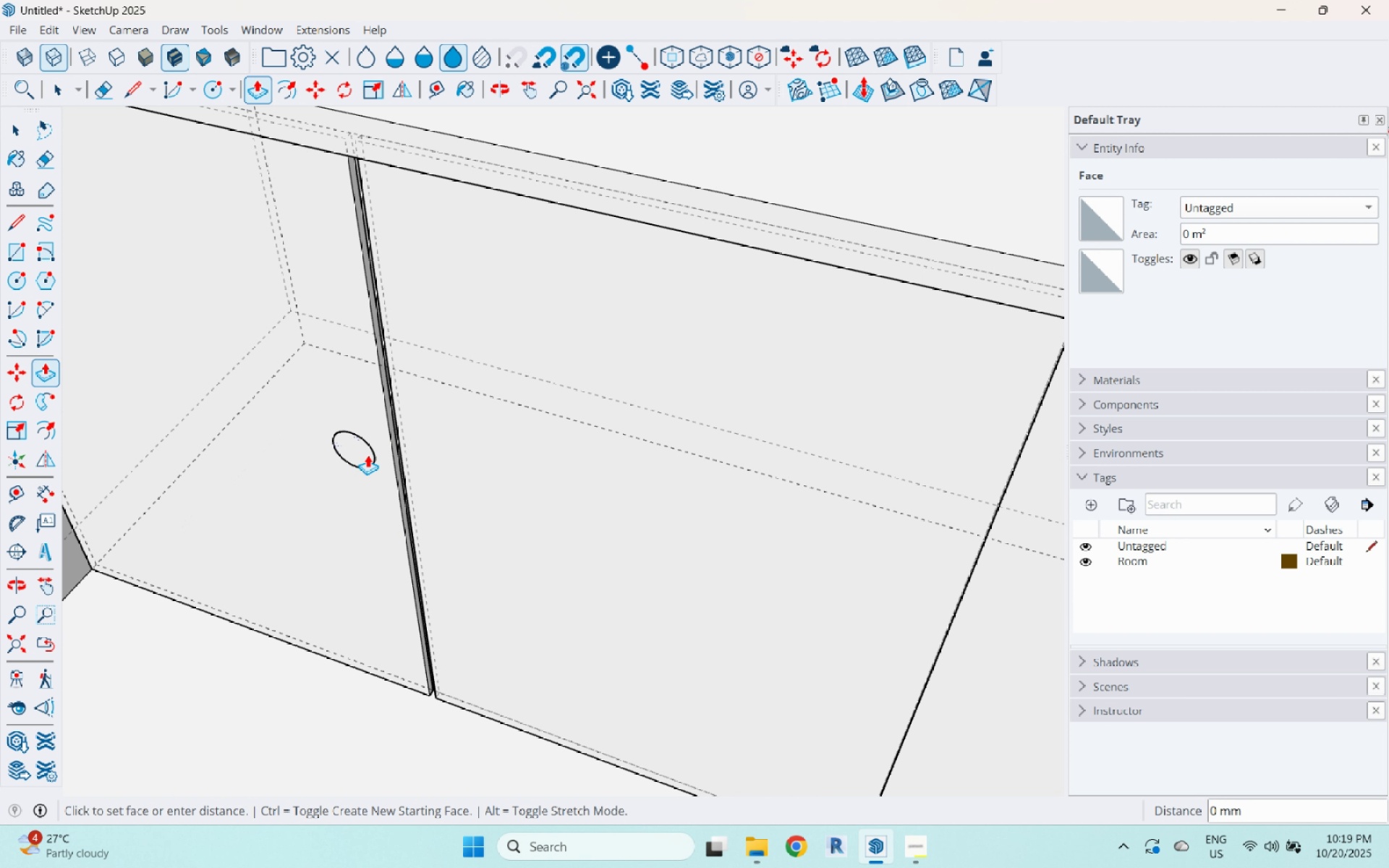 
left_click([369, 454])
 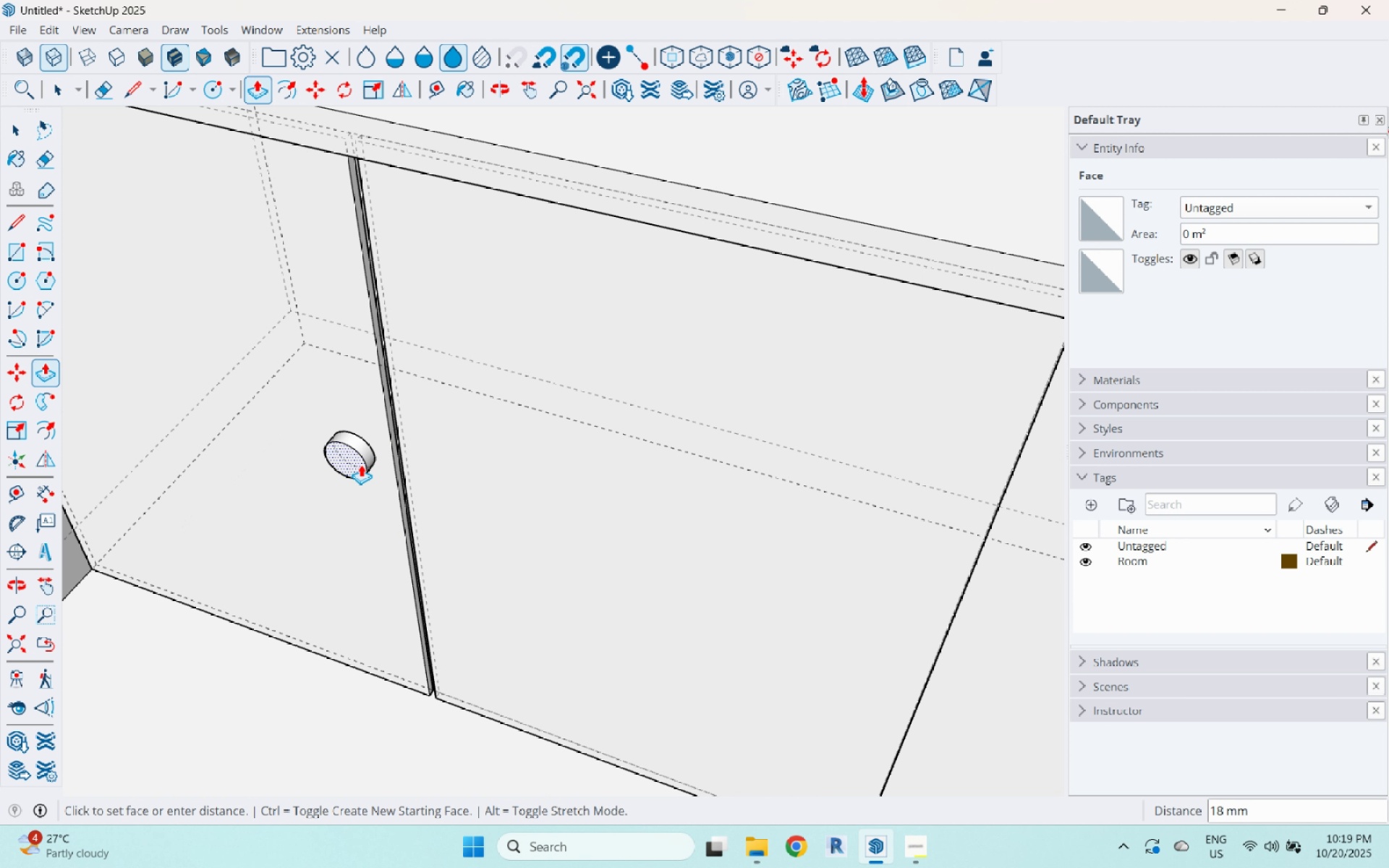 
key(Numpad2)
 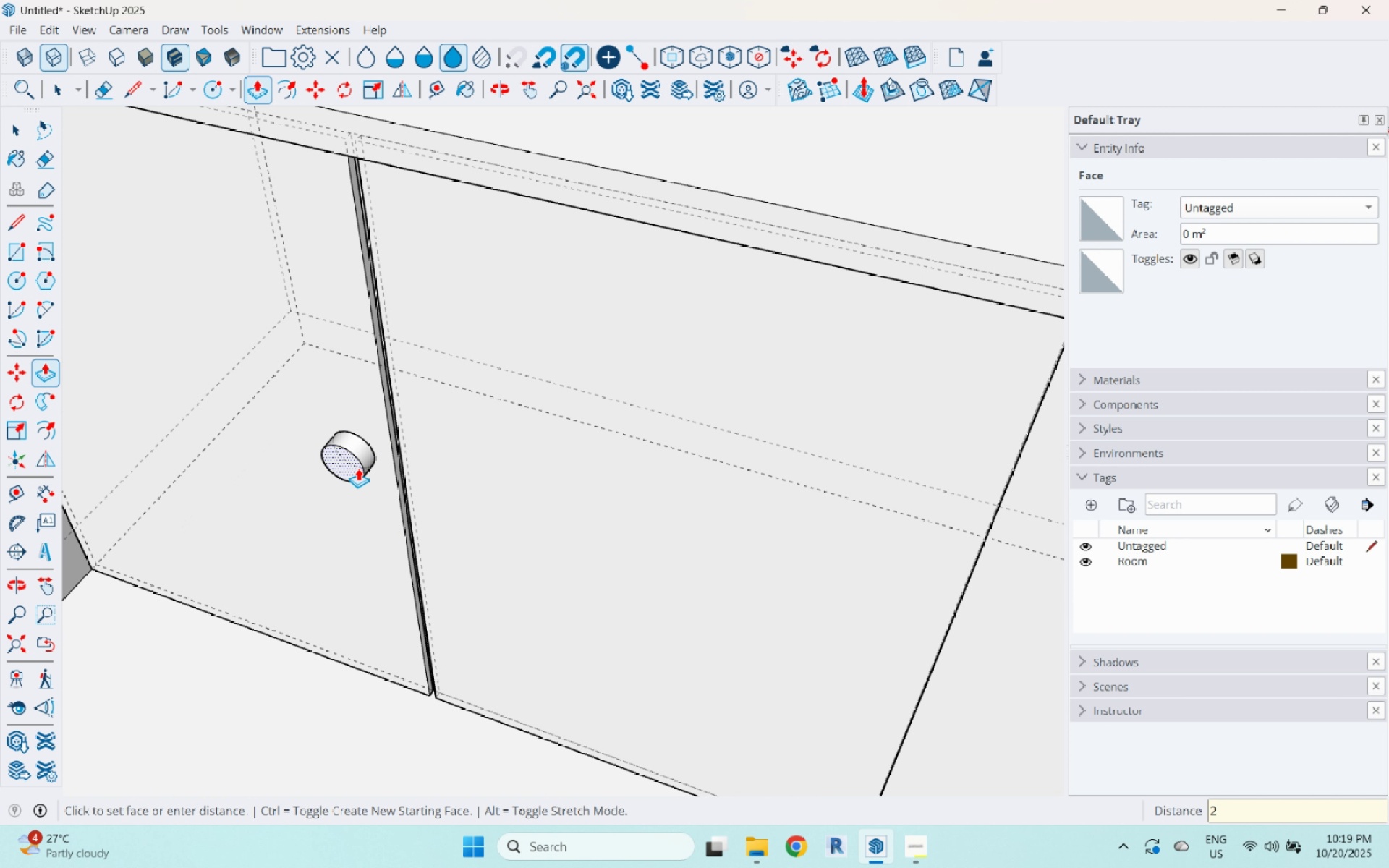 
key(Numpad0)
 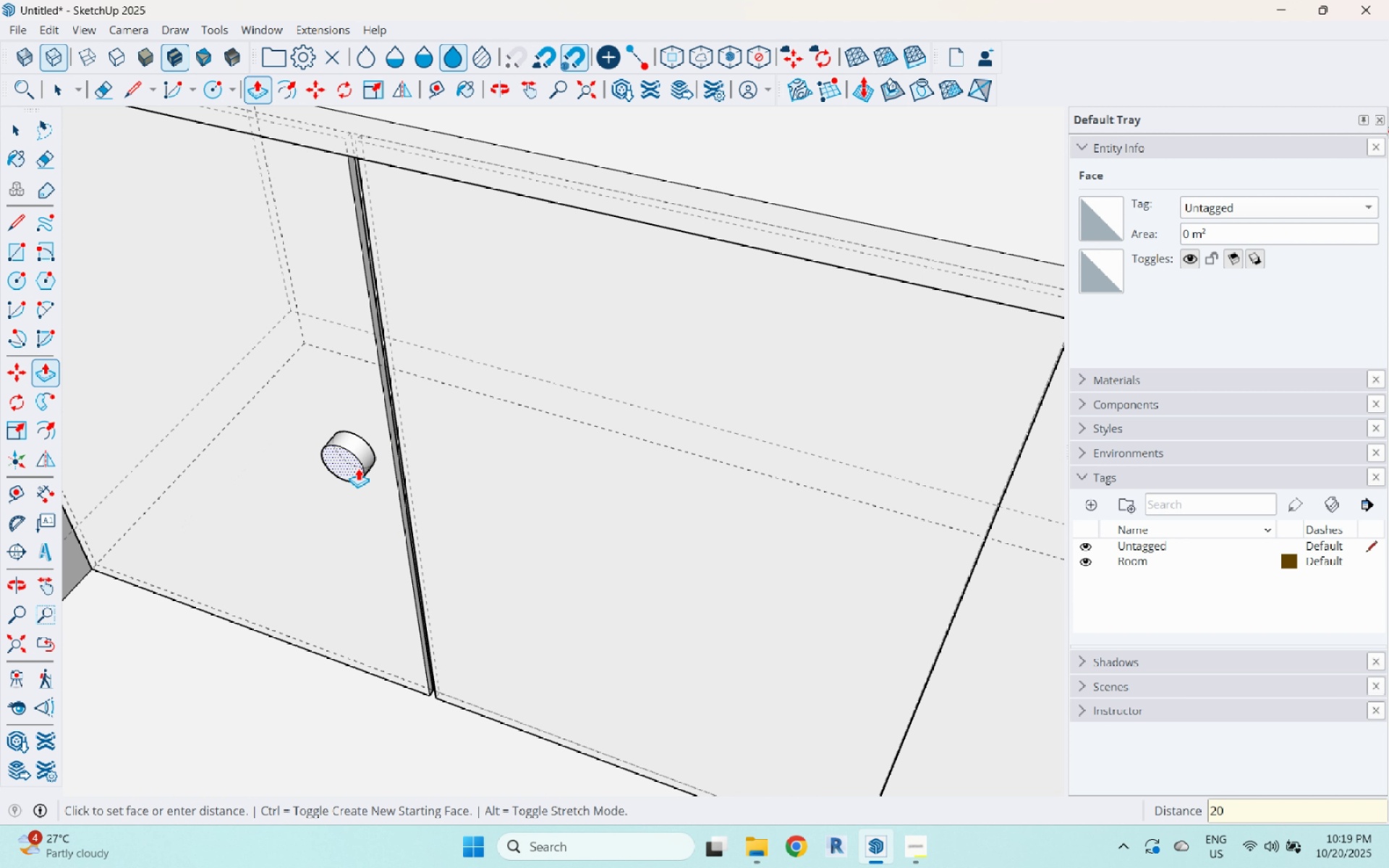 
key(Enter)
 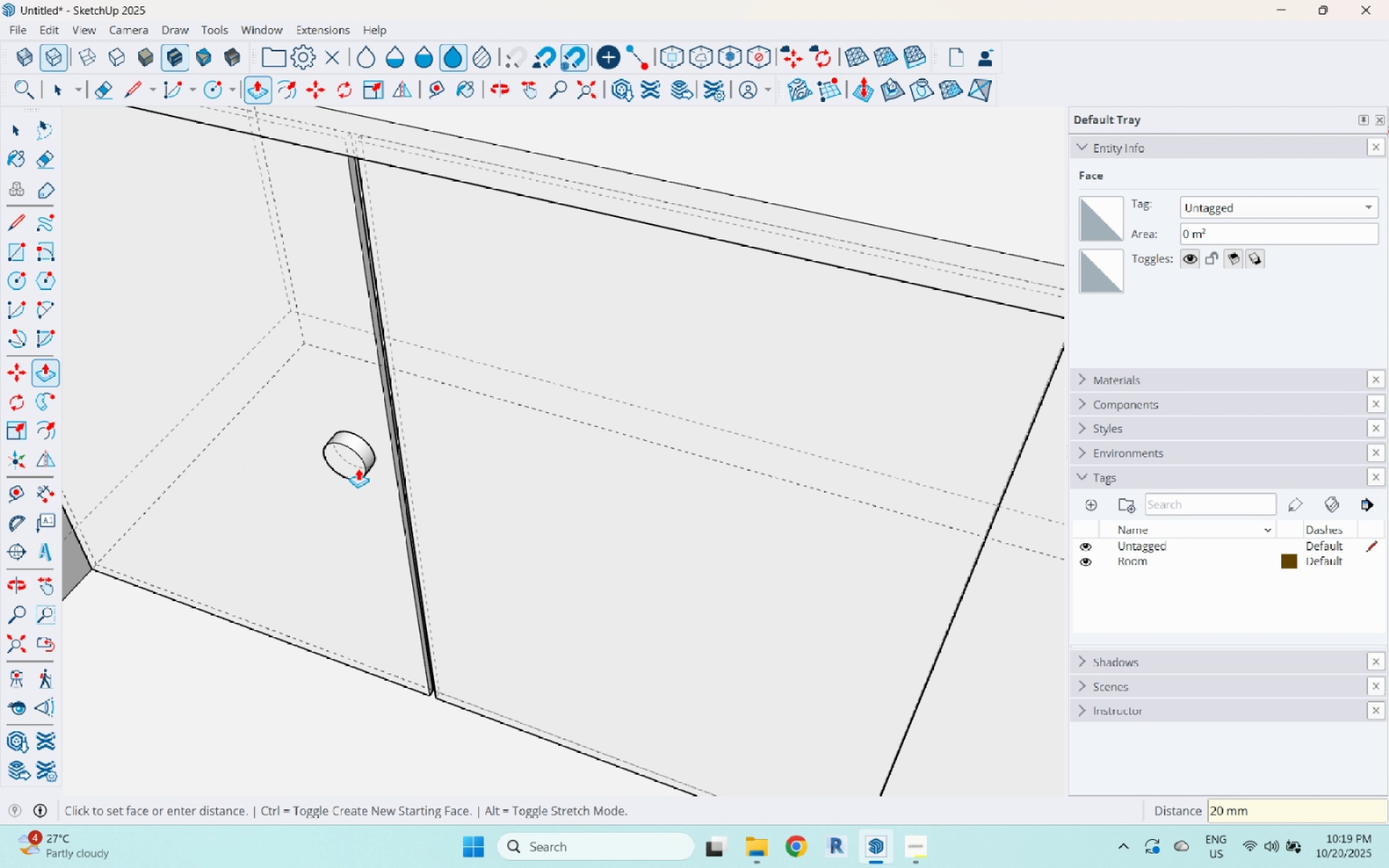 
key(Space)
 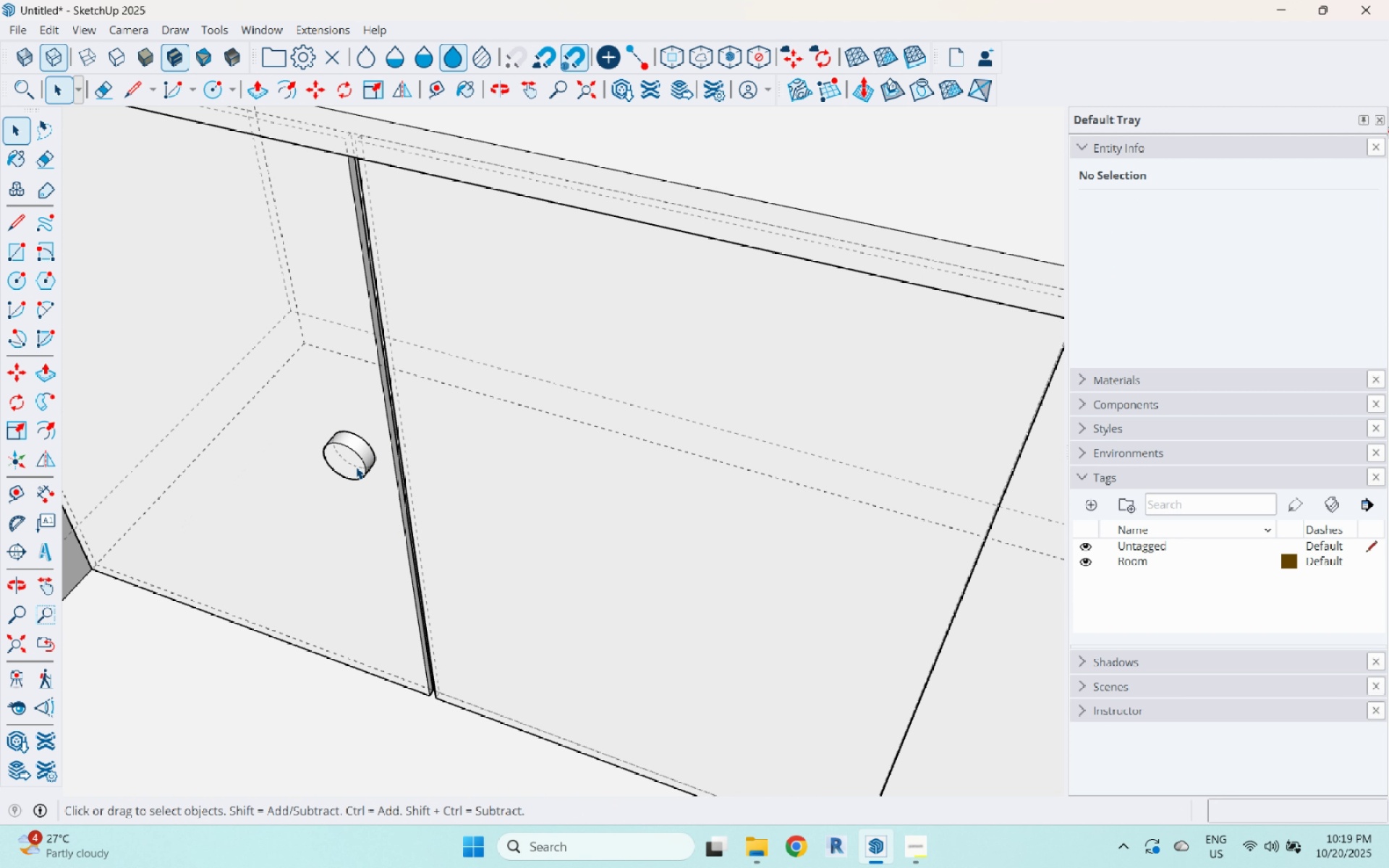 
double_click([356, 467])
 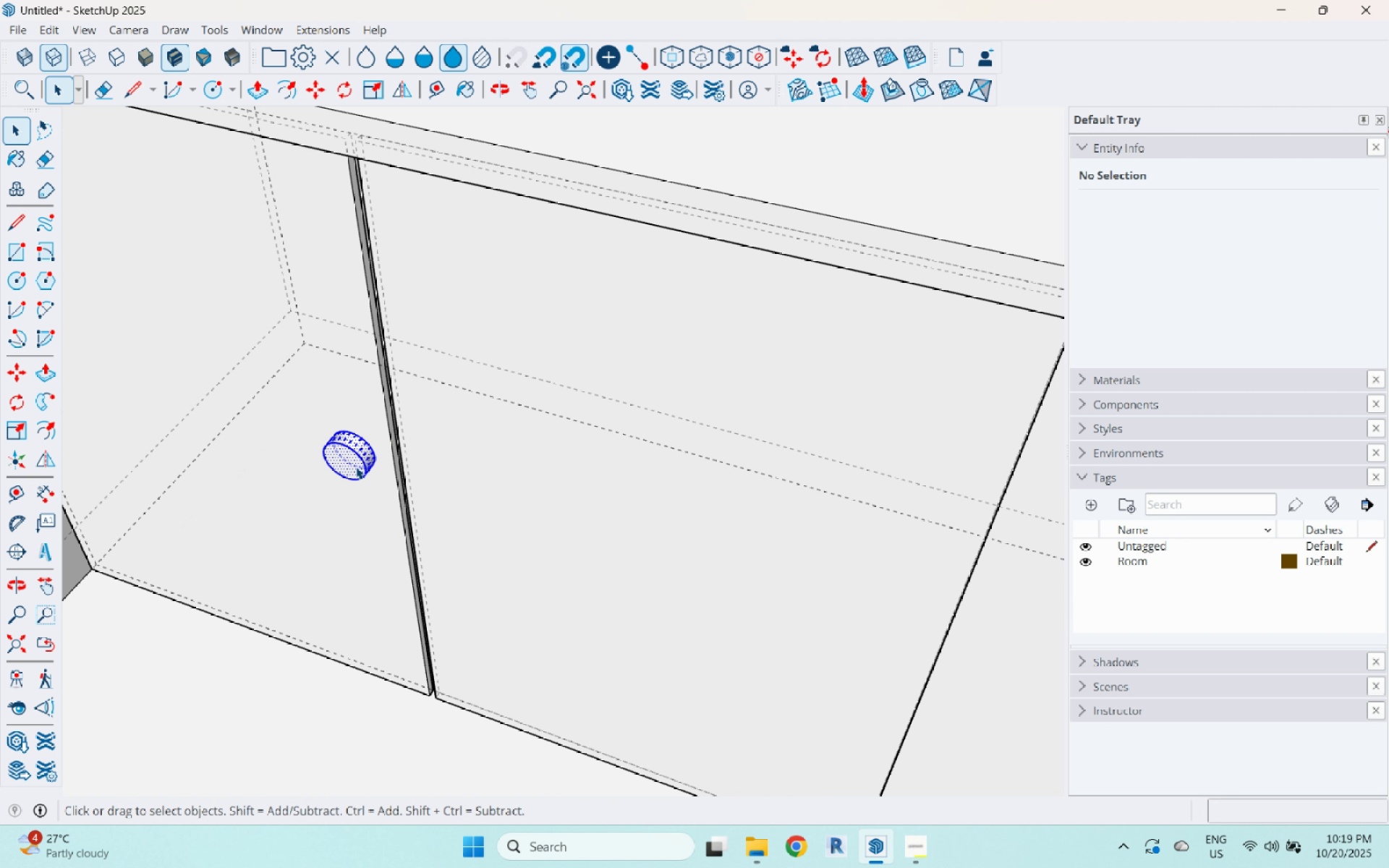 
triple_click([356, 467])
 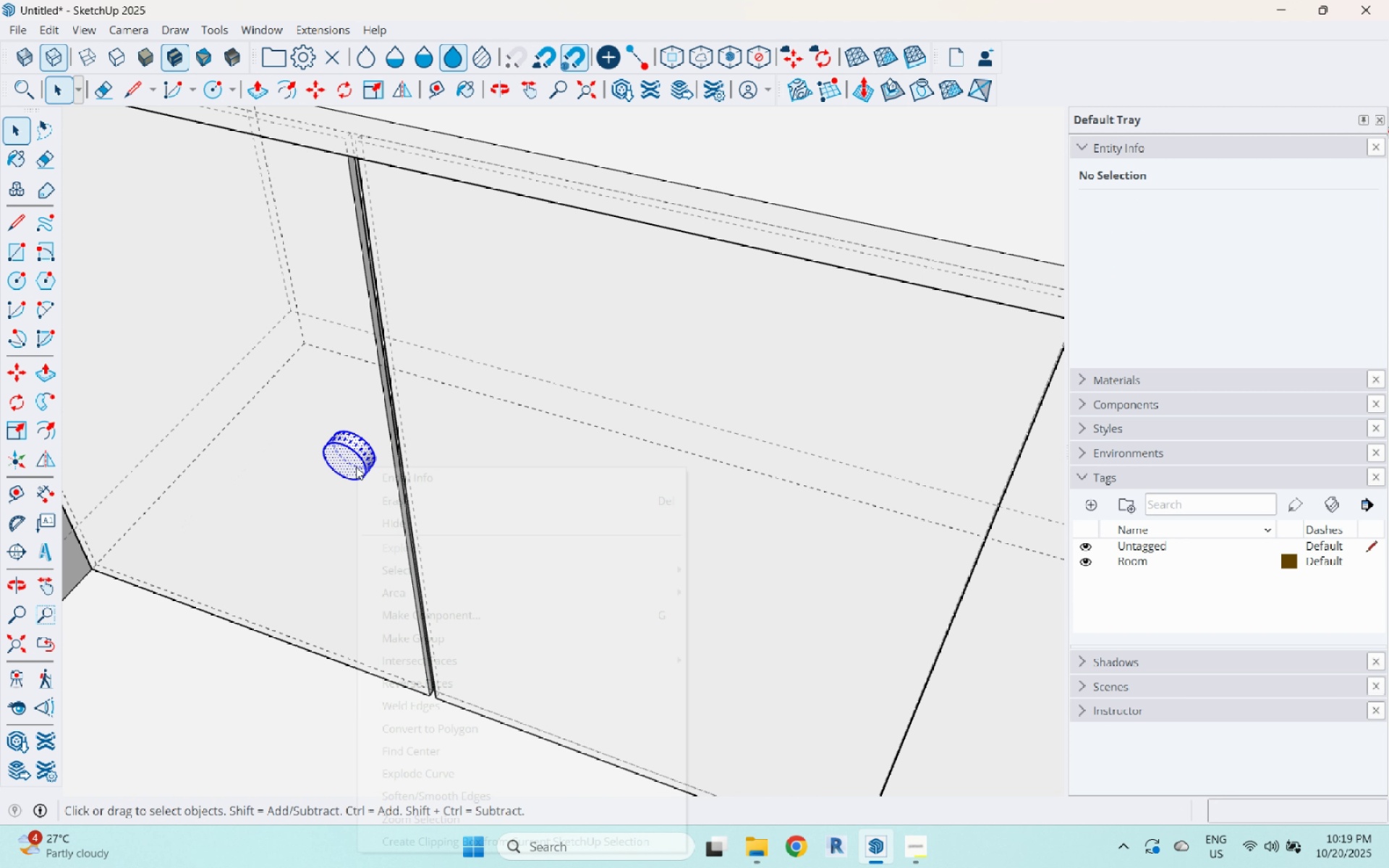 
right_click([356, 467])
 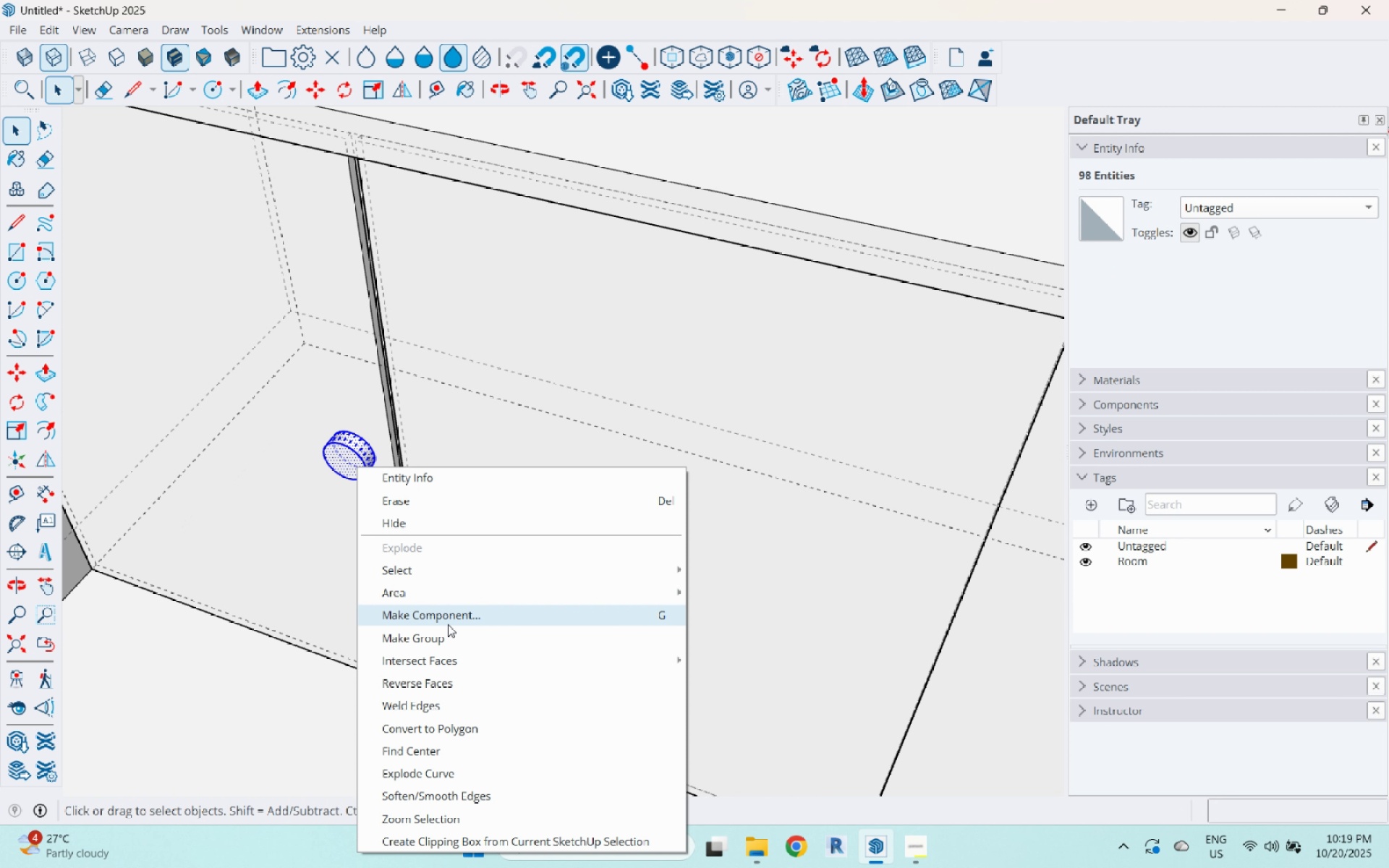 
left_click([447, 630])
 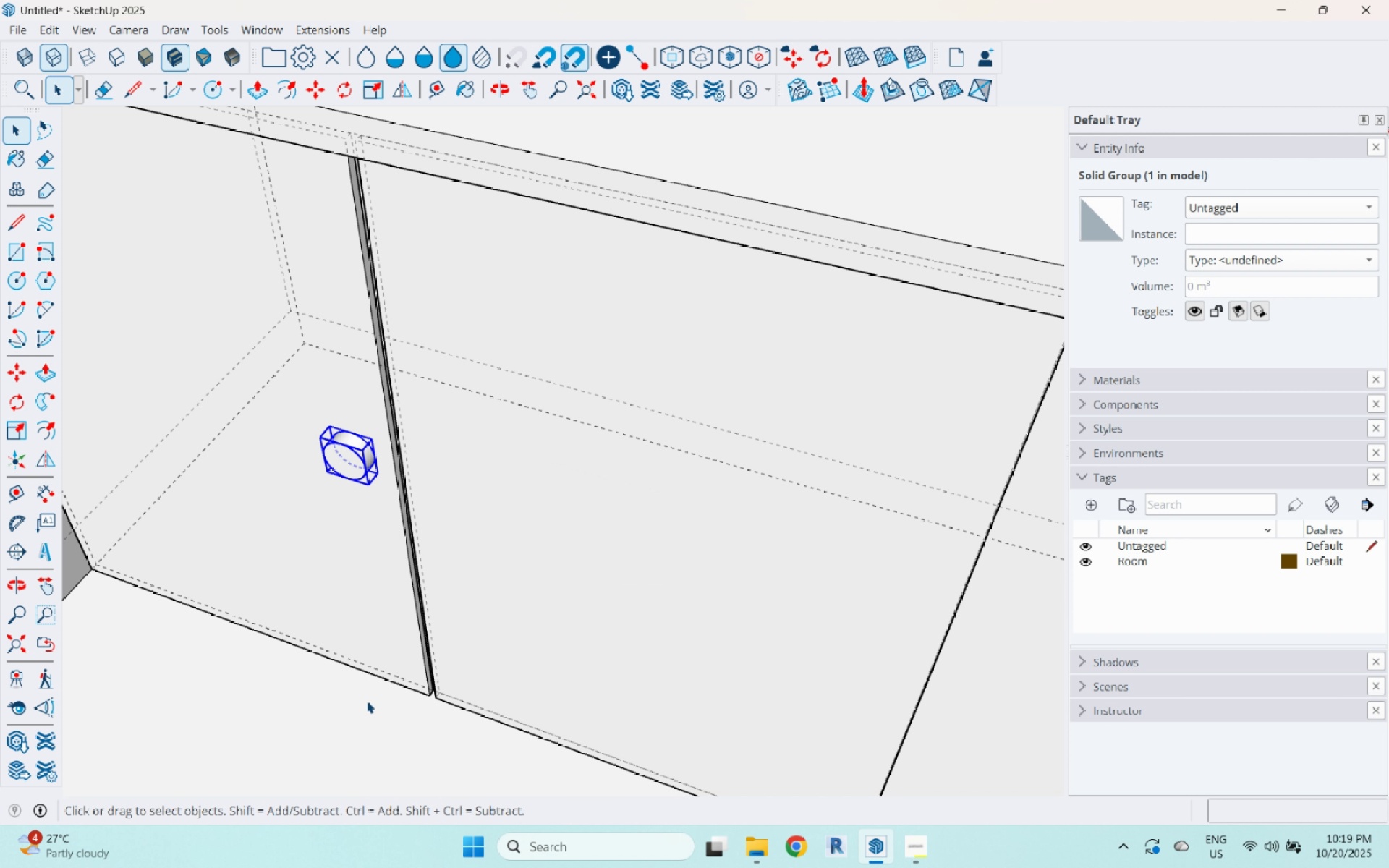 
key(M)
 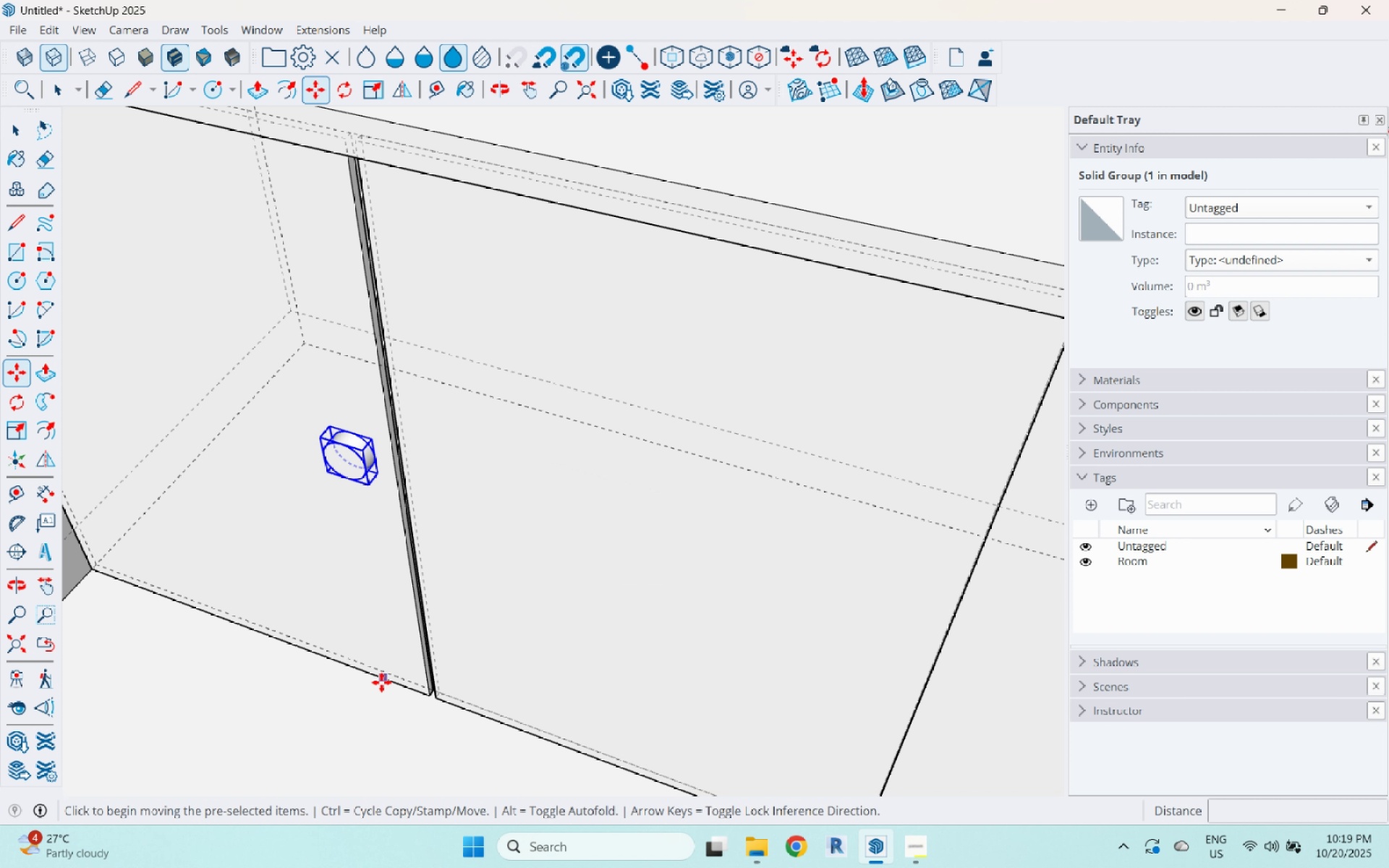 
key(Control+ControlLeft)
 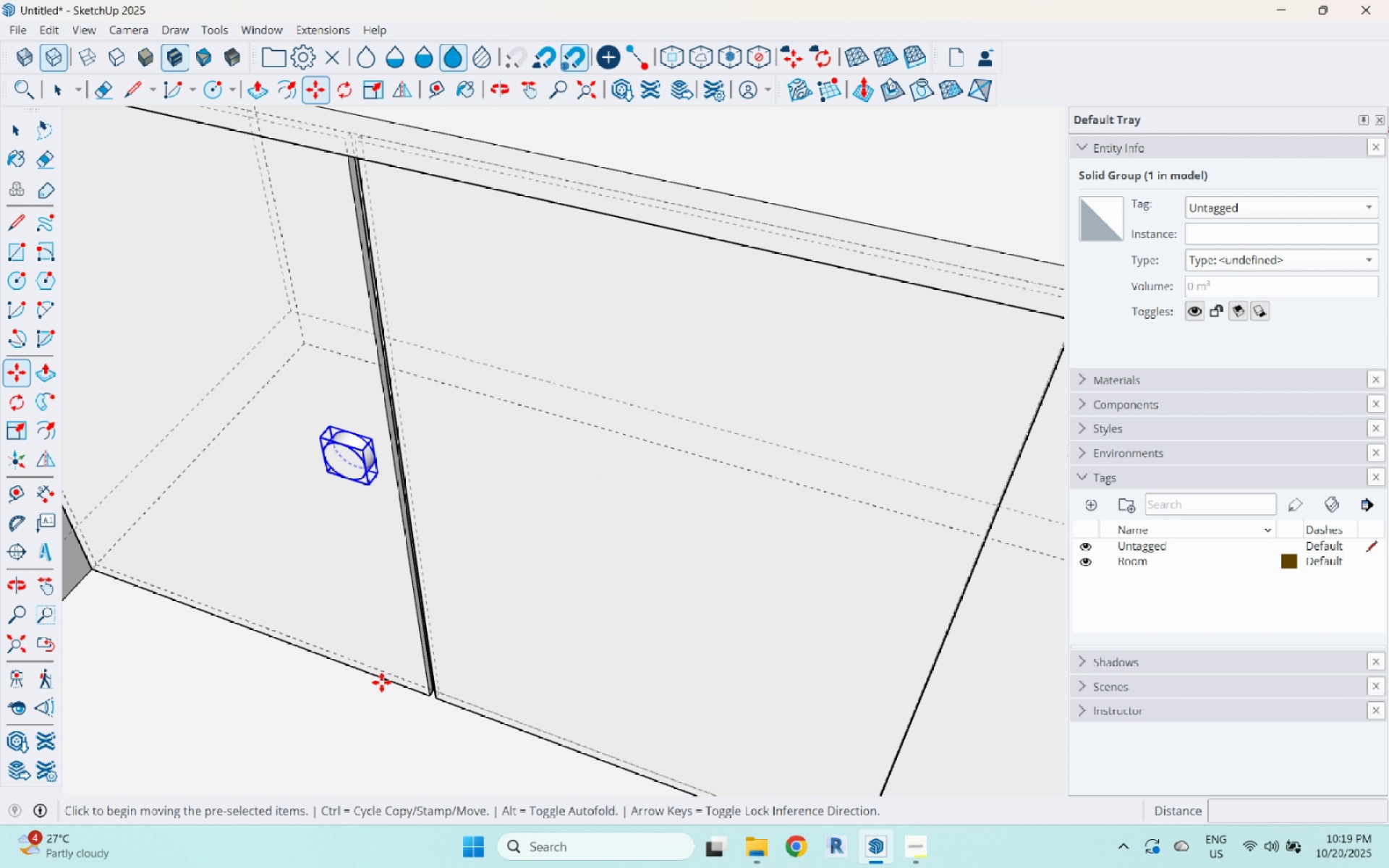 
left_click([381, 682])
 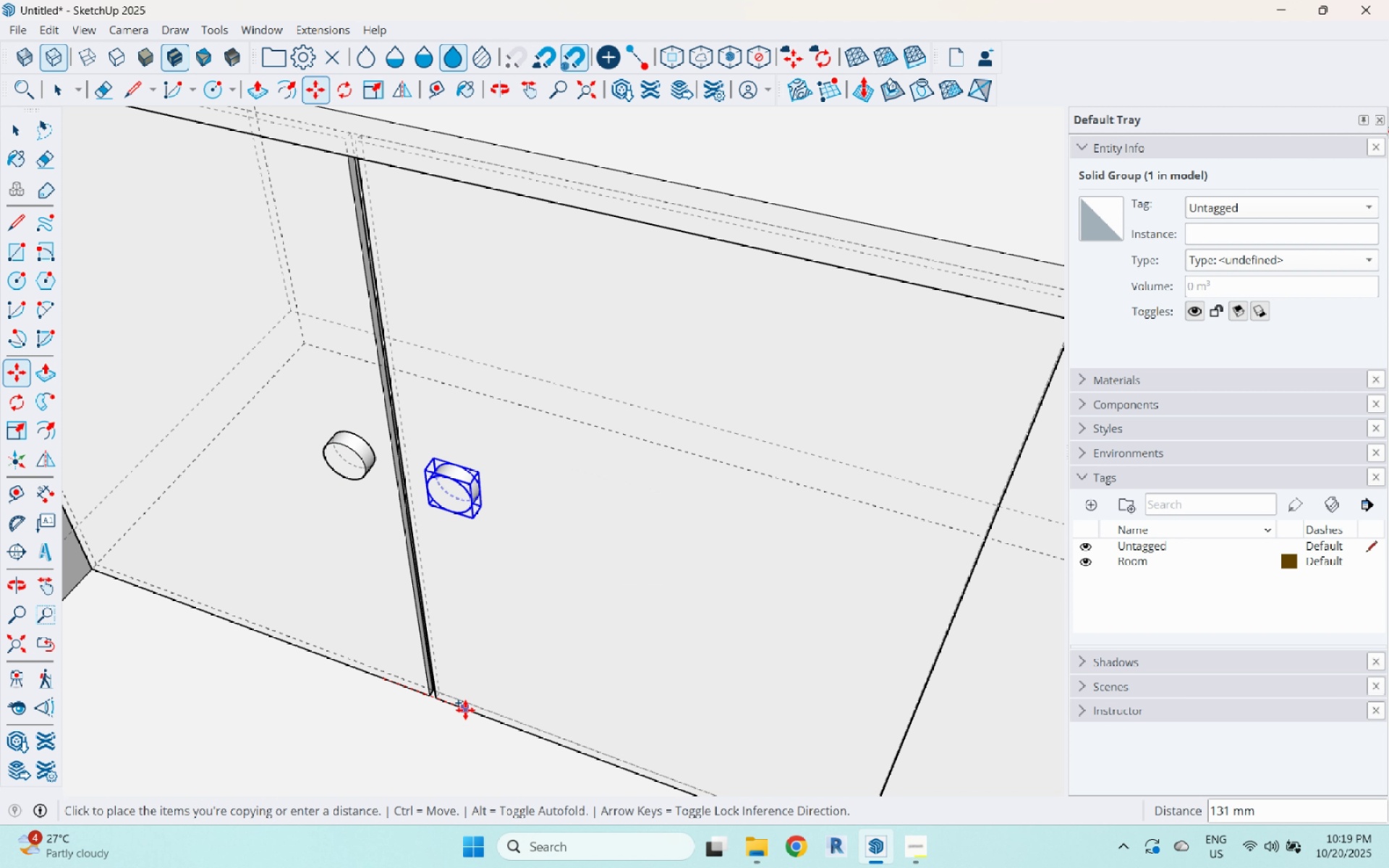 
left_click([465, 710])
 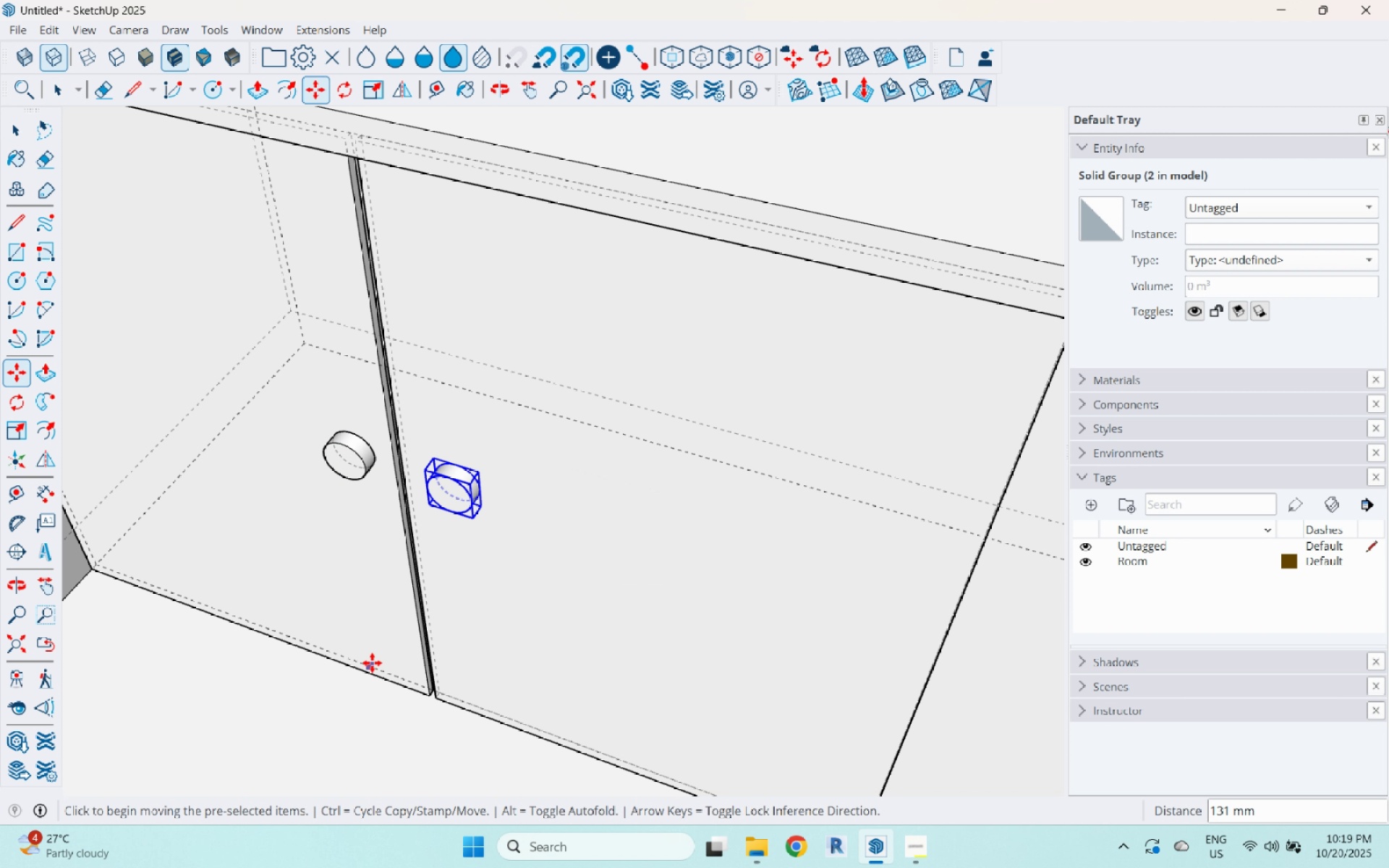 
key(Space)
 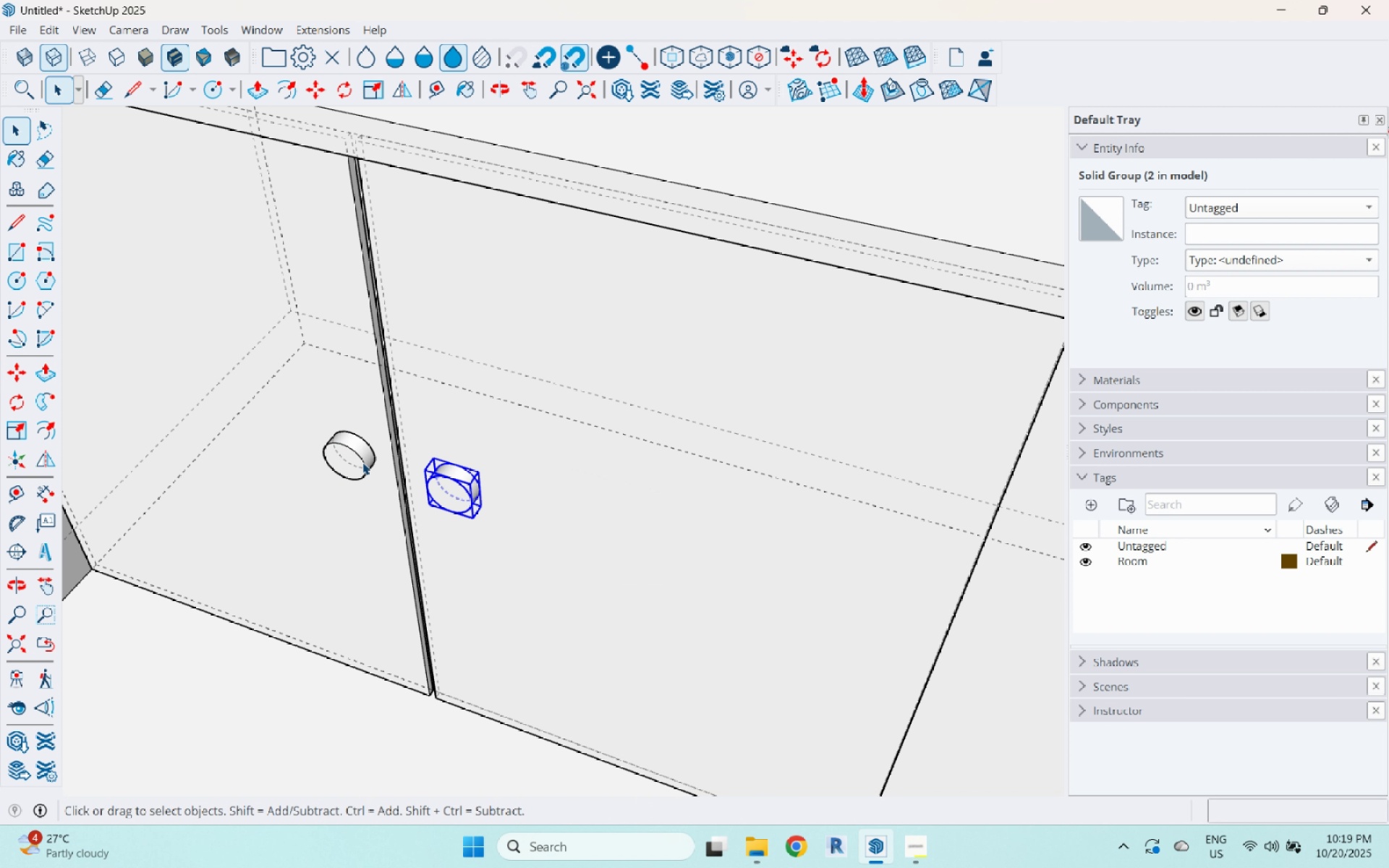 
left_click([362, 462])
 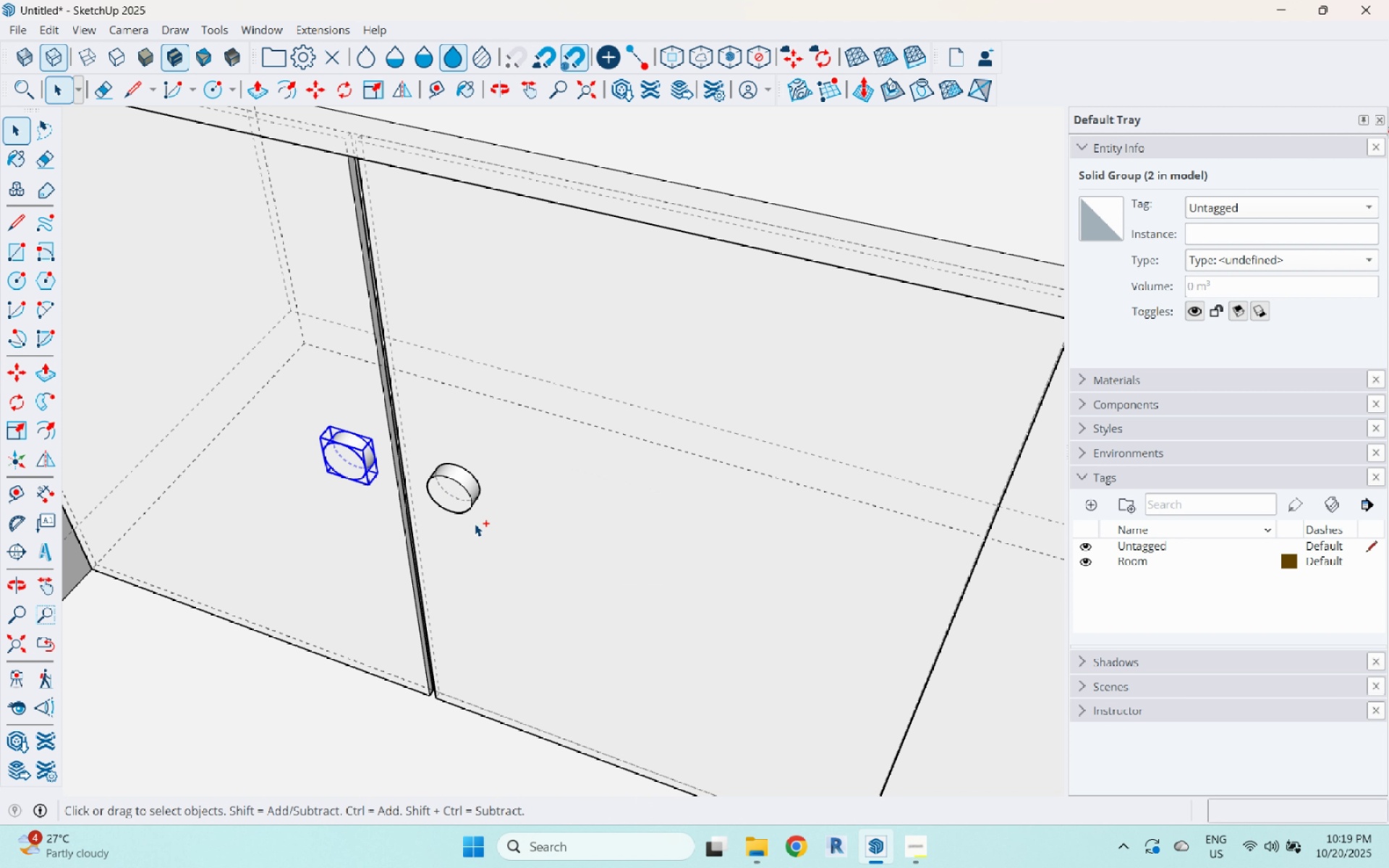 
hold_key(key=ControlLeft, duration=0.52)
left_click([474, 499])
 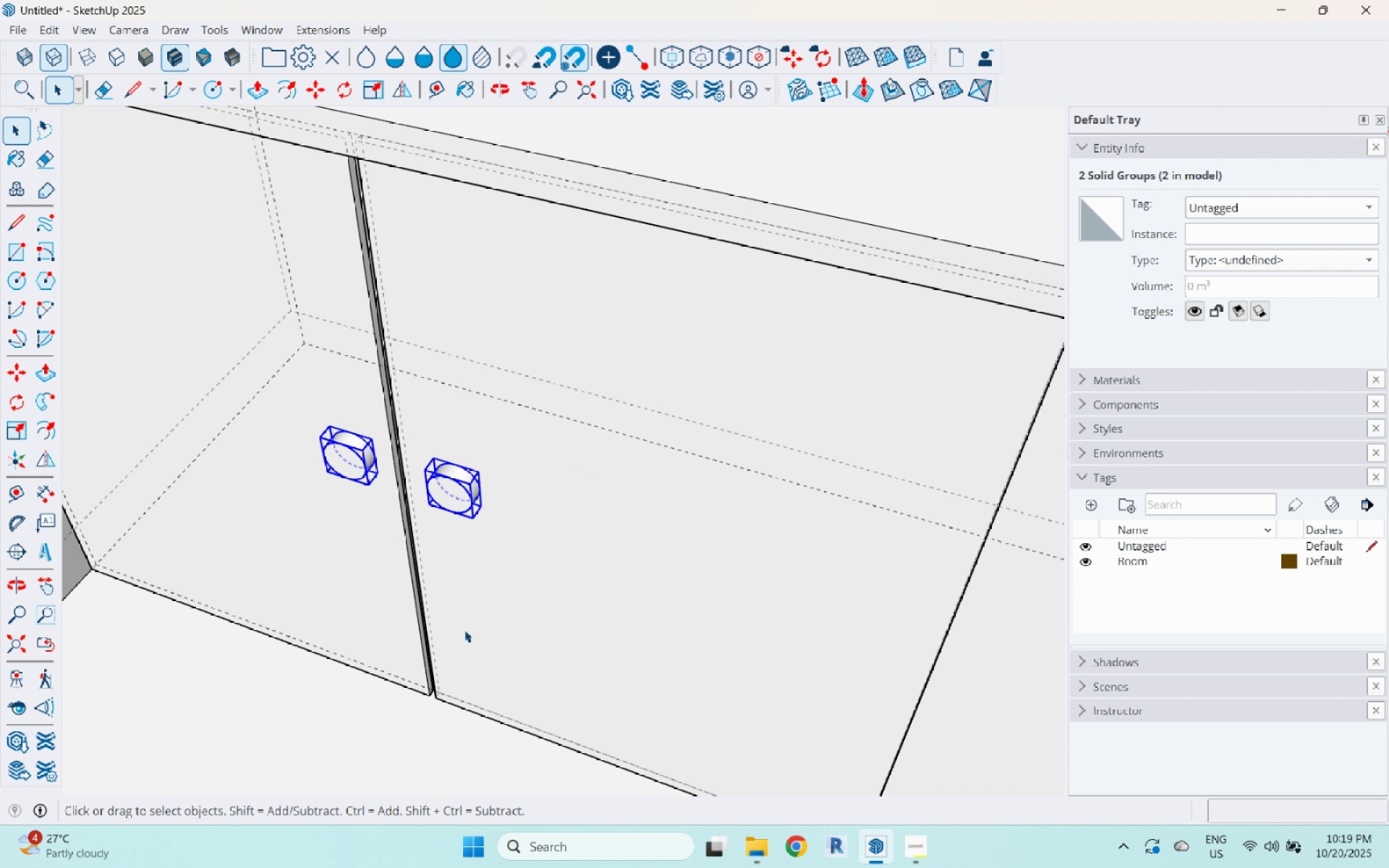 
key(M)
 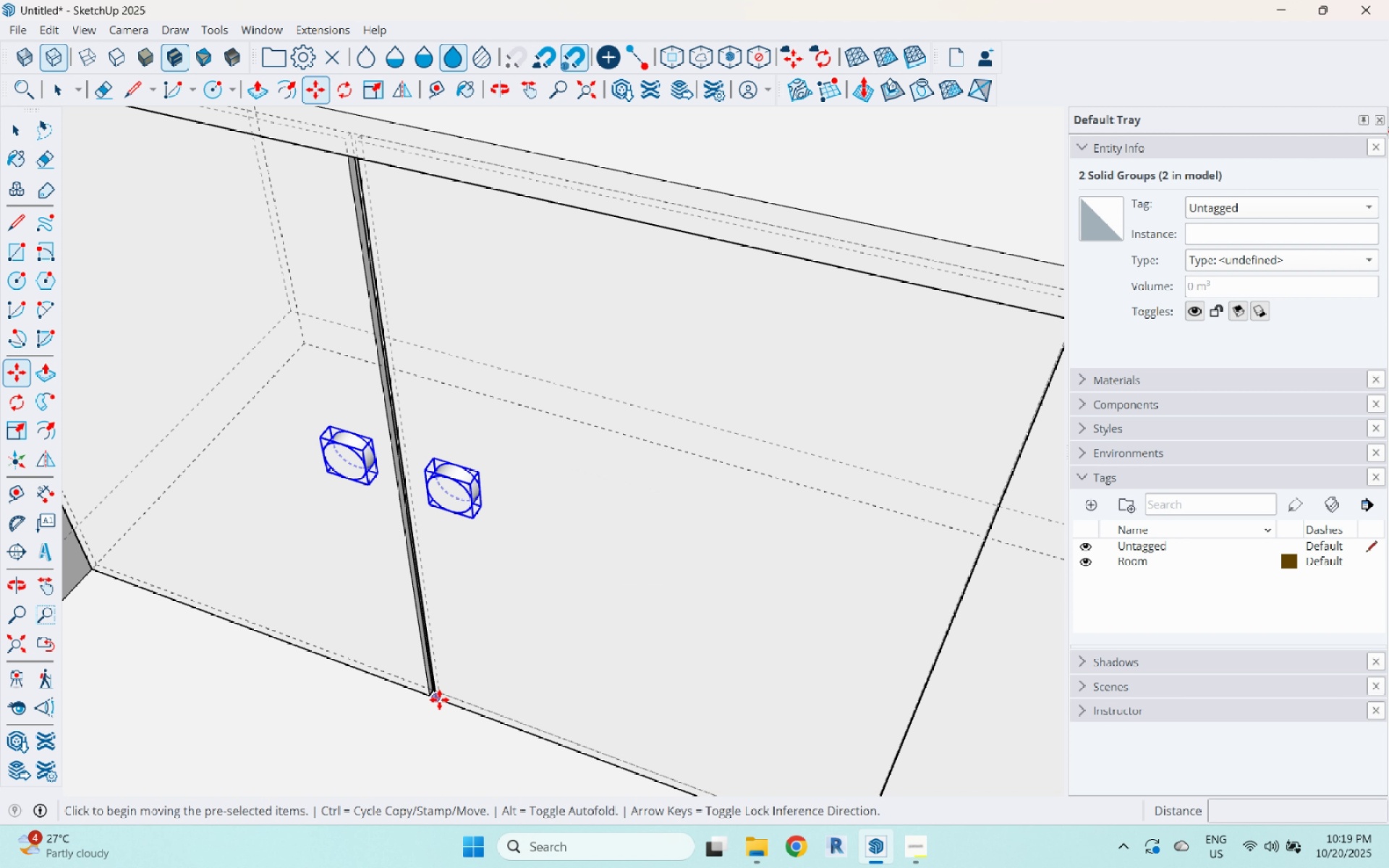 
key(Control+ControlLeft)
 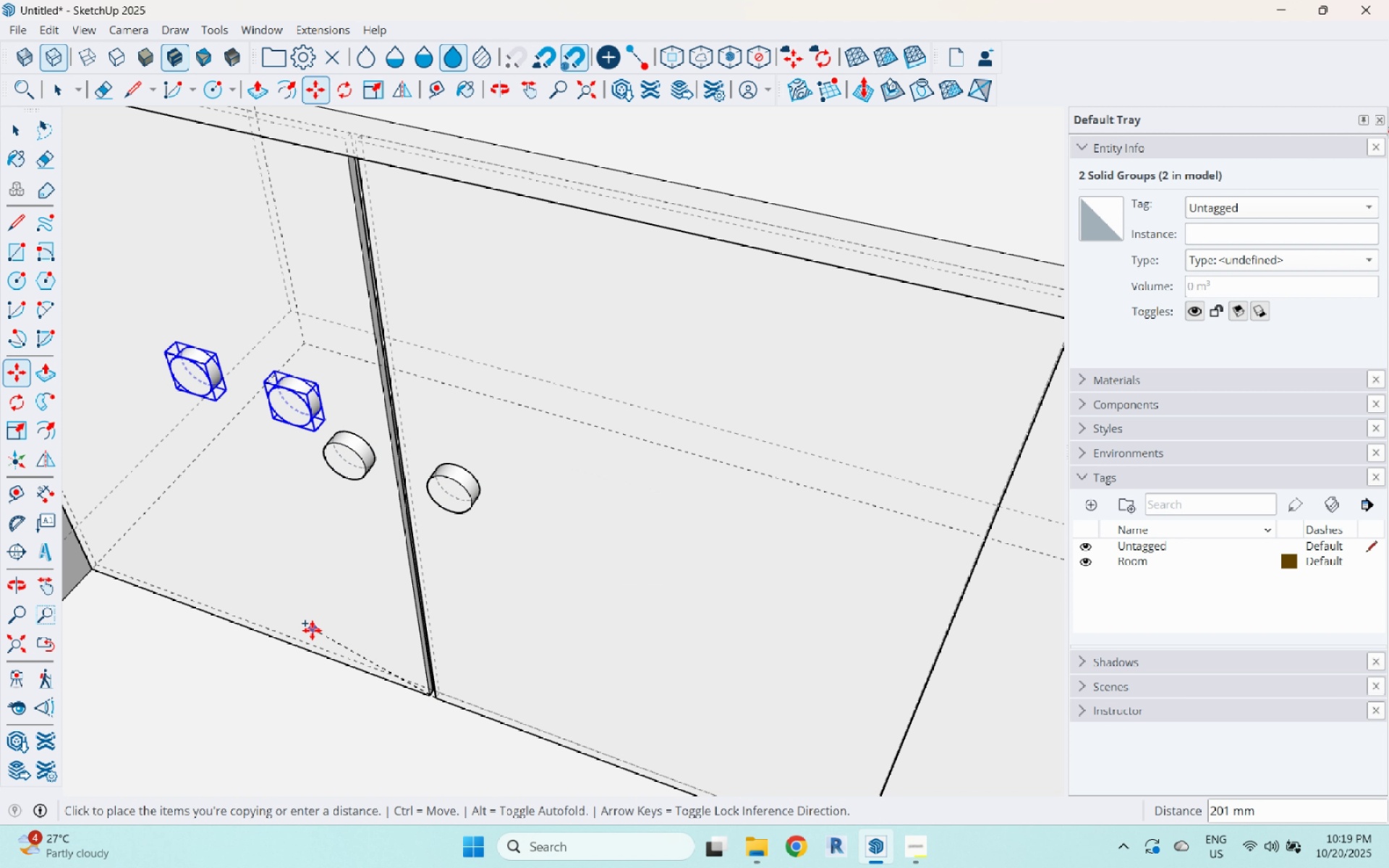 
scroll: coordinate [687, 732], scroll_direction: up, amount: 2.0
 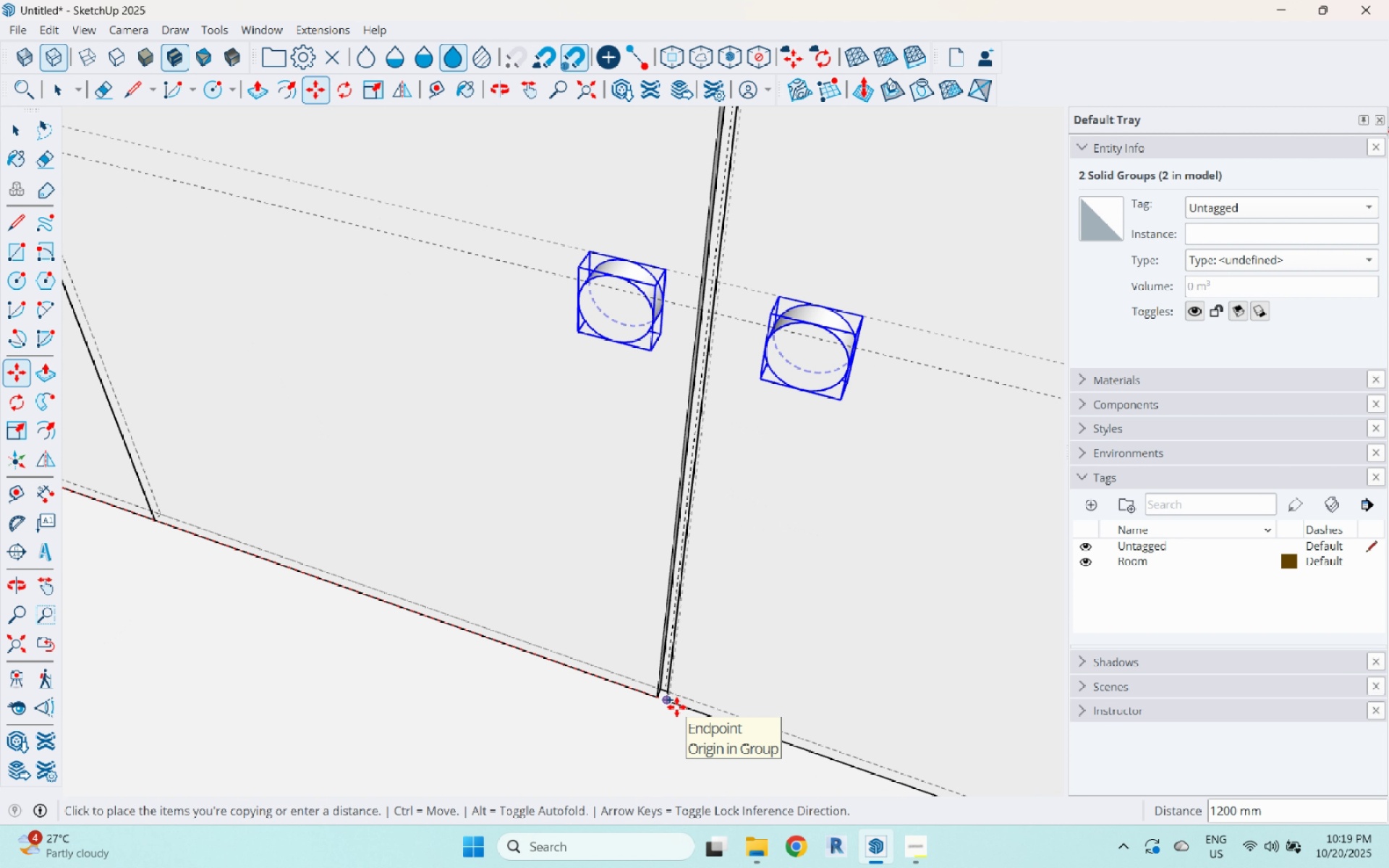 
left_click([676, 707])
 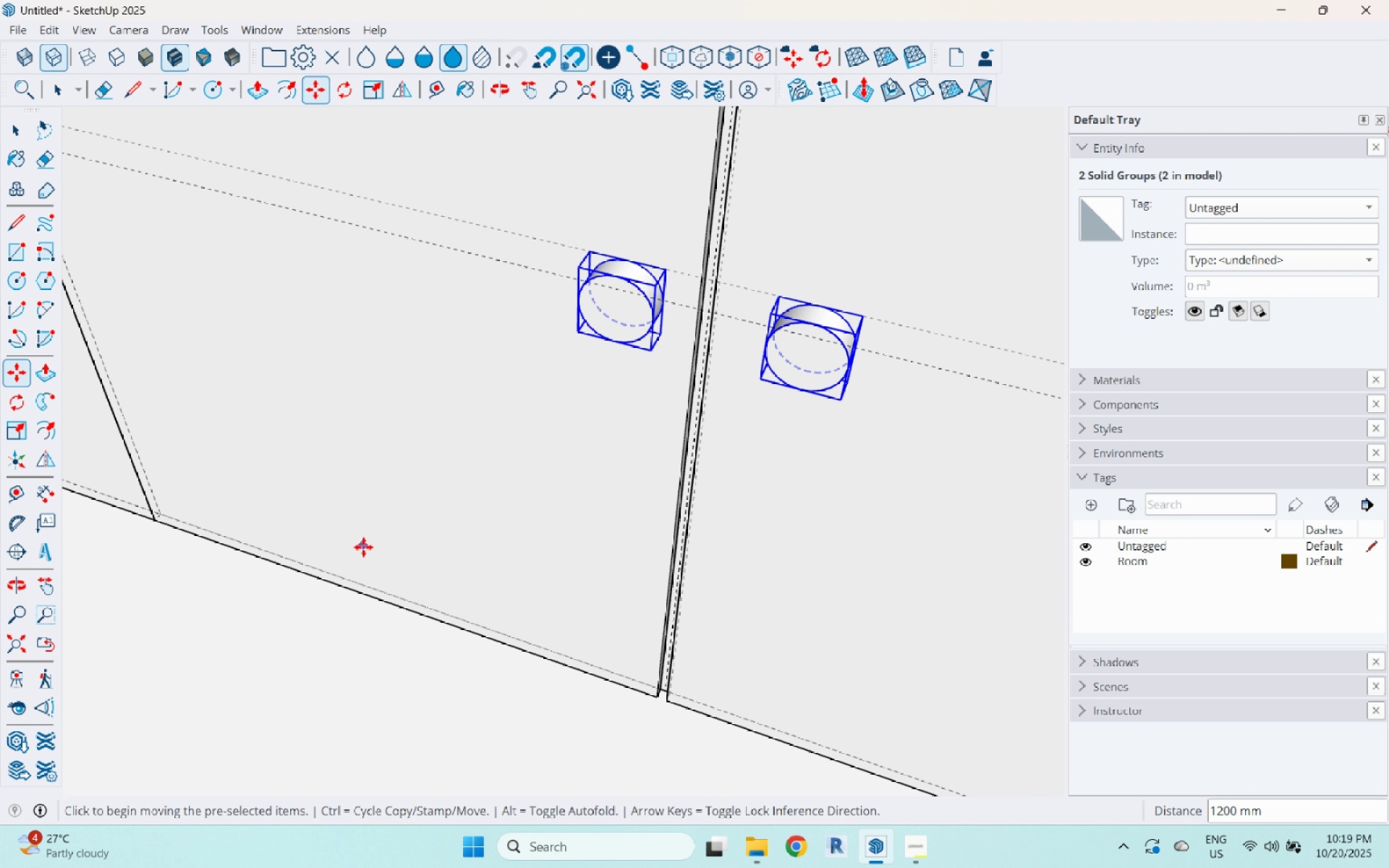 
scroll: coordinate [363, 547], scroll_direction: down, amount: 5.0
 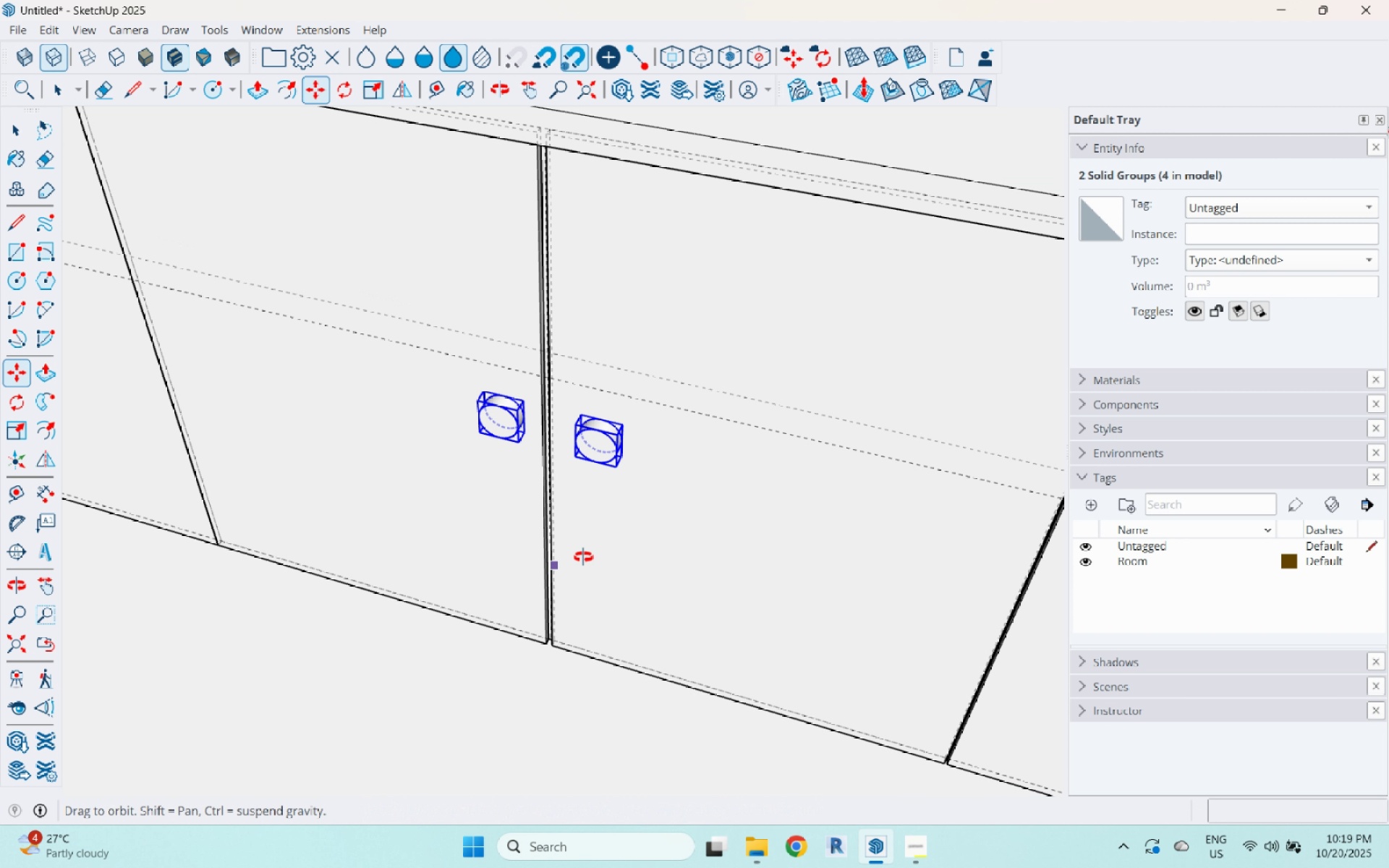 
key(Space)
 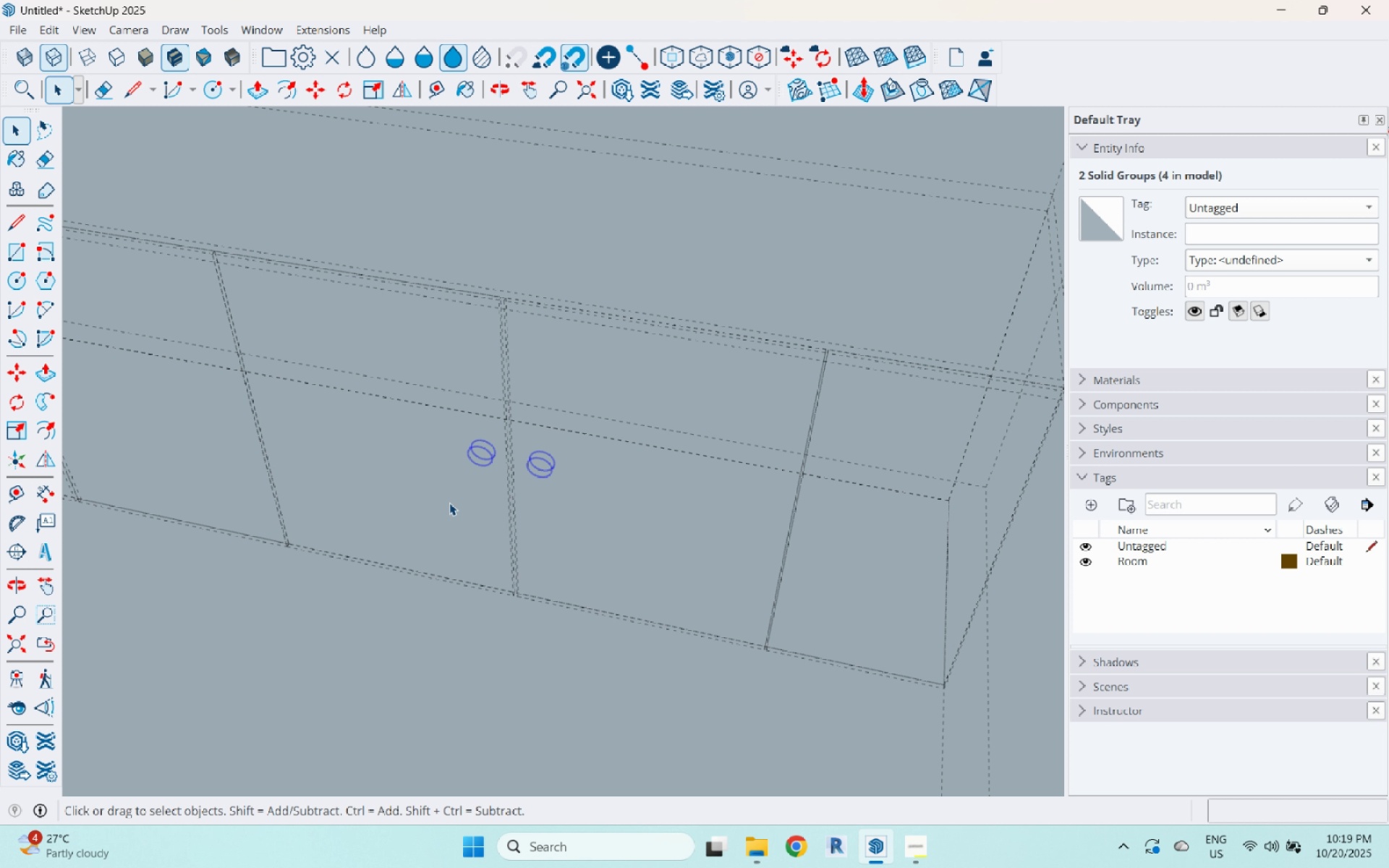 
scroll: coordinate [569, 464], scroll_direction: up, amount: 28.0
 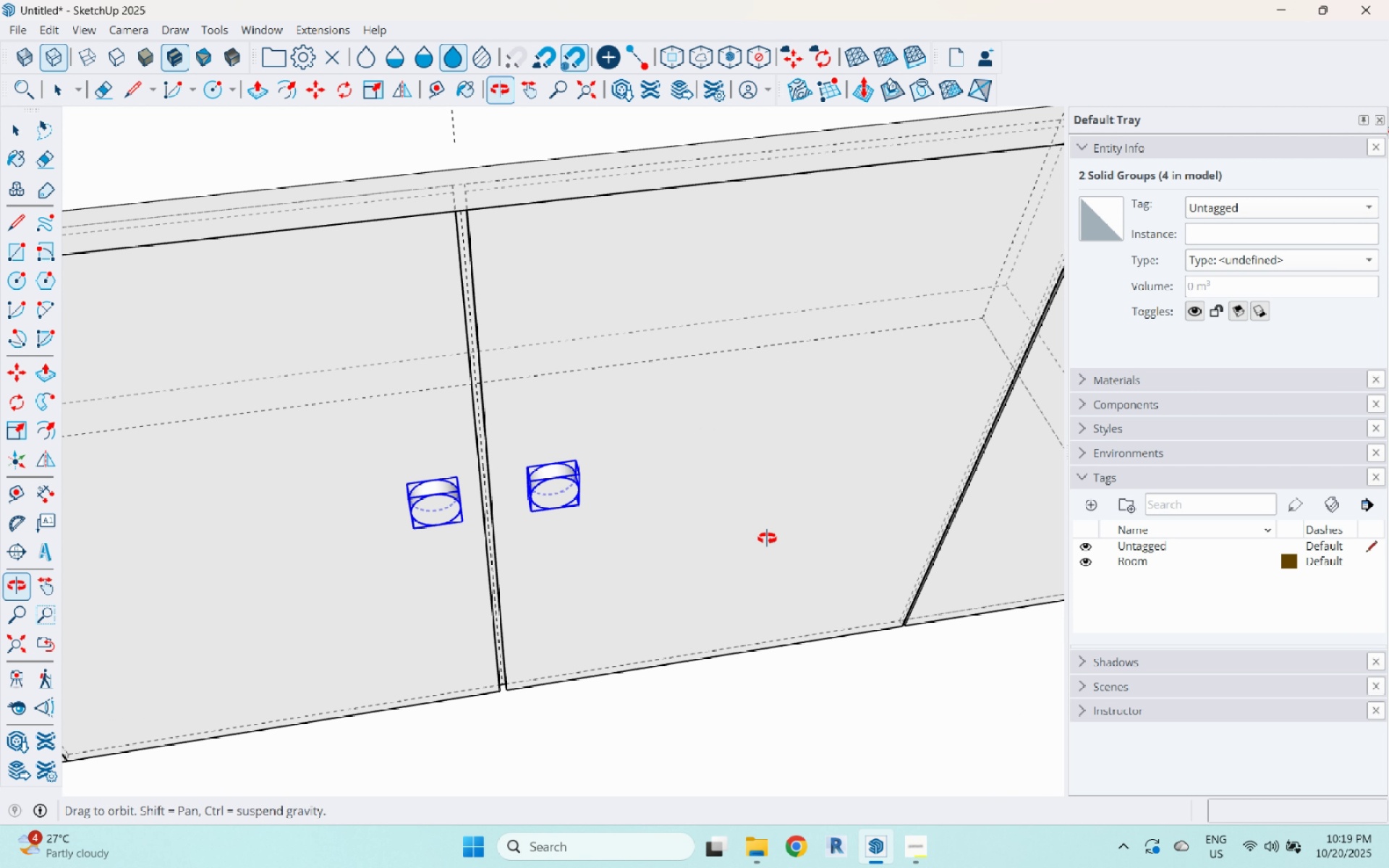 
middle_click([608, 565])
 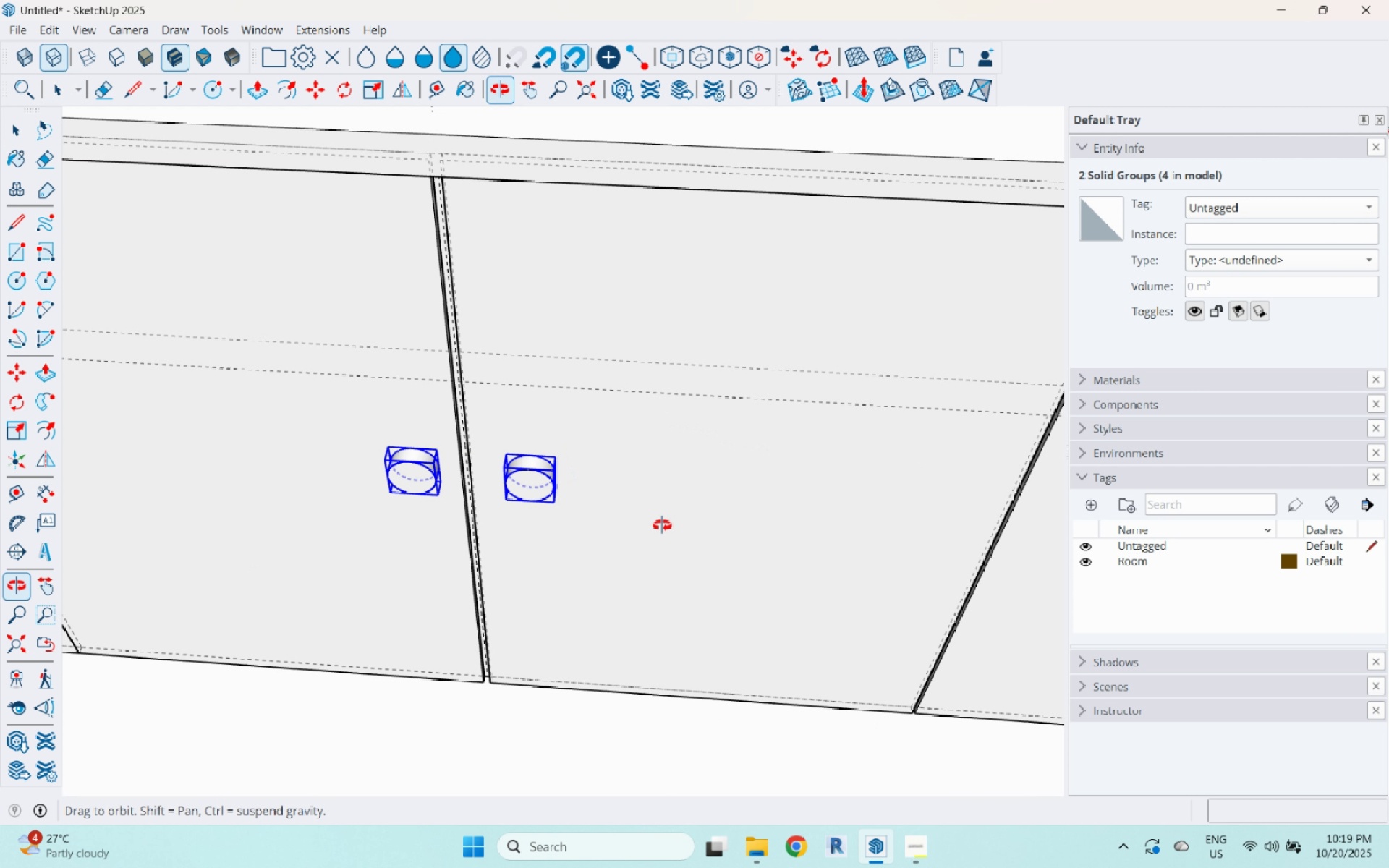 
scroll: coordinate [580, 573], scroll_direction: down, amount: 3.0
 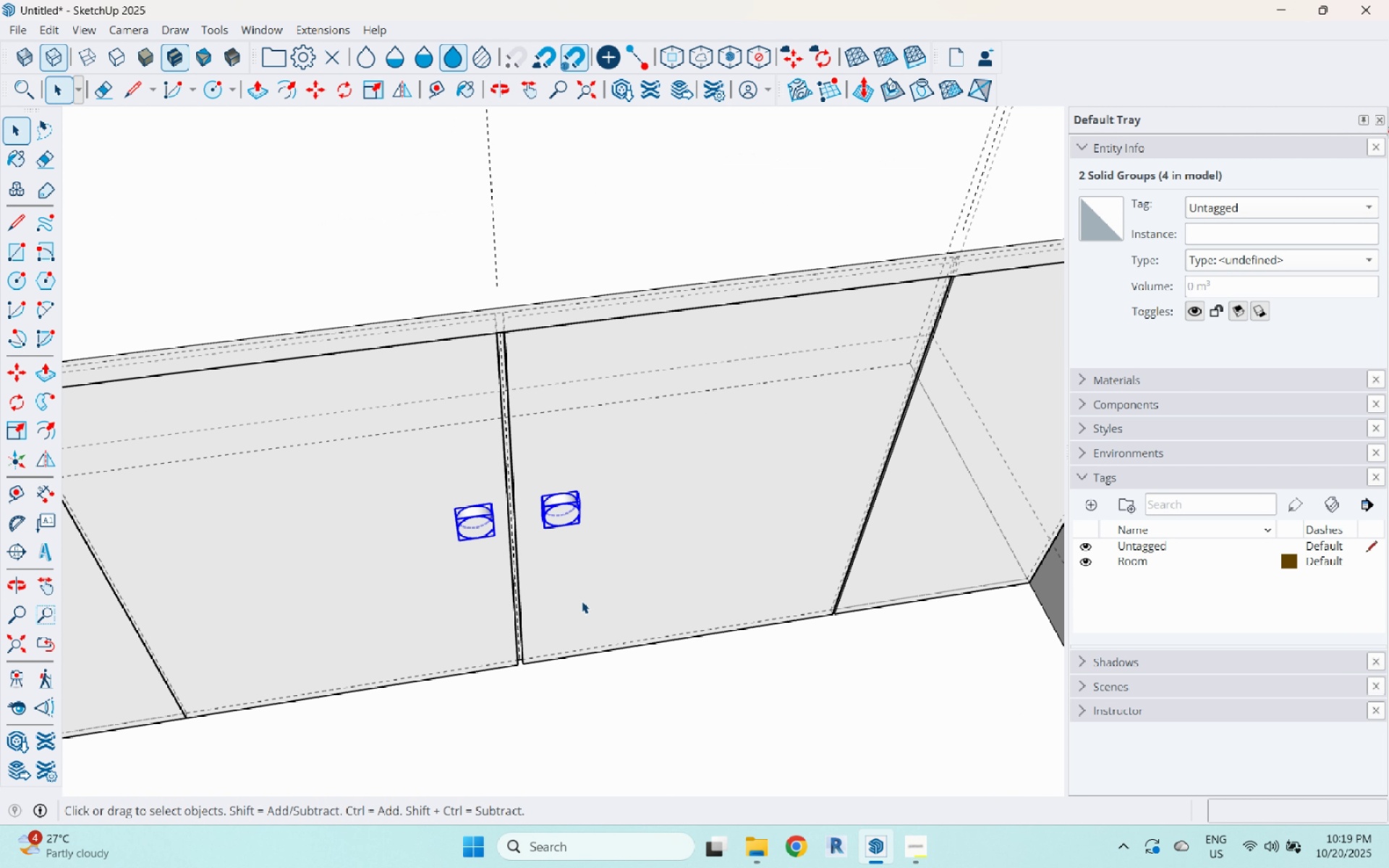 
key(M)
 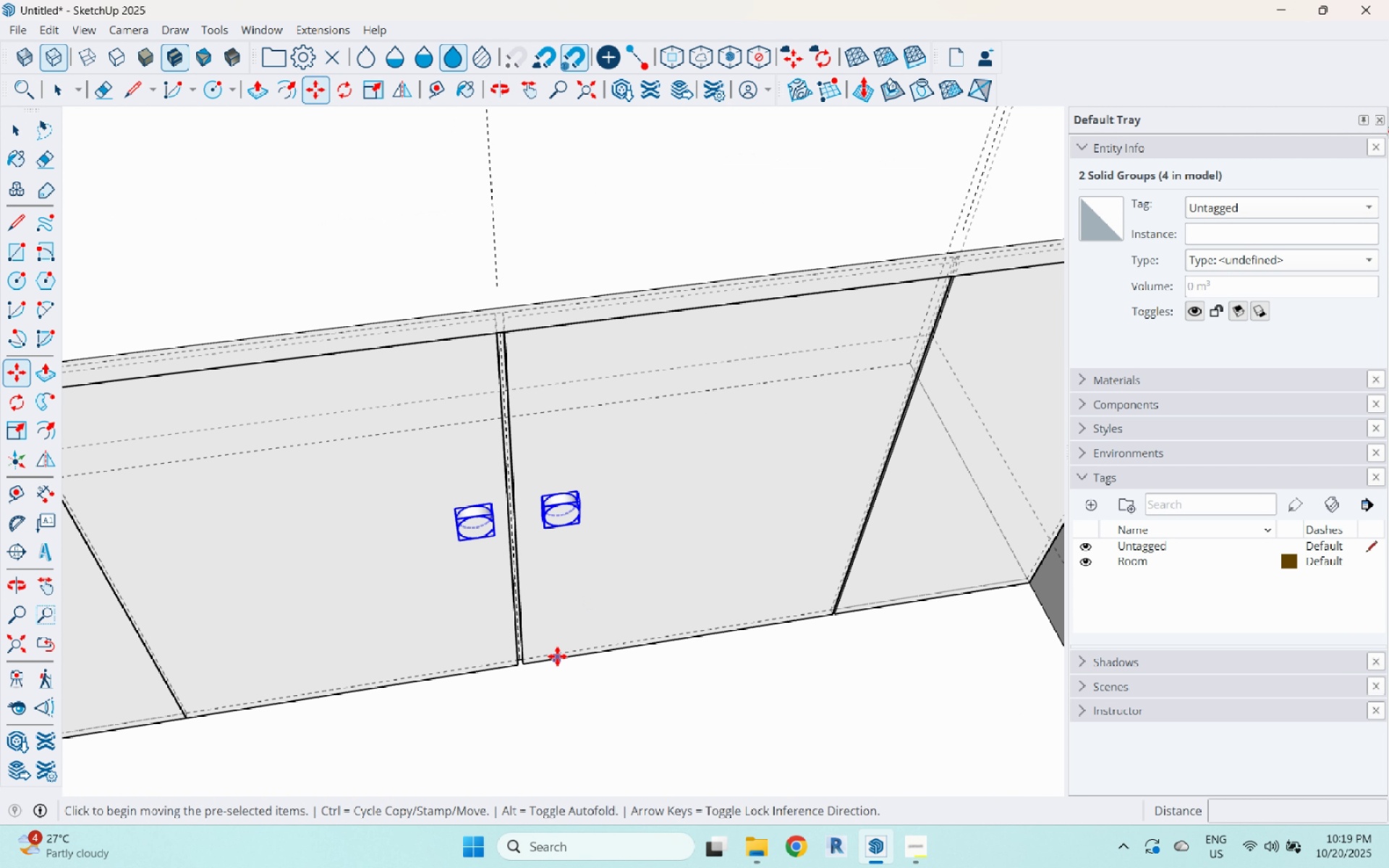 
key(Control+ControlLeft)
 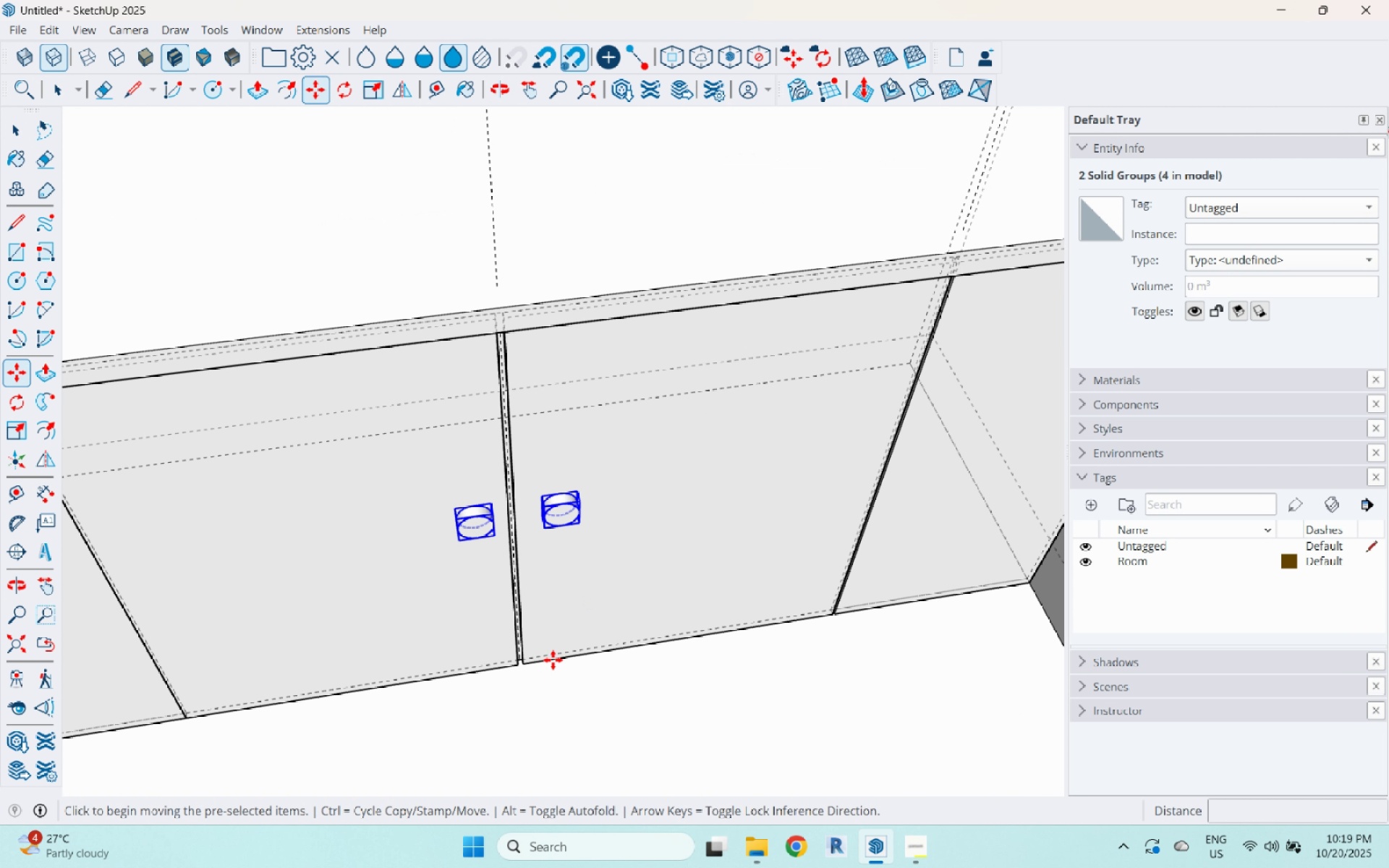 
left_click([553, 660])
 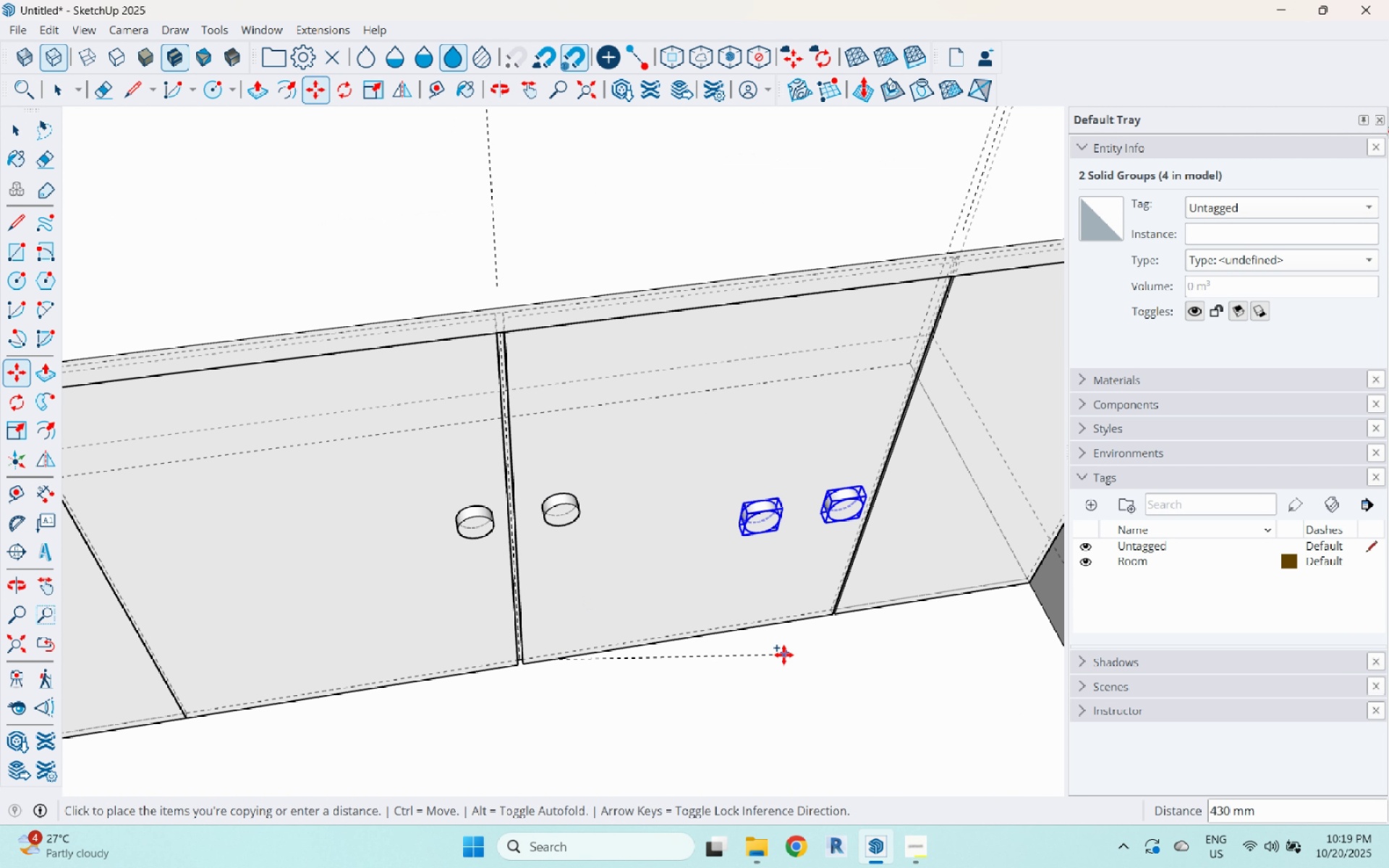 
key(Control+ControlLeft)
 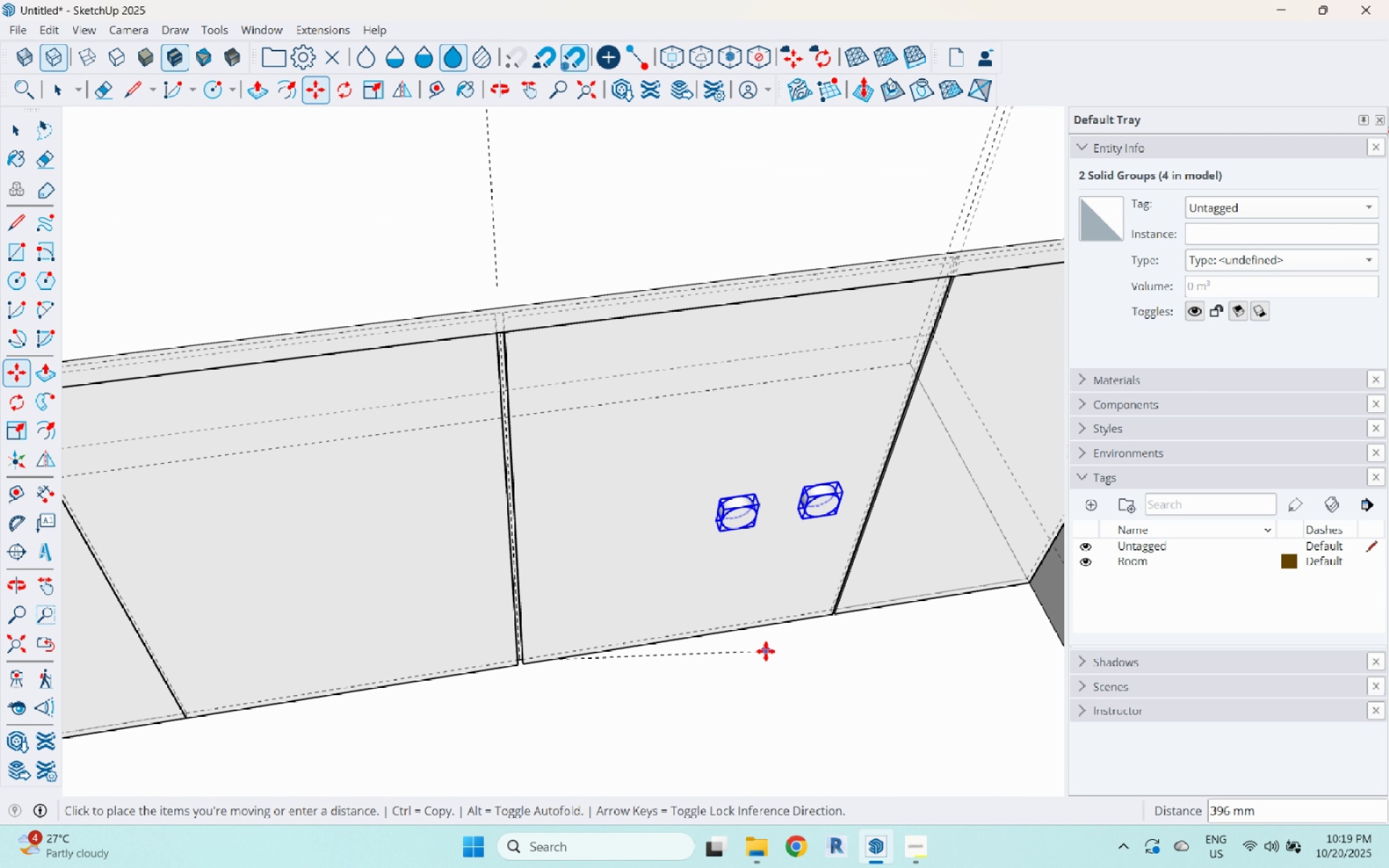 
key(Space)
 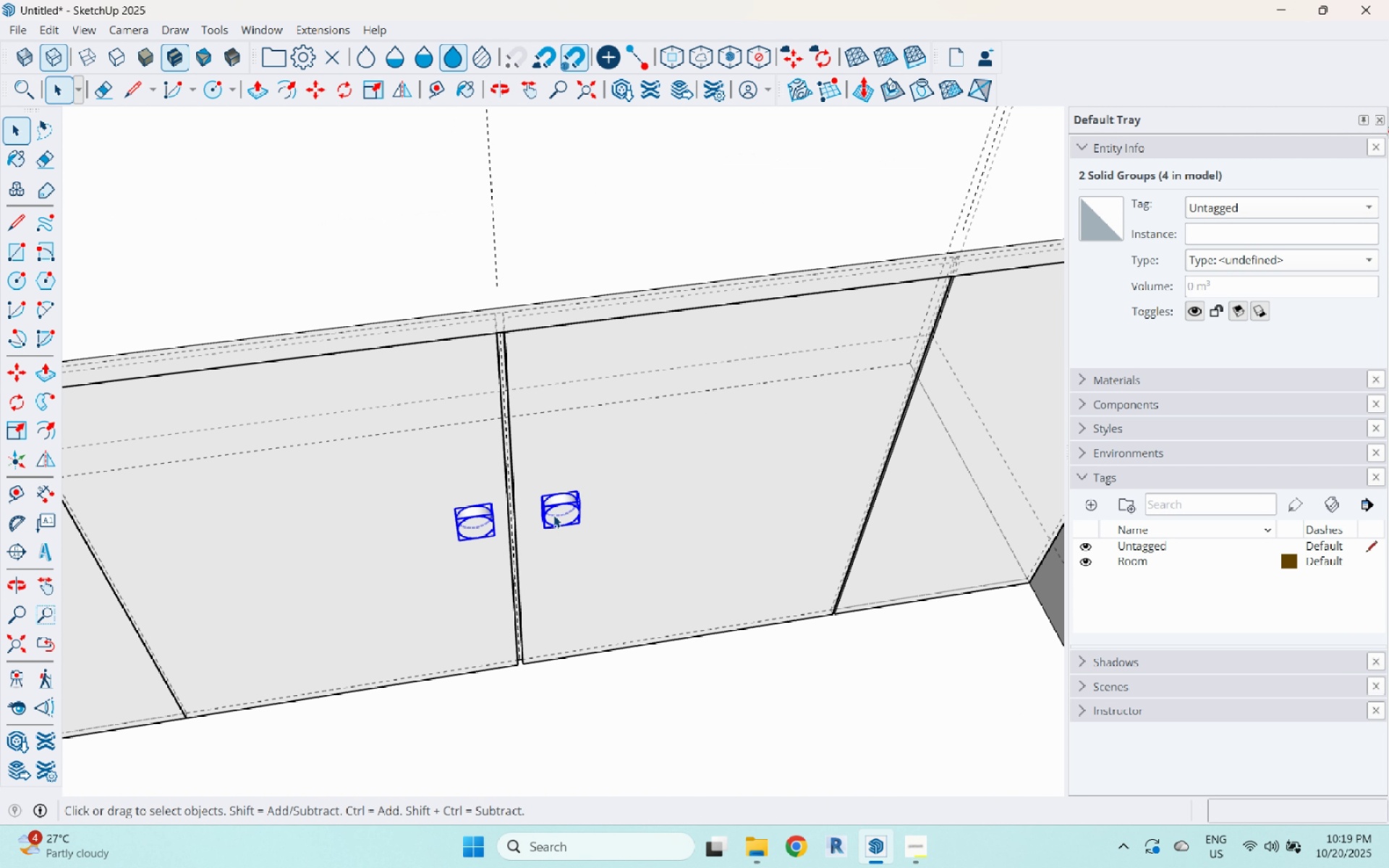 
left_click([557, 510])
 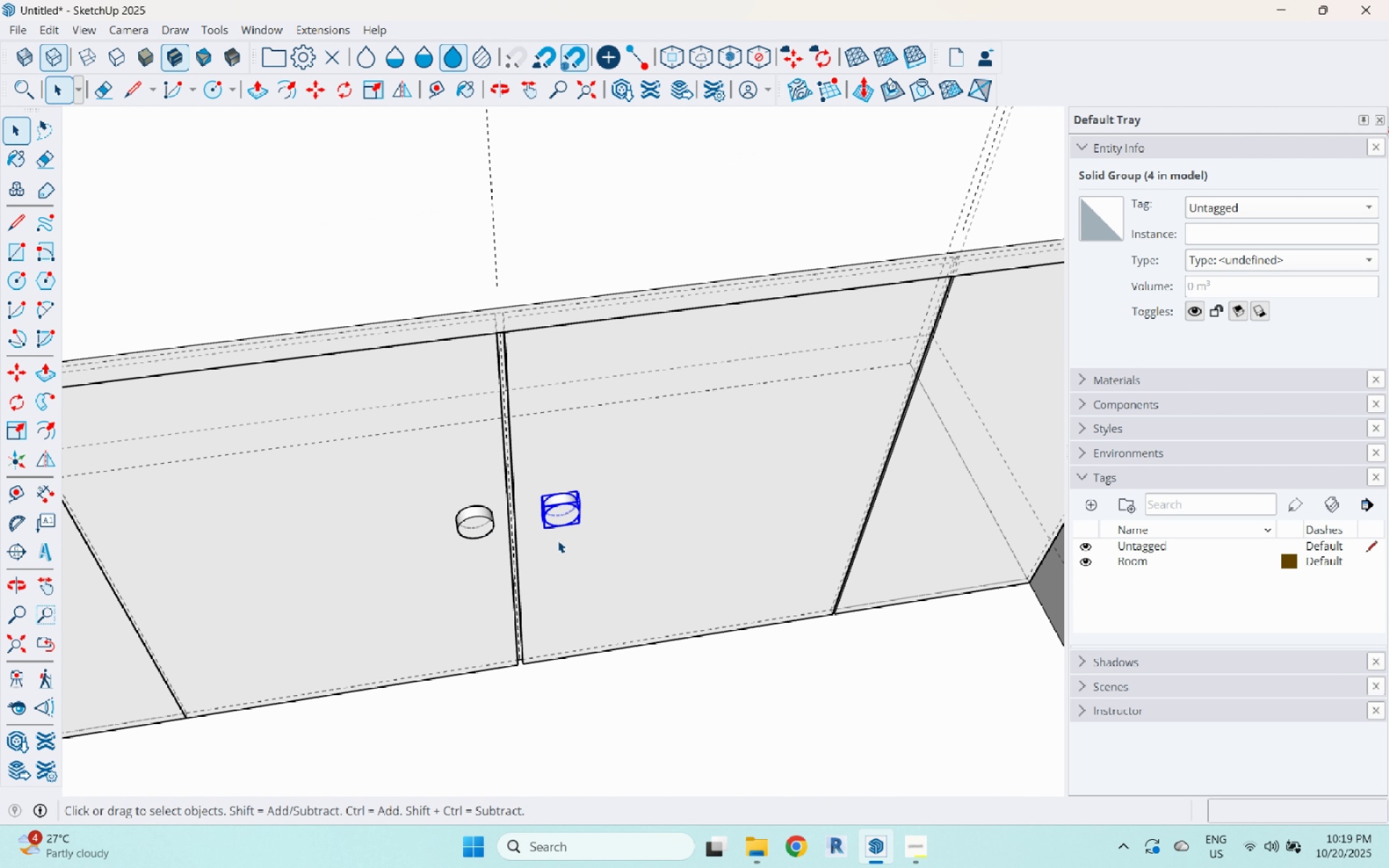 
key(M)
 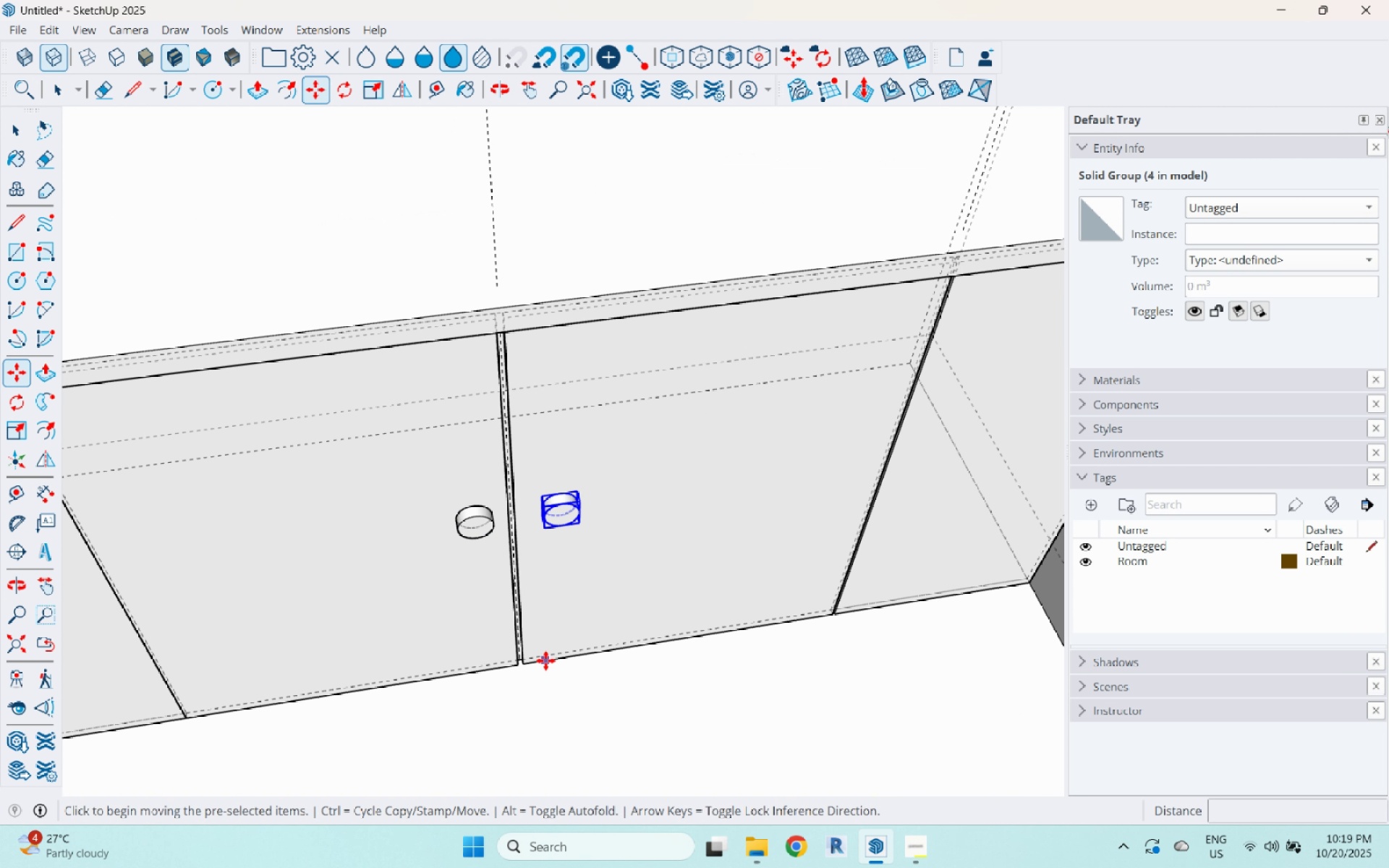 
key(Control+ControlLeft)
 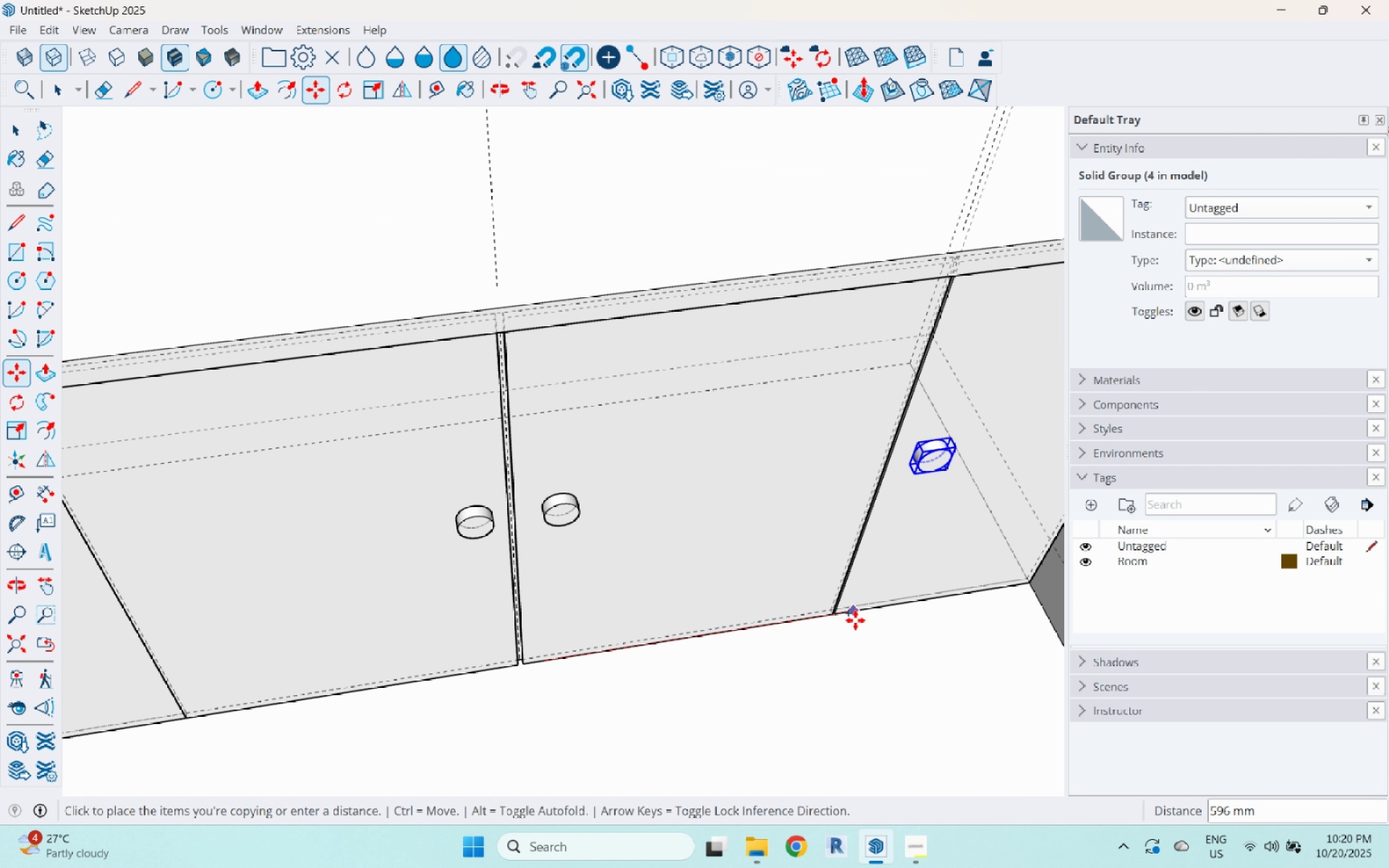 
left_click([855, 620])
 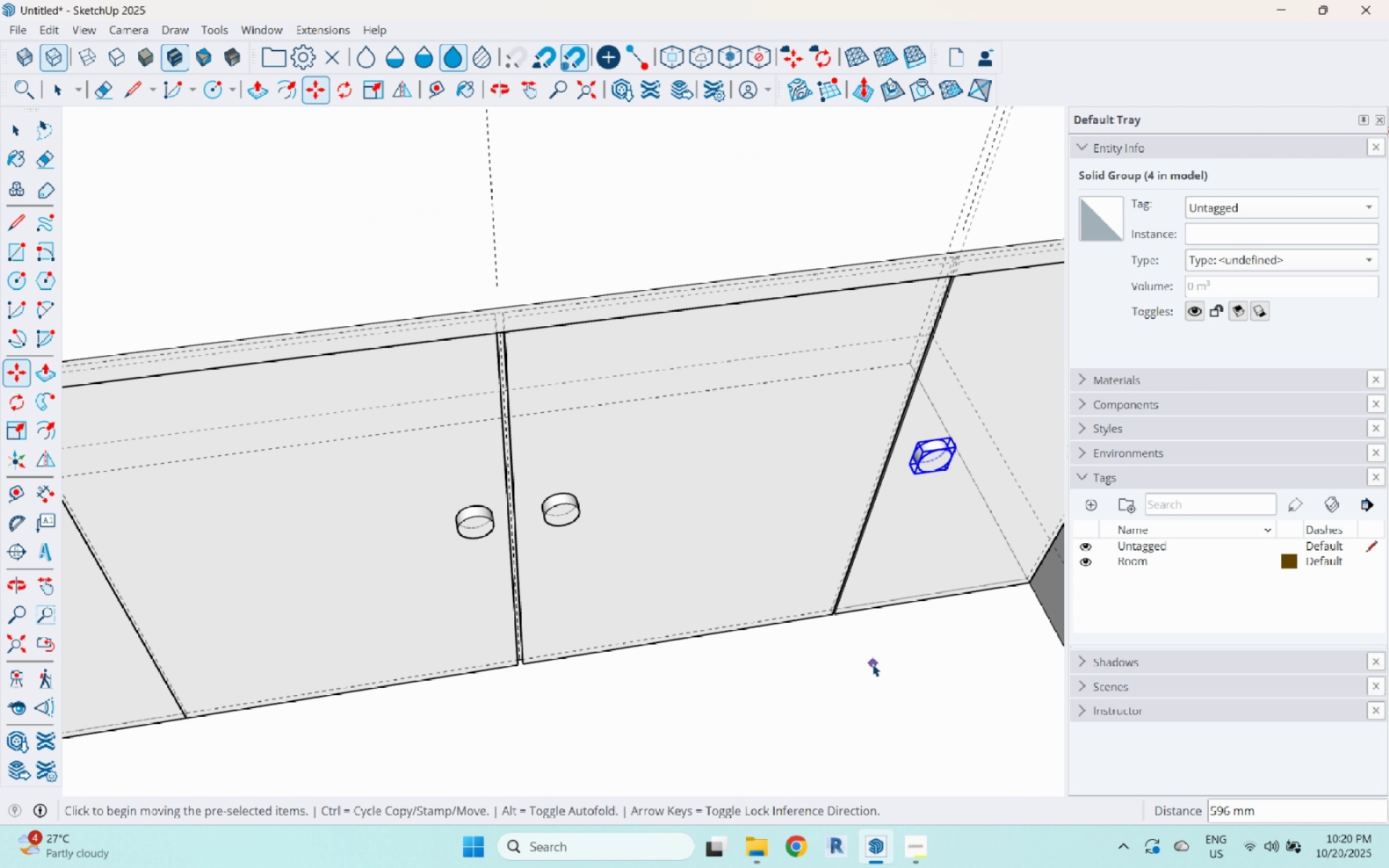 
key(Space)
 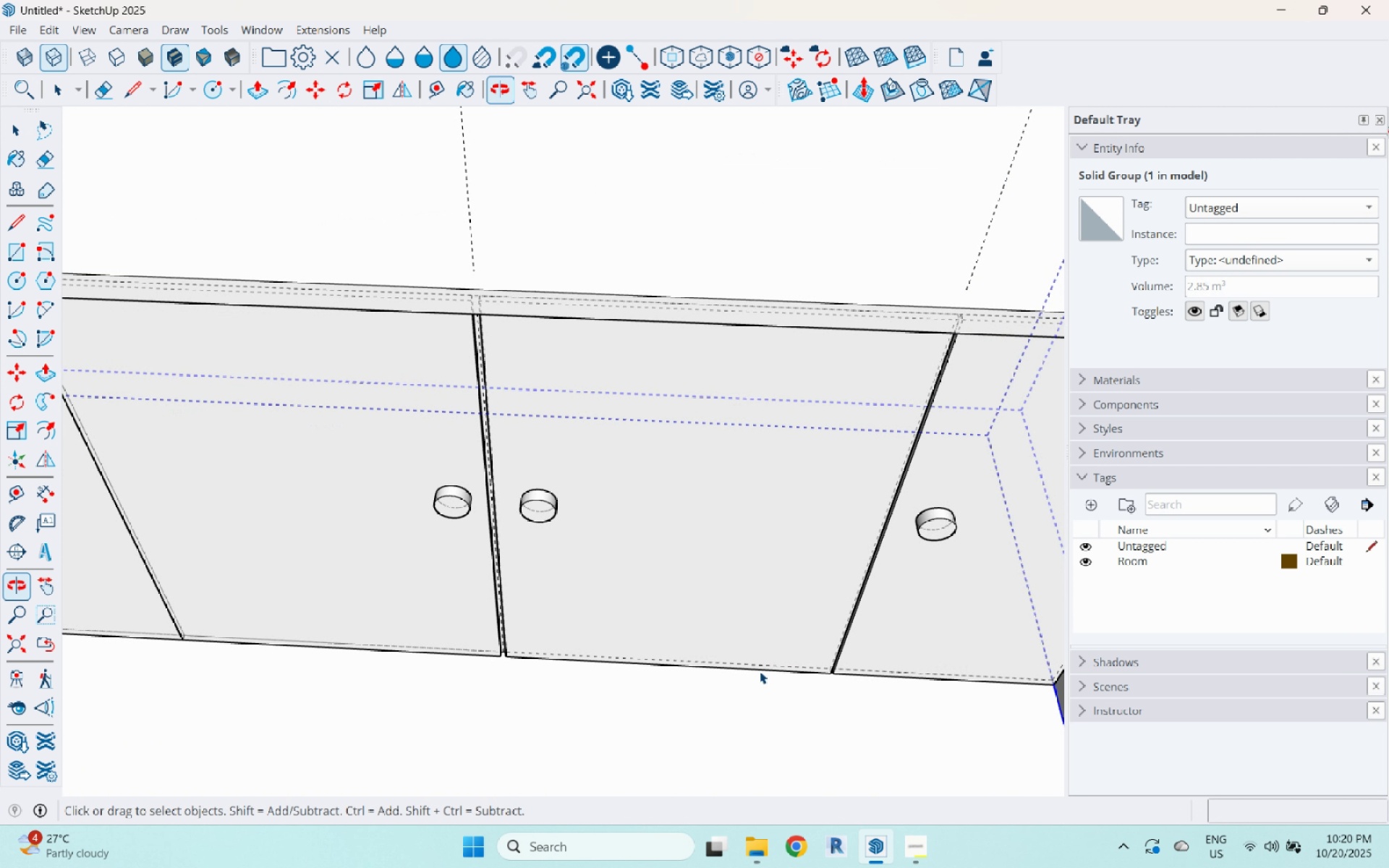 
scroll: coordinate [717, 636], scroll_direction: down, amount: 18.0
 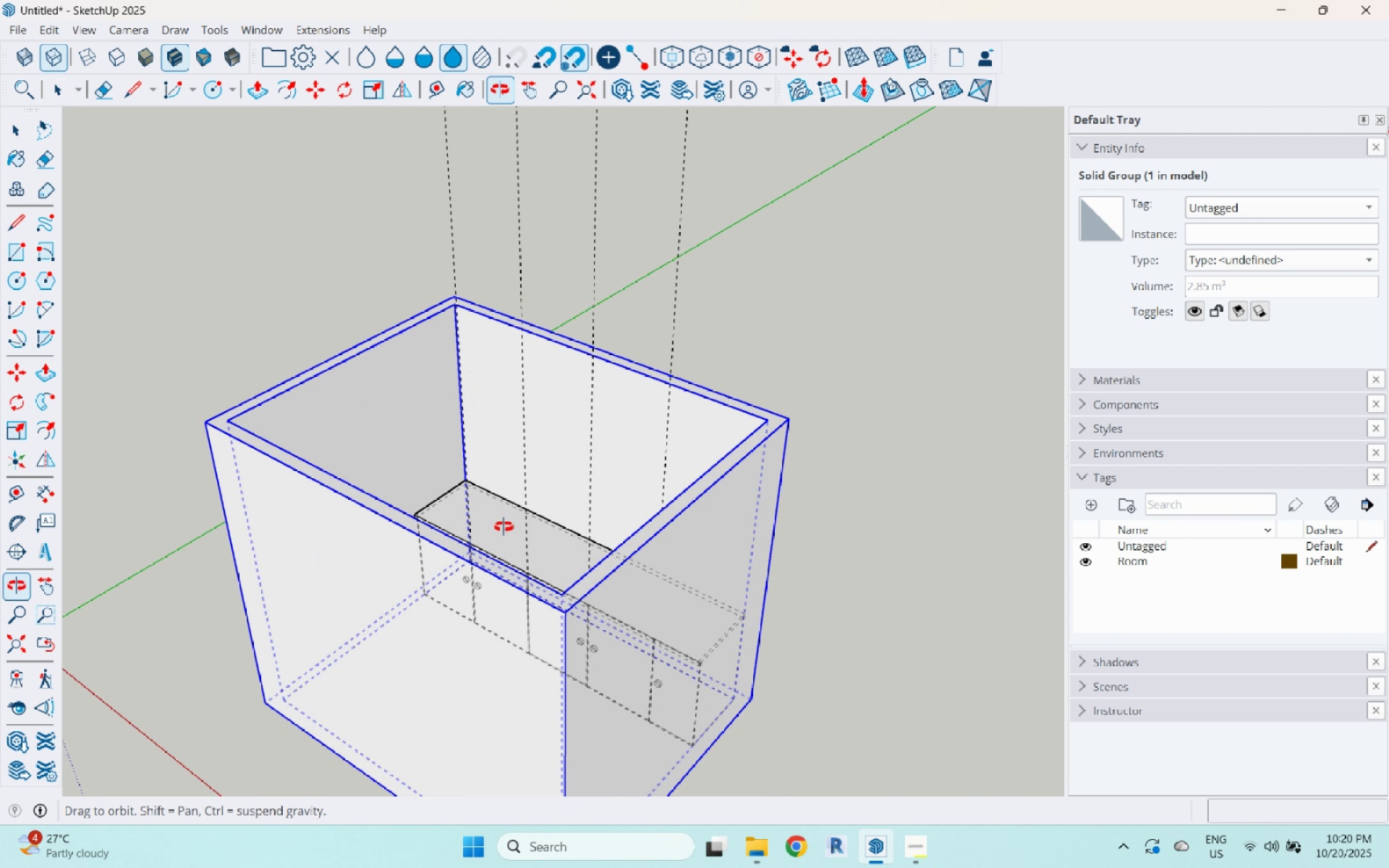 
scroll: coordinate [504, 527], scroll_direction: up, amount: 2.0
 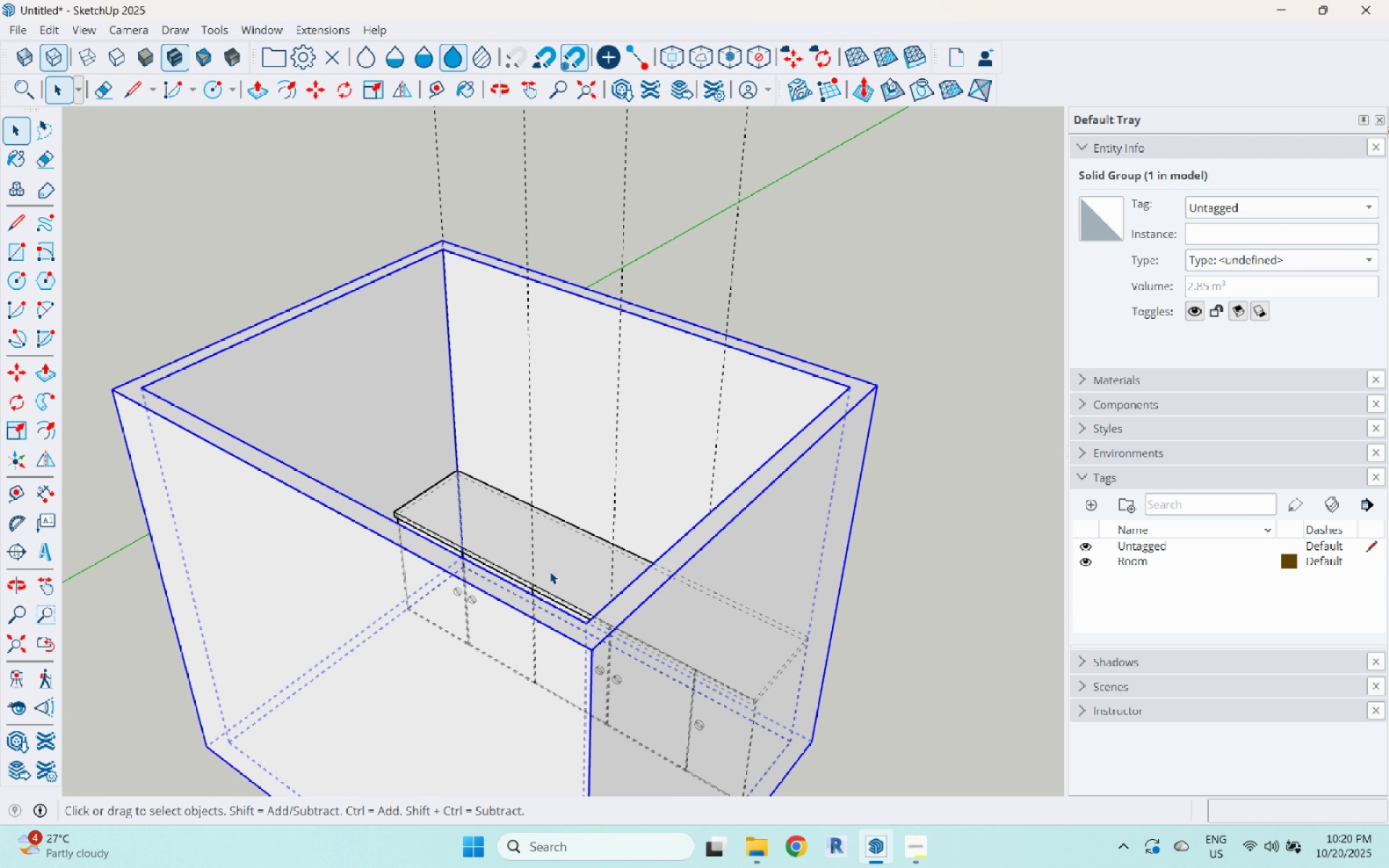 
wait(6.7)
 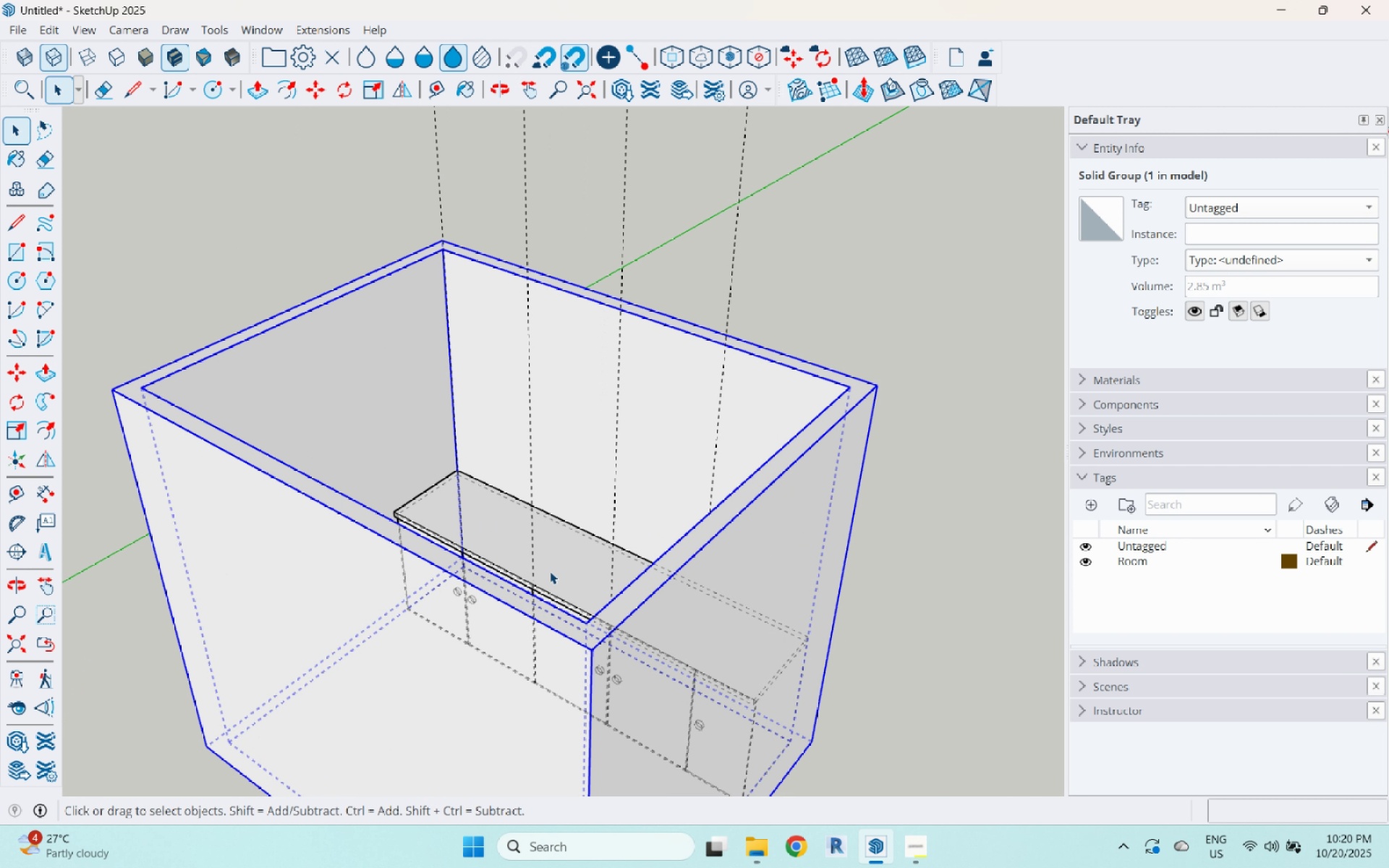 
scroll: coordinate [391, 421], scroll_direction: up, amount: 7.0
 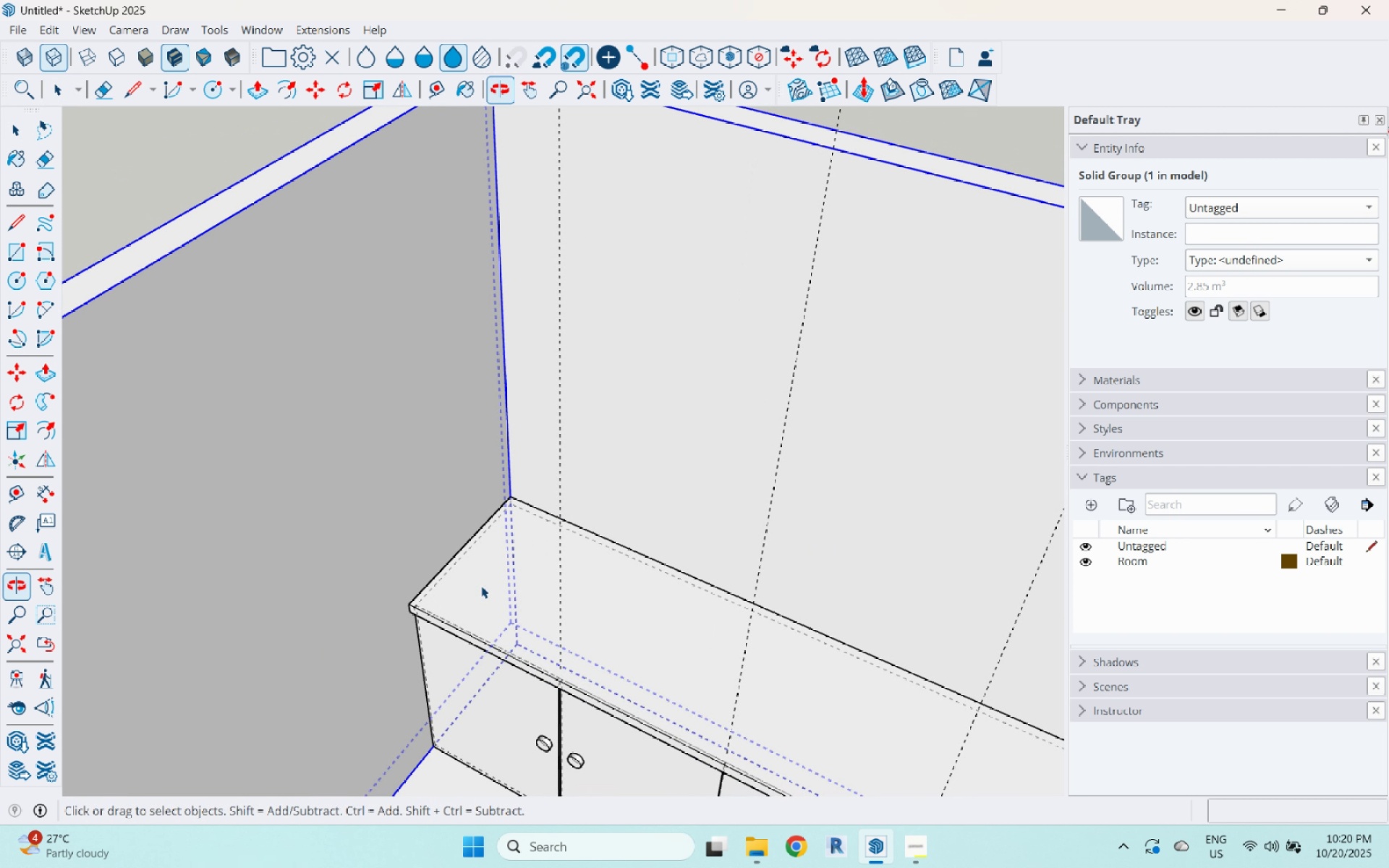 
scroll: coordinate [408, 608], scroll_direction: down, amount: 4.0
 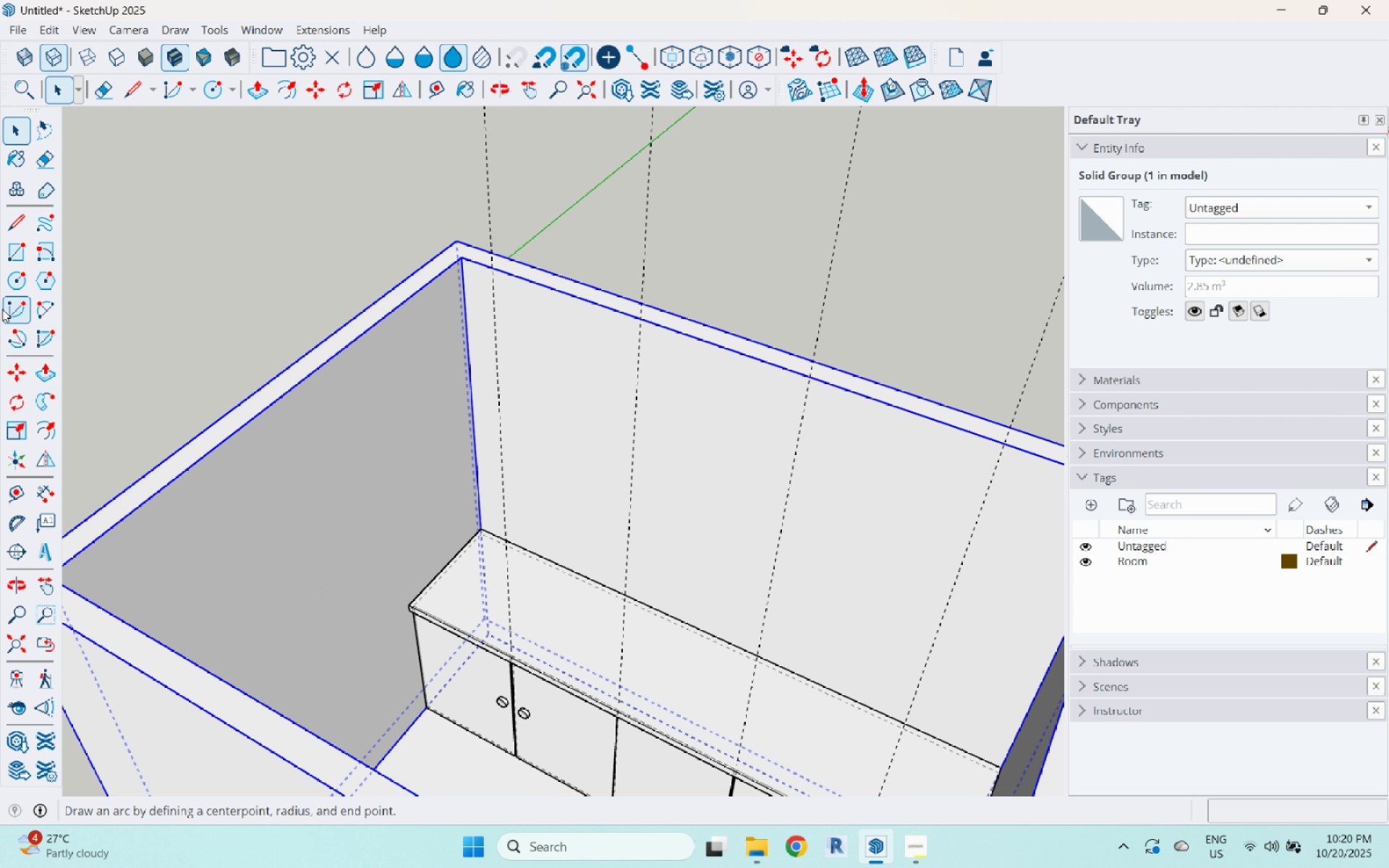 
left_click([508, 599])
 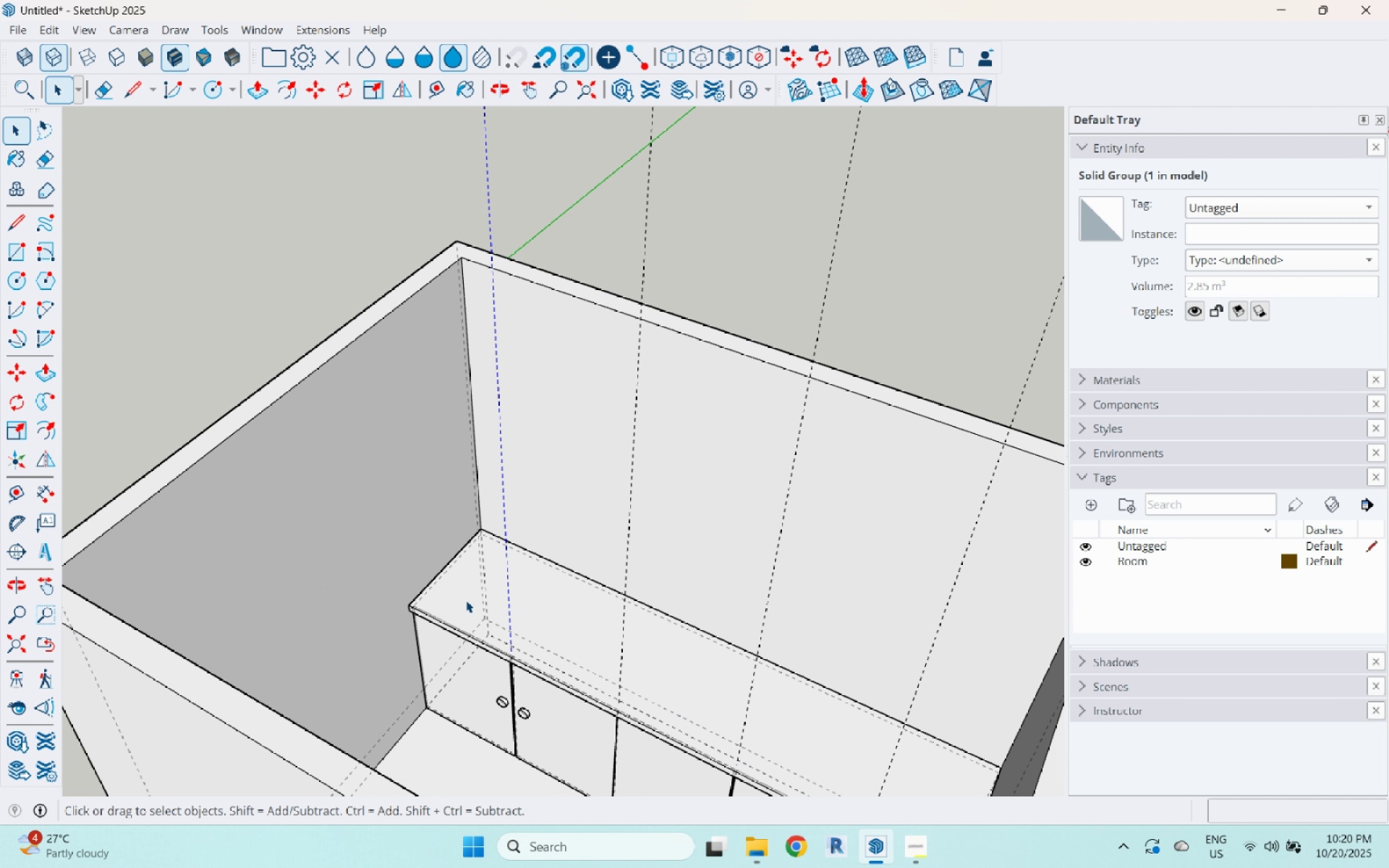 
left_click([466, 600])
 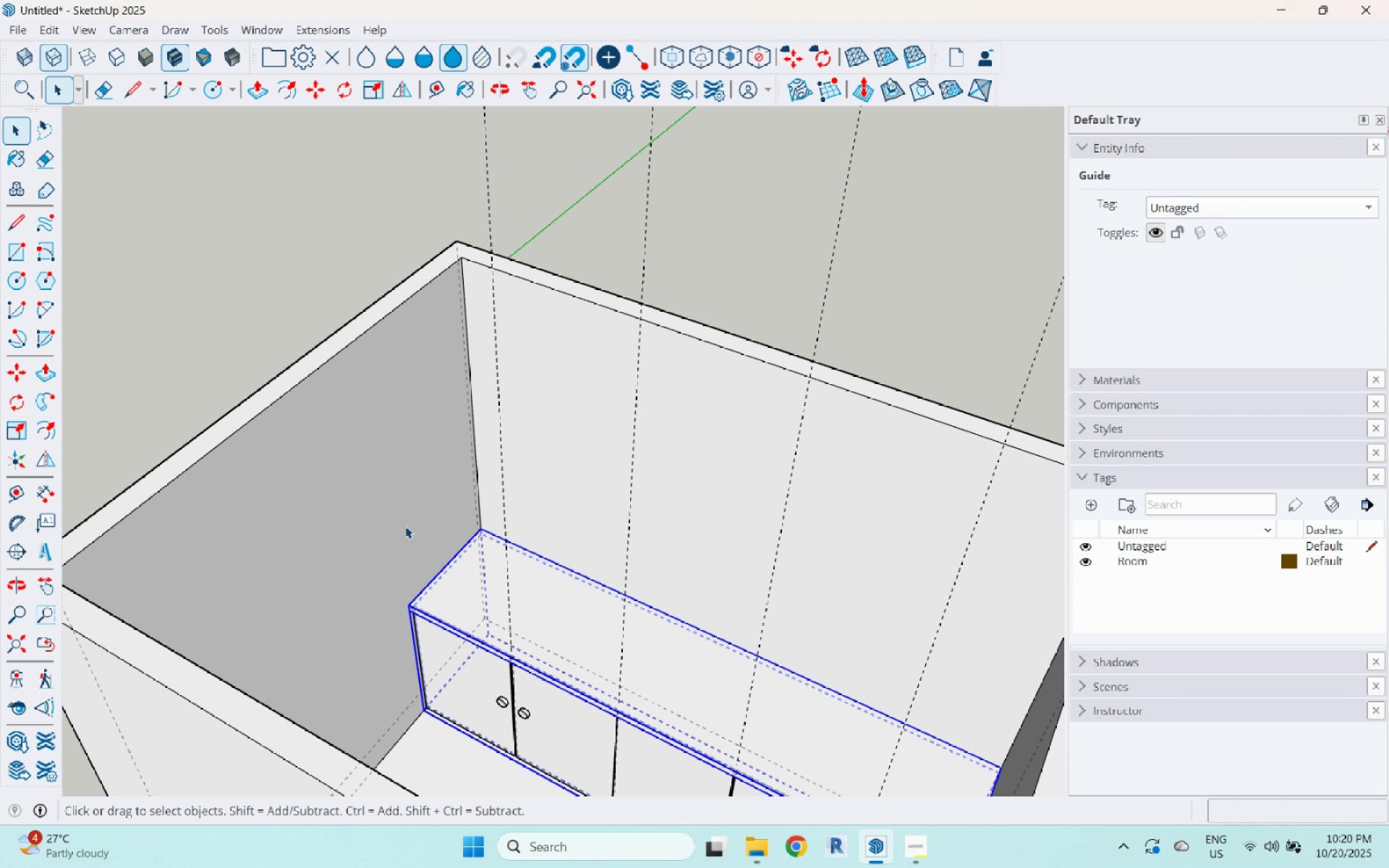 
scroll: coordinate [465, 610], scroll_direction: down, amount: 1.0
 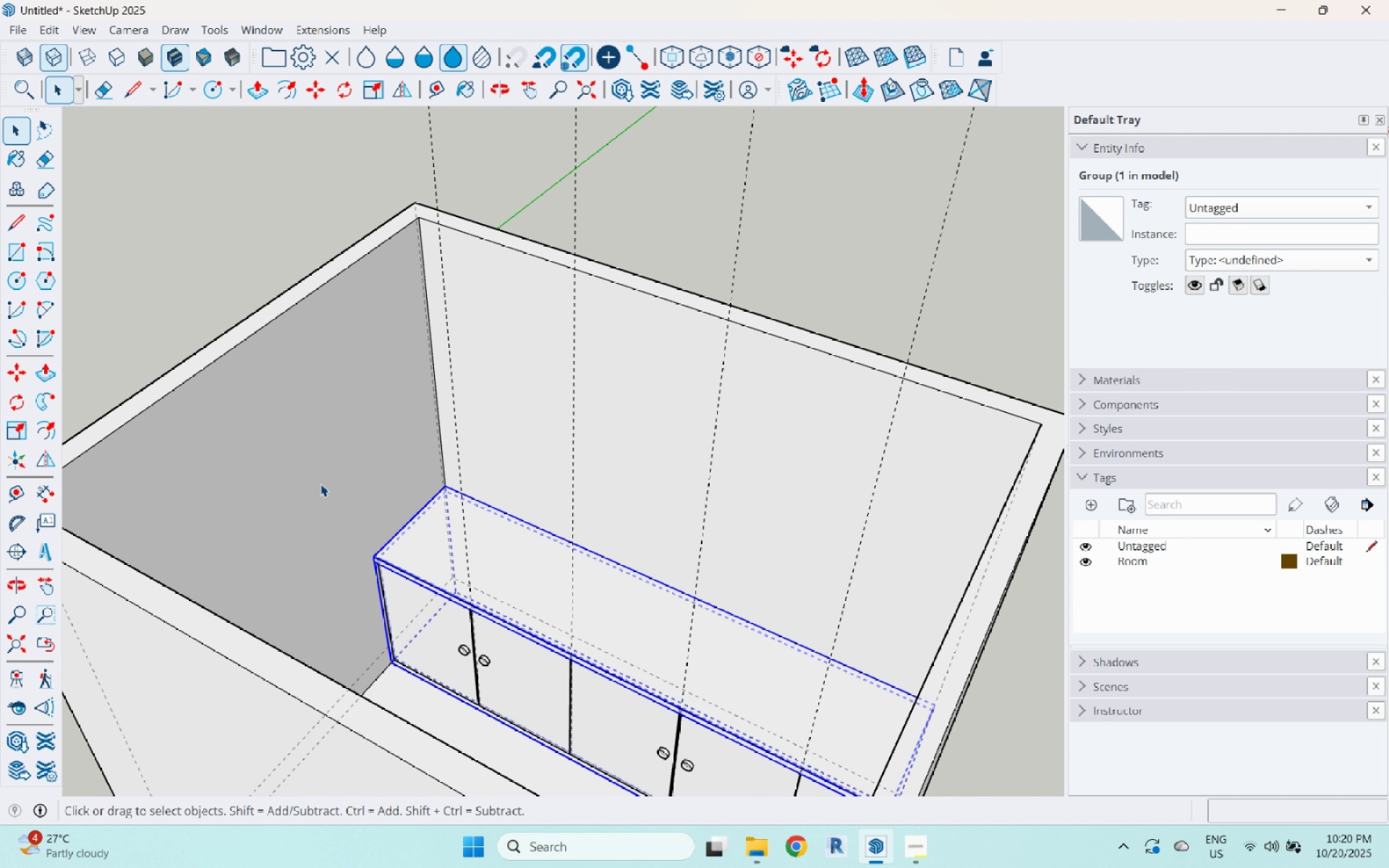 
left_click_drag(start_coordinate=[320, 484], to_coordinate=[524, 608])
 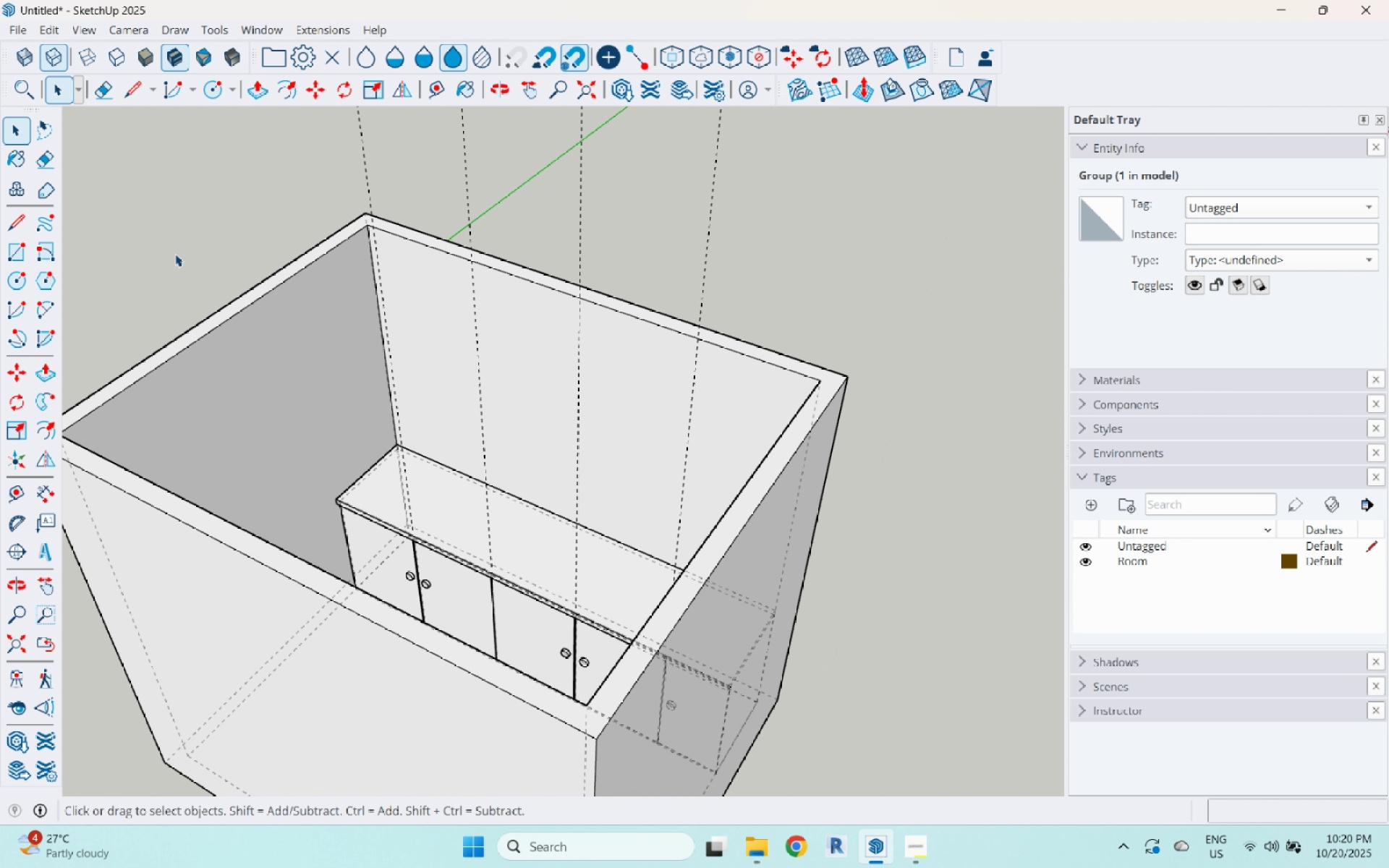 
scroll: coordinate [175, 254], scroll_direction: down, amount: 5.0
 